 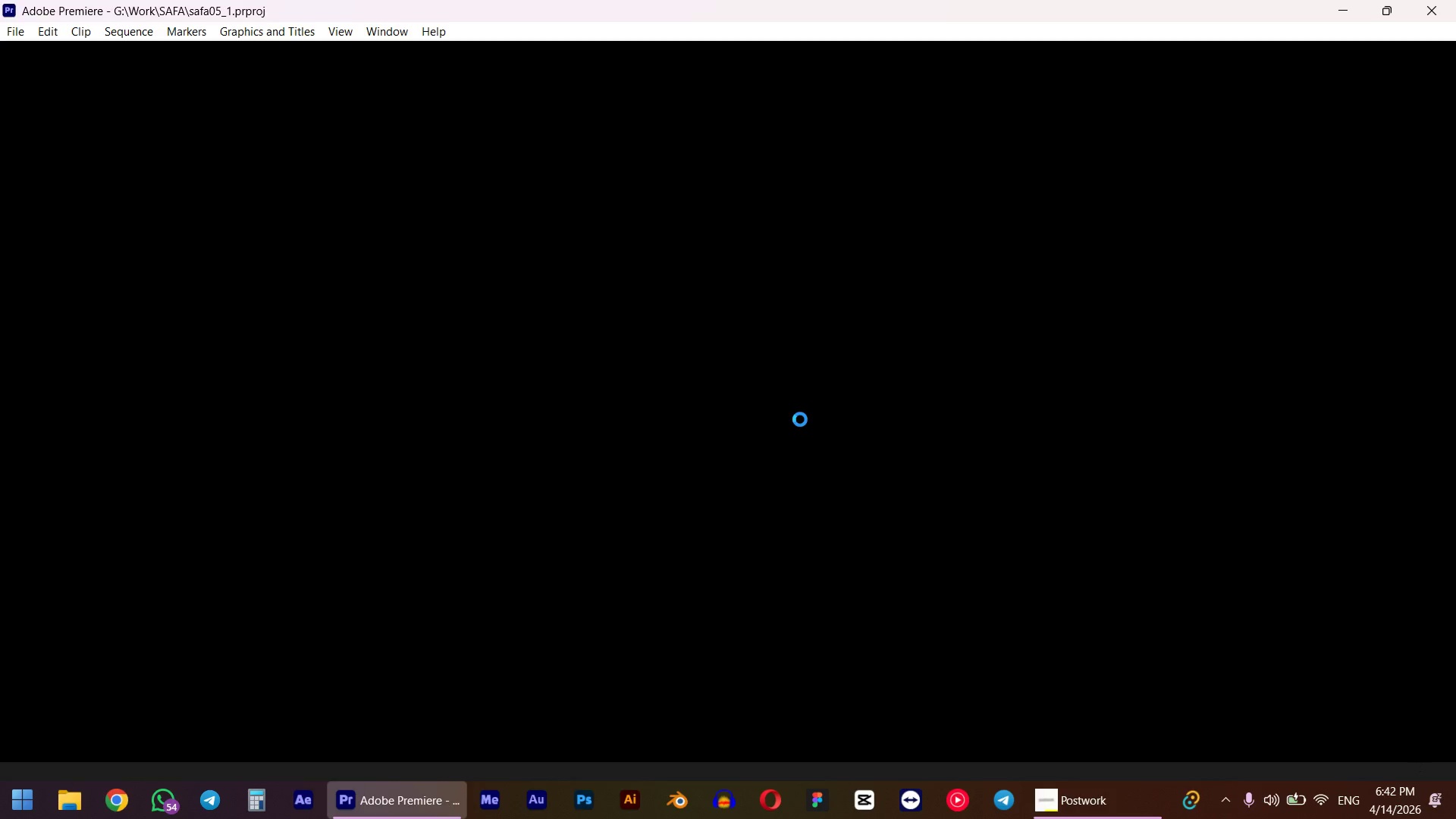 
hold_key(key=AltLeft, duration=0.84)
scroll: coordinate [823, 378], scroll_direction: down, amount: 5.0
 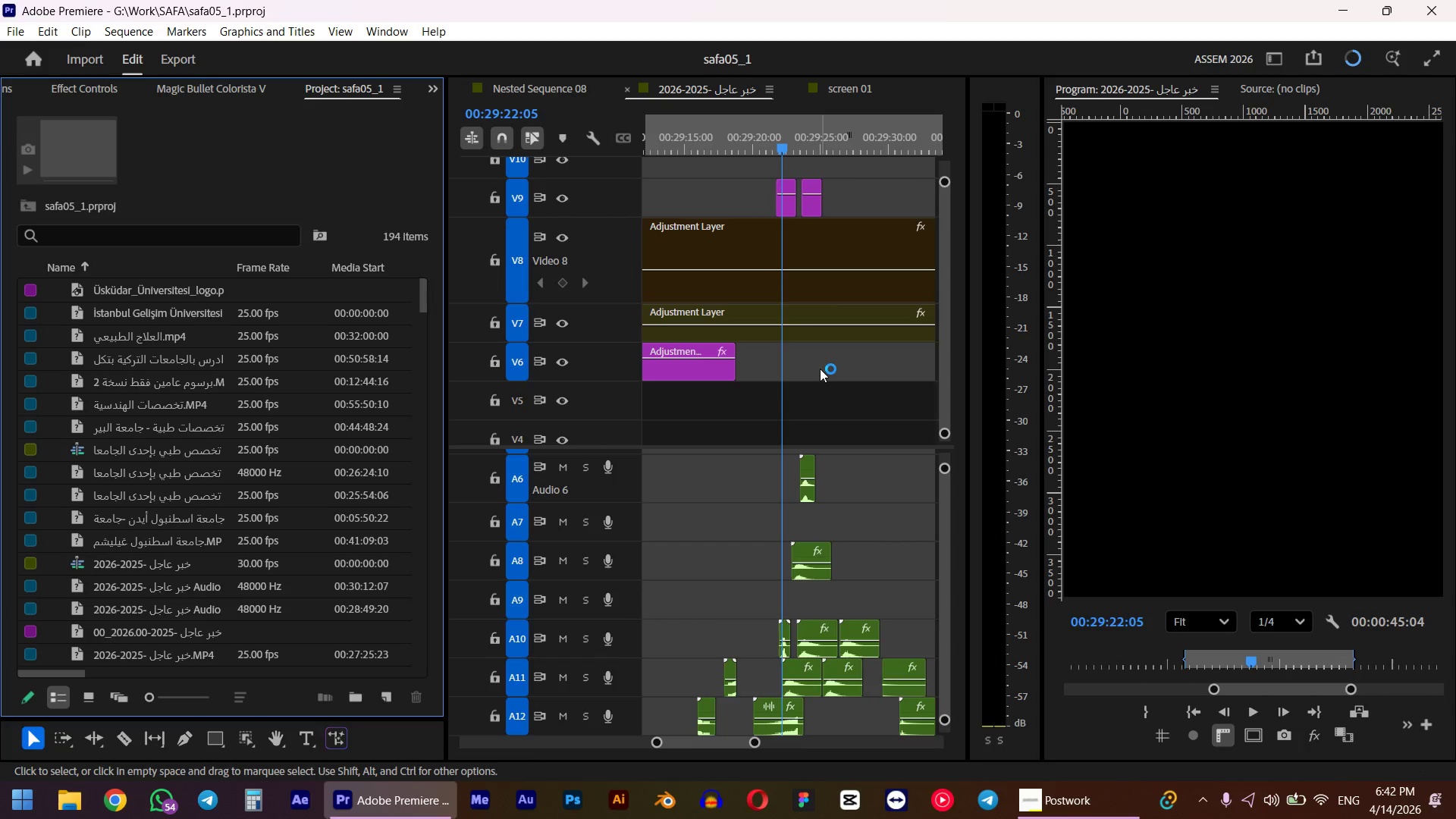 
scroll: coordinate [811, 372], scroll_direction: up, amount: 4.0
 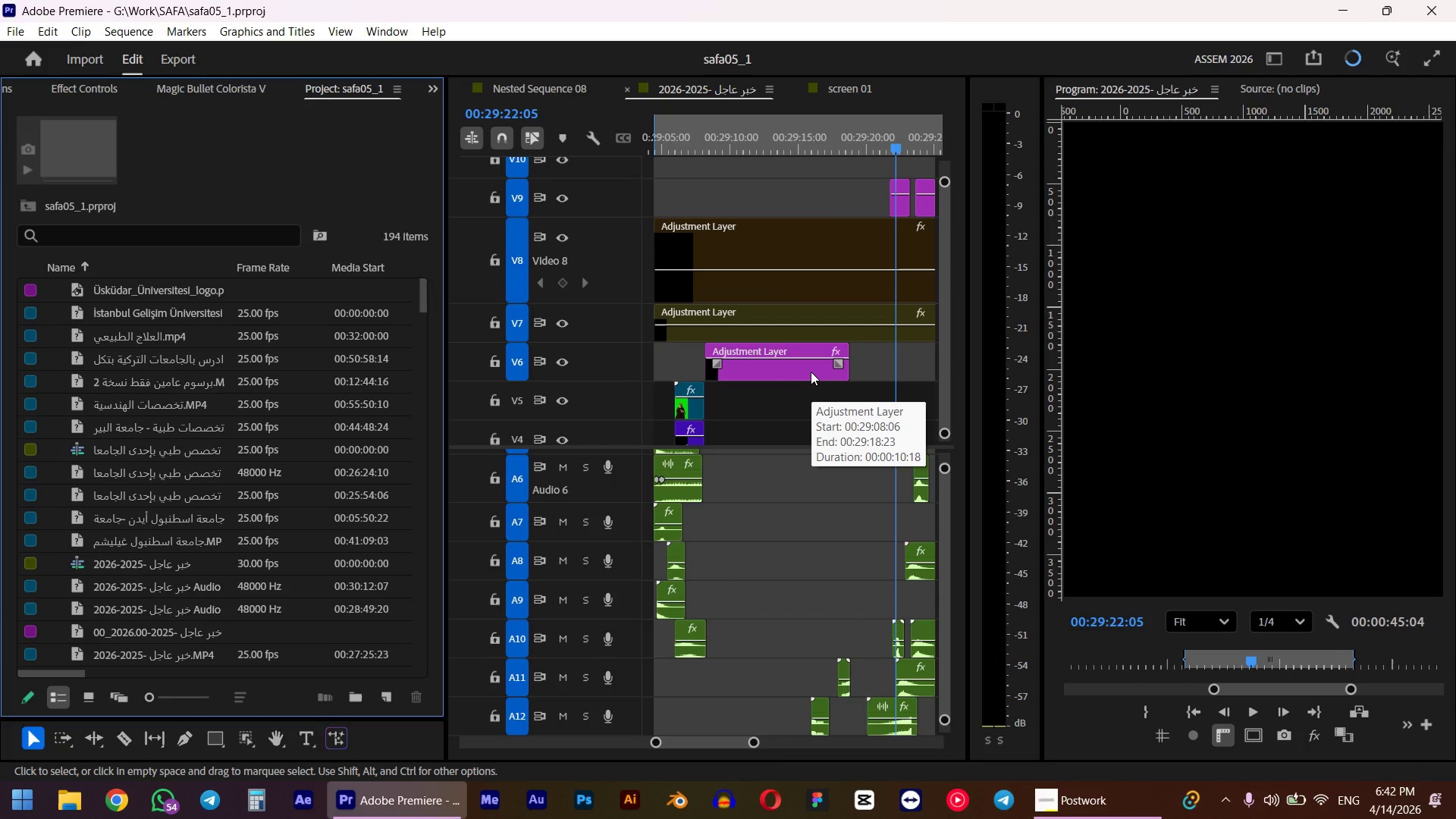 
scroll: coordinate [811, 372], scroll_direction: down, amount: 2.0
 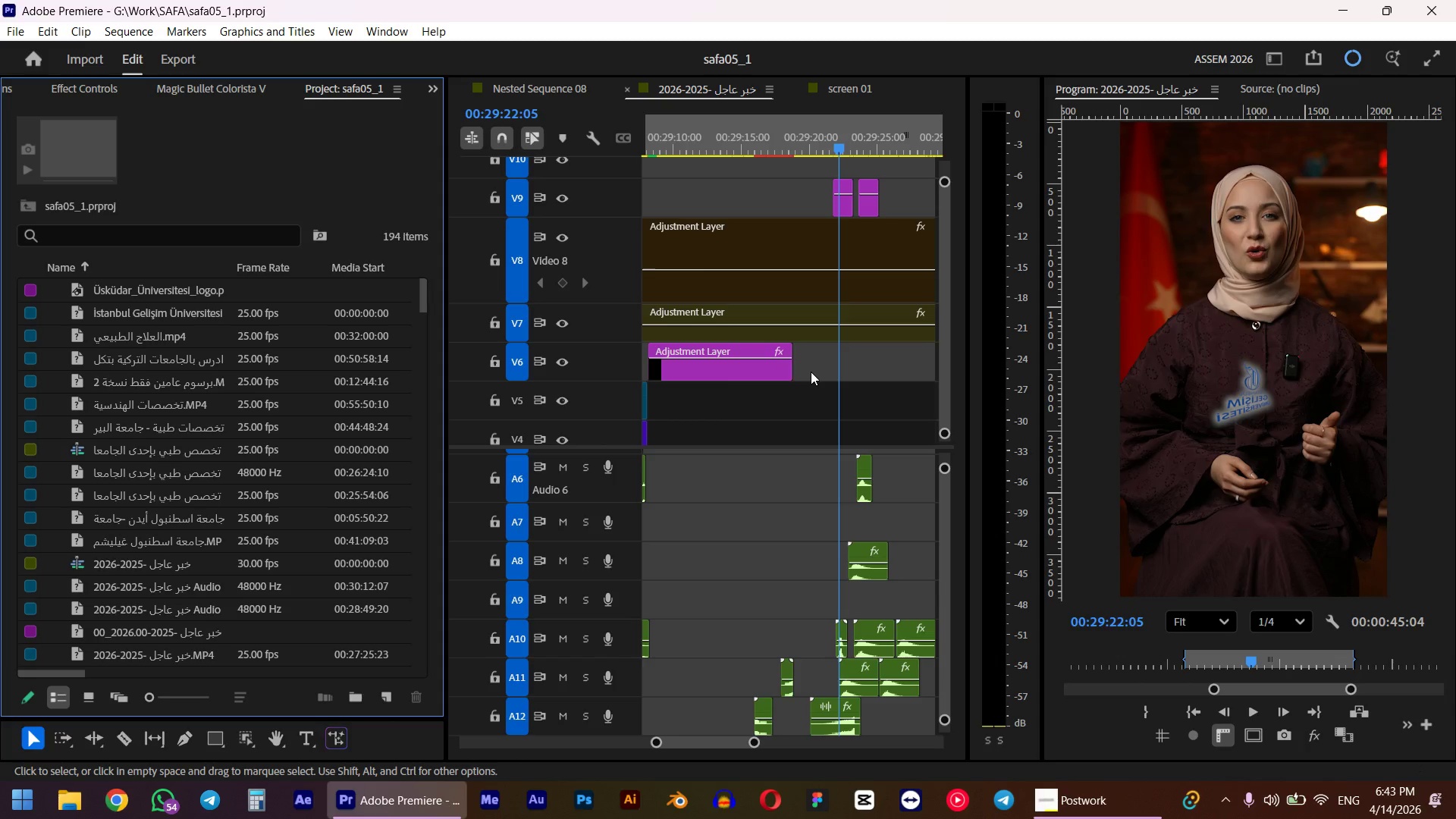 
wait(5.65)
 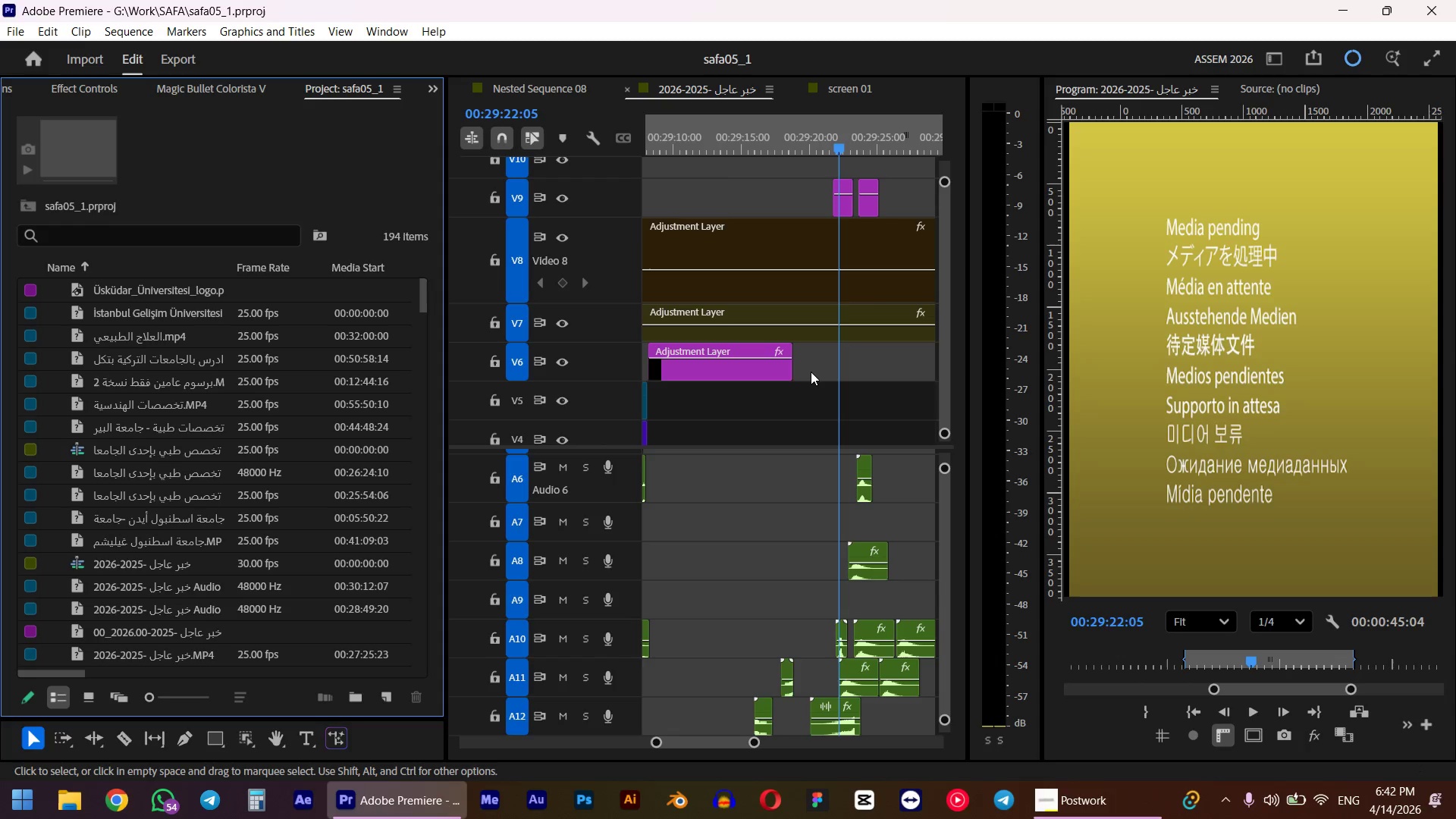 
hold_key(key=AltLeft, duration=0.89)
scroll: coordinate [833, 366], scroll_direction: up, amount: 5.0
 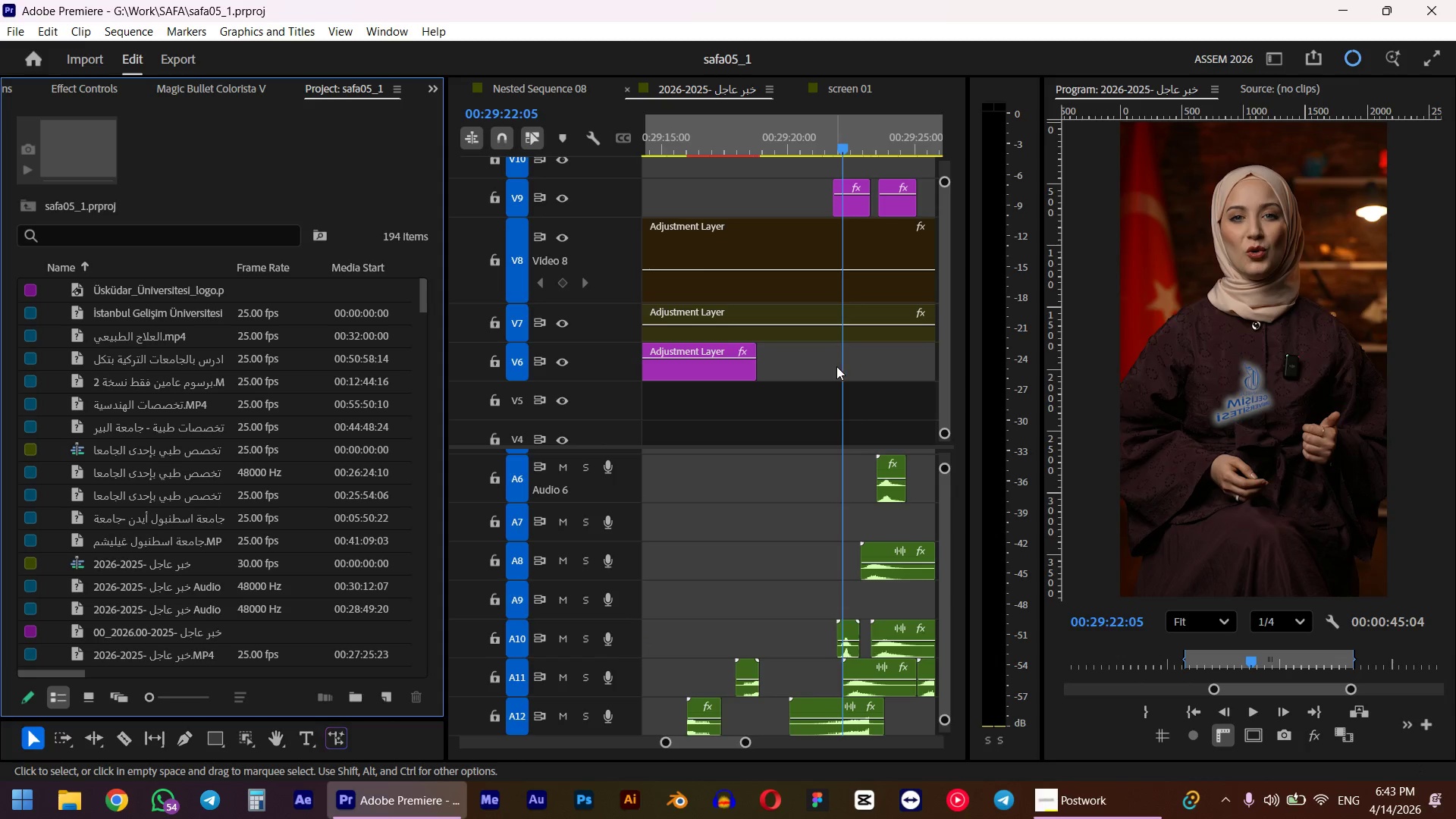 
scroll: coordinate [842, 370], scroll_direction: down, amount: 3.0
 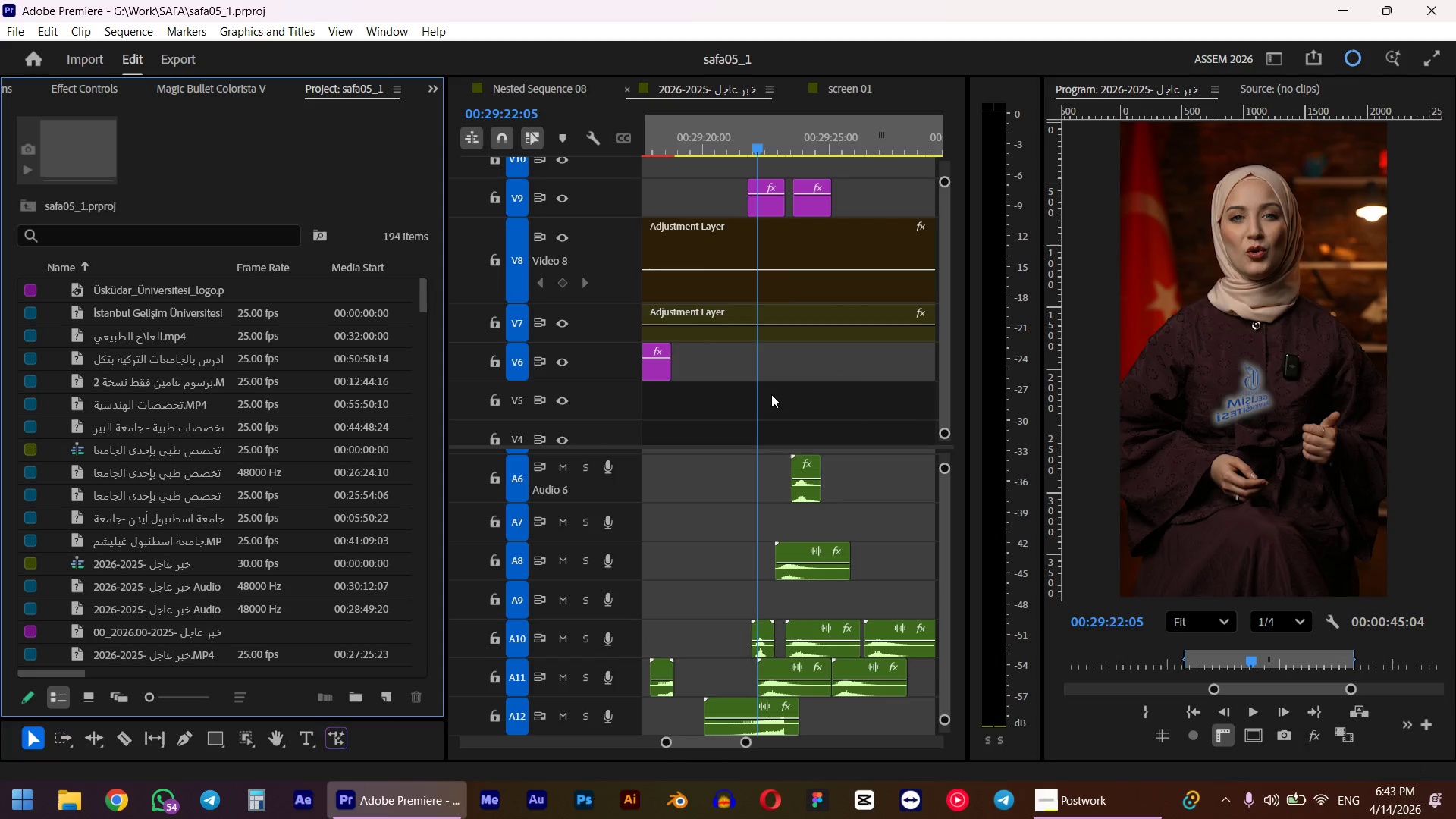 
hold_key(key=AltLeft, duration=1.36)
scroll: coordinate [774, 390], scroll_direction: up, amount: 9.0
 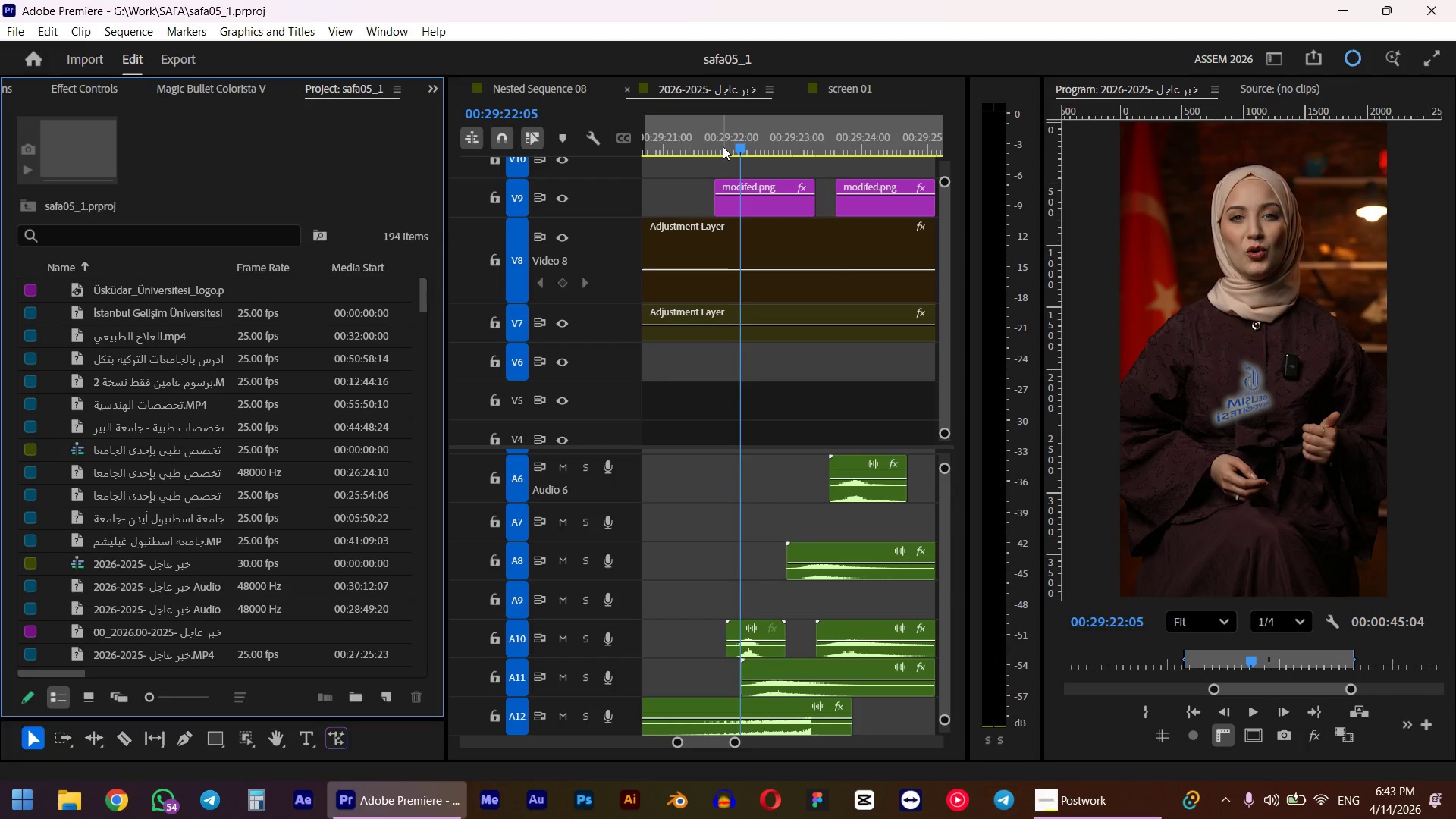 
left_click([716, 145])
 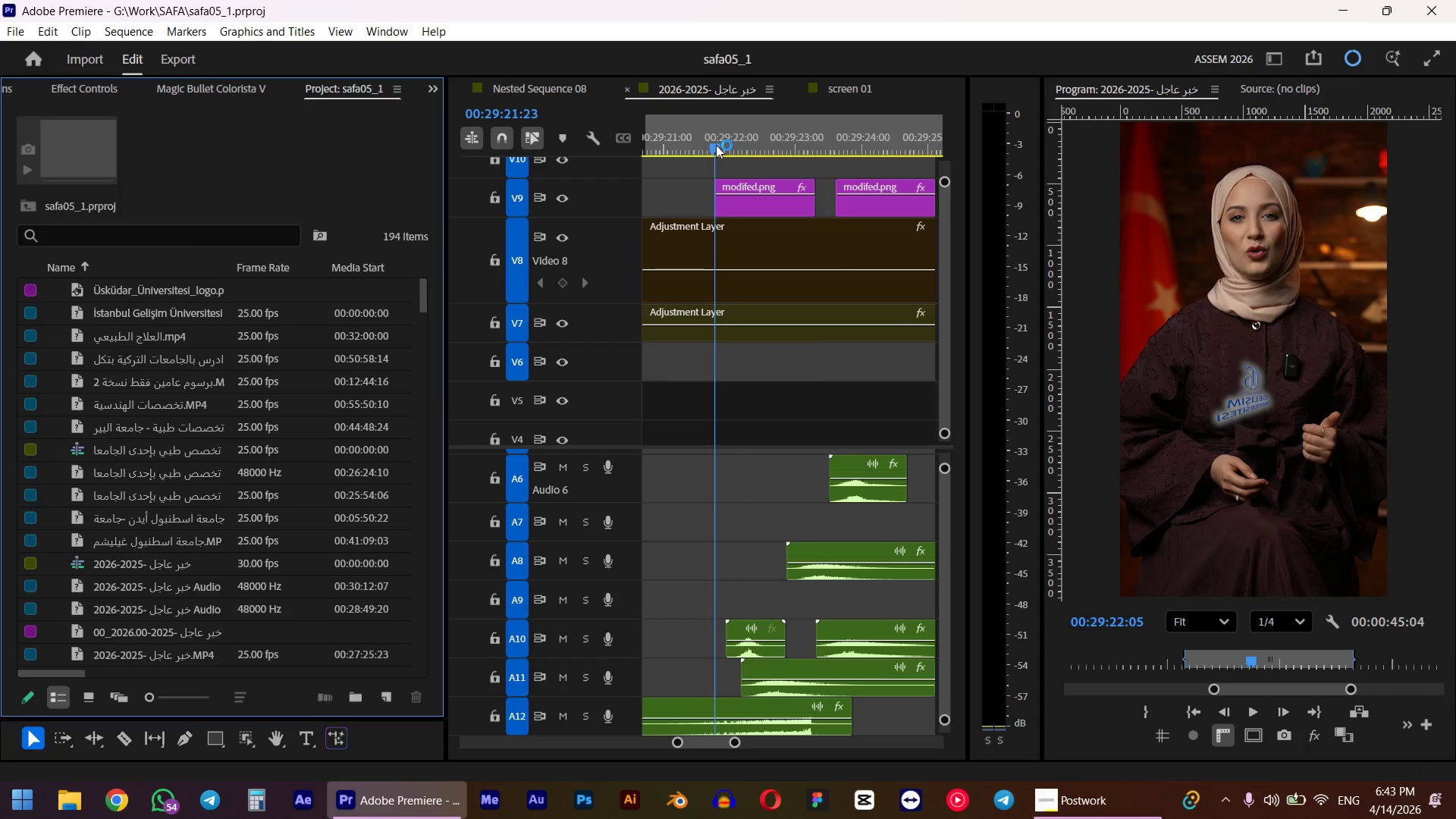 
wait(9.42)
 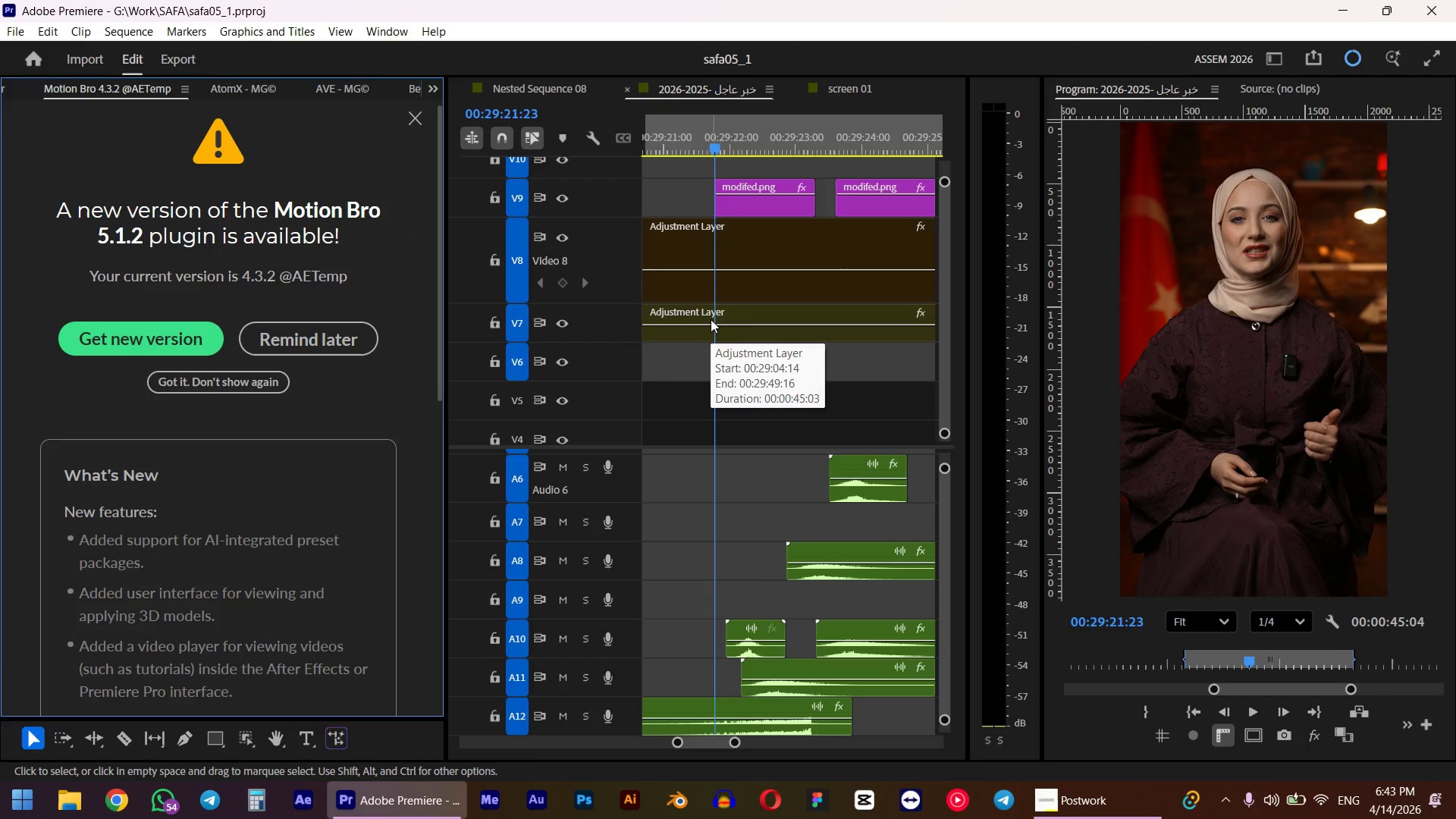 
key(Shift+5)
 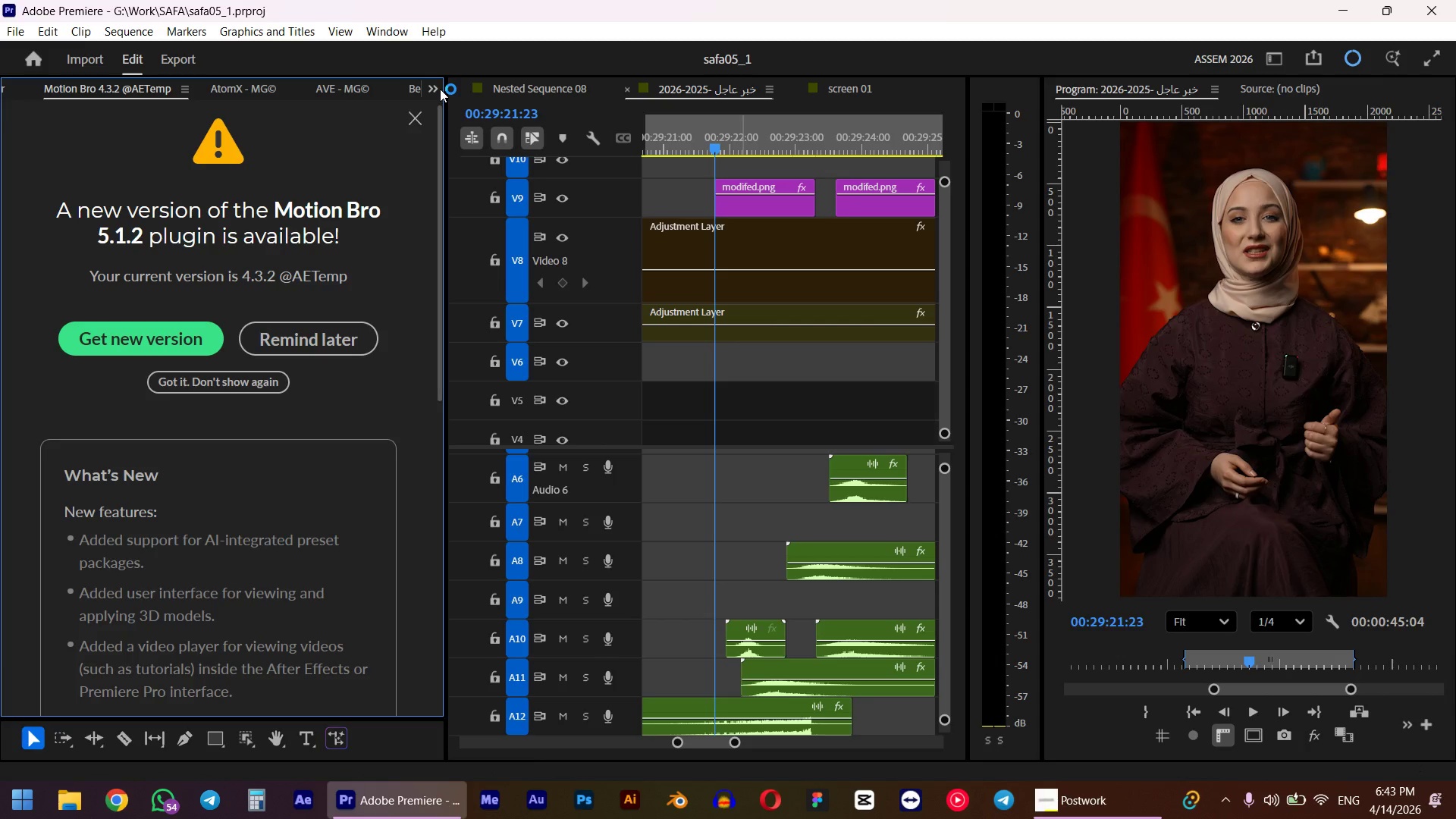 
mouse_move([758, 224])
 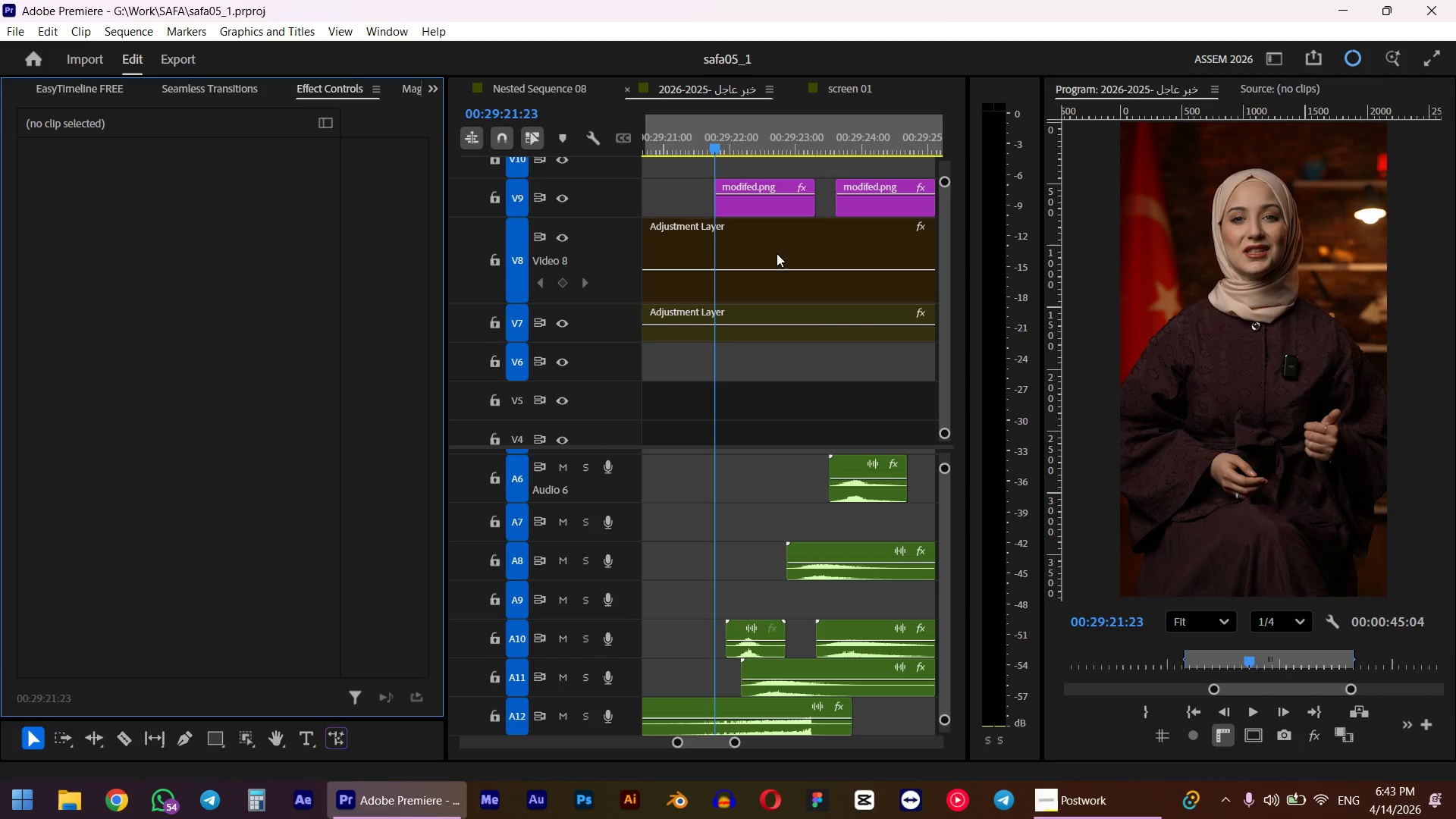 
left_click([712, 149])
 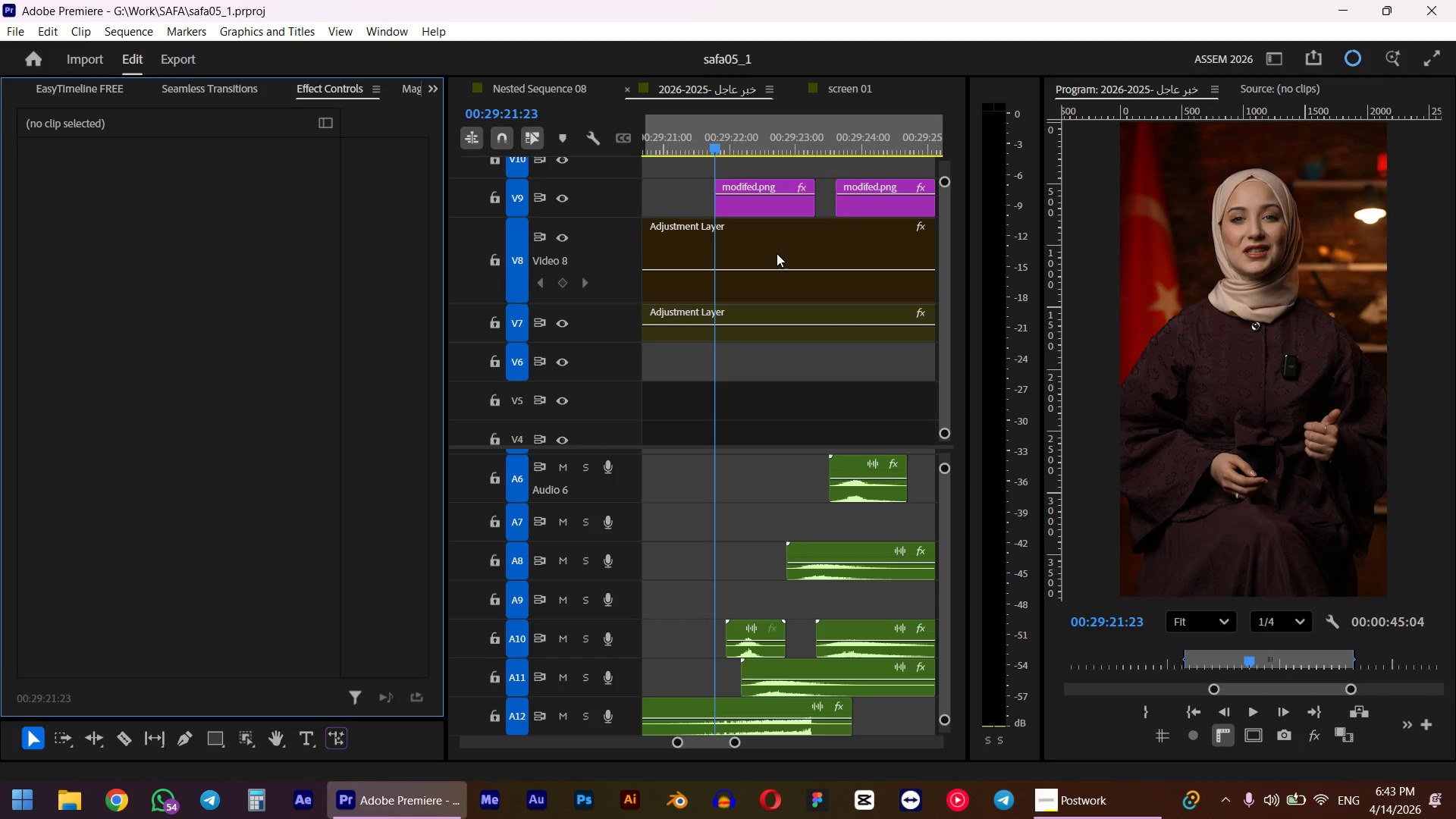 
key(Space)
 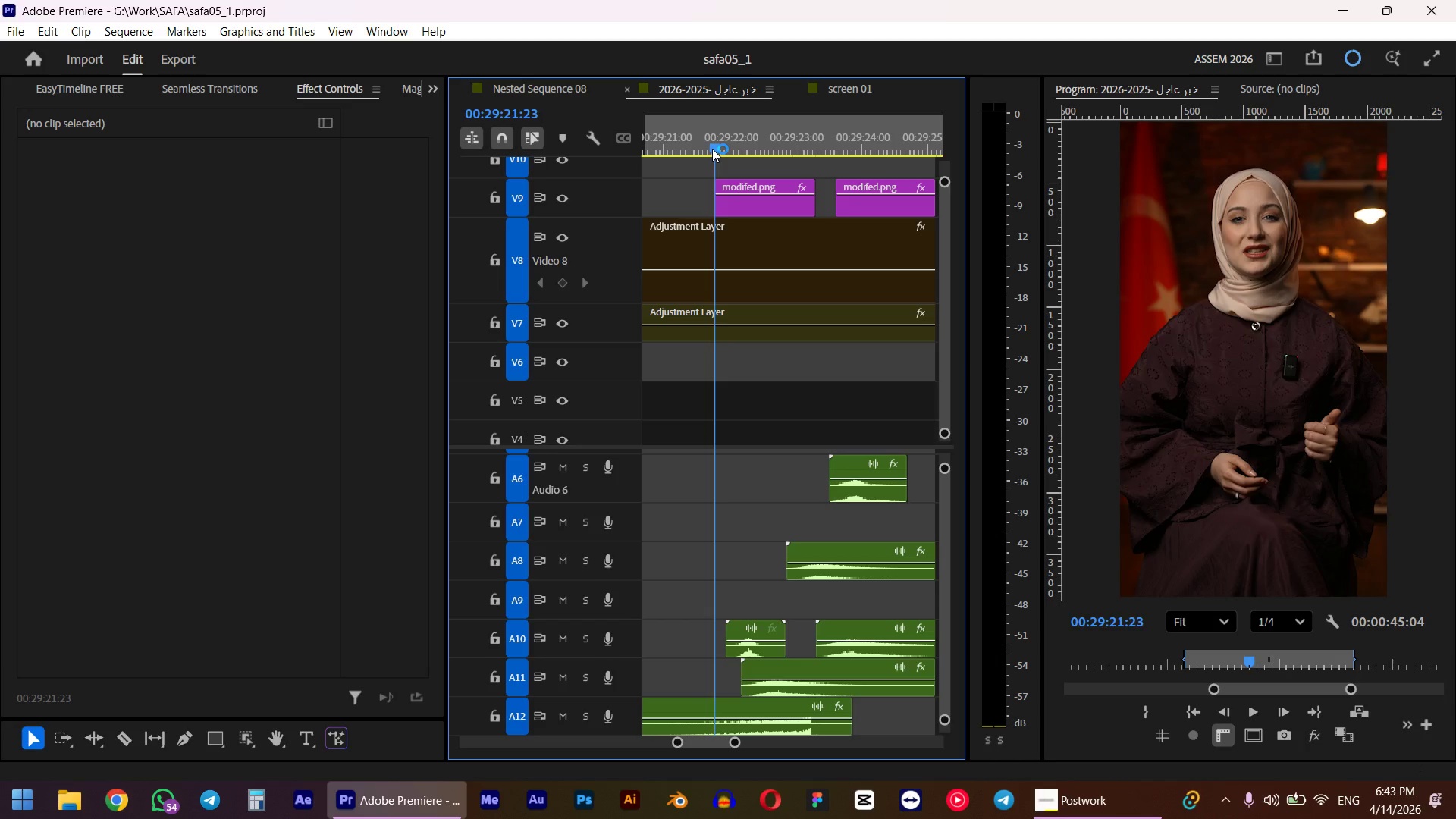 
key(Space)
 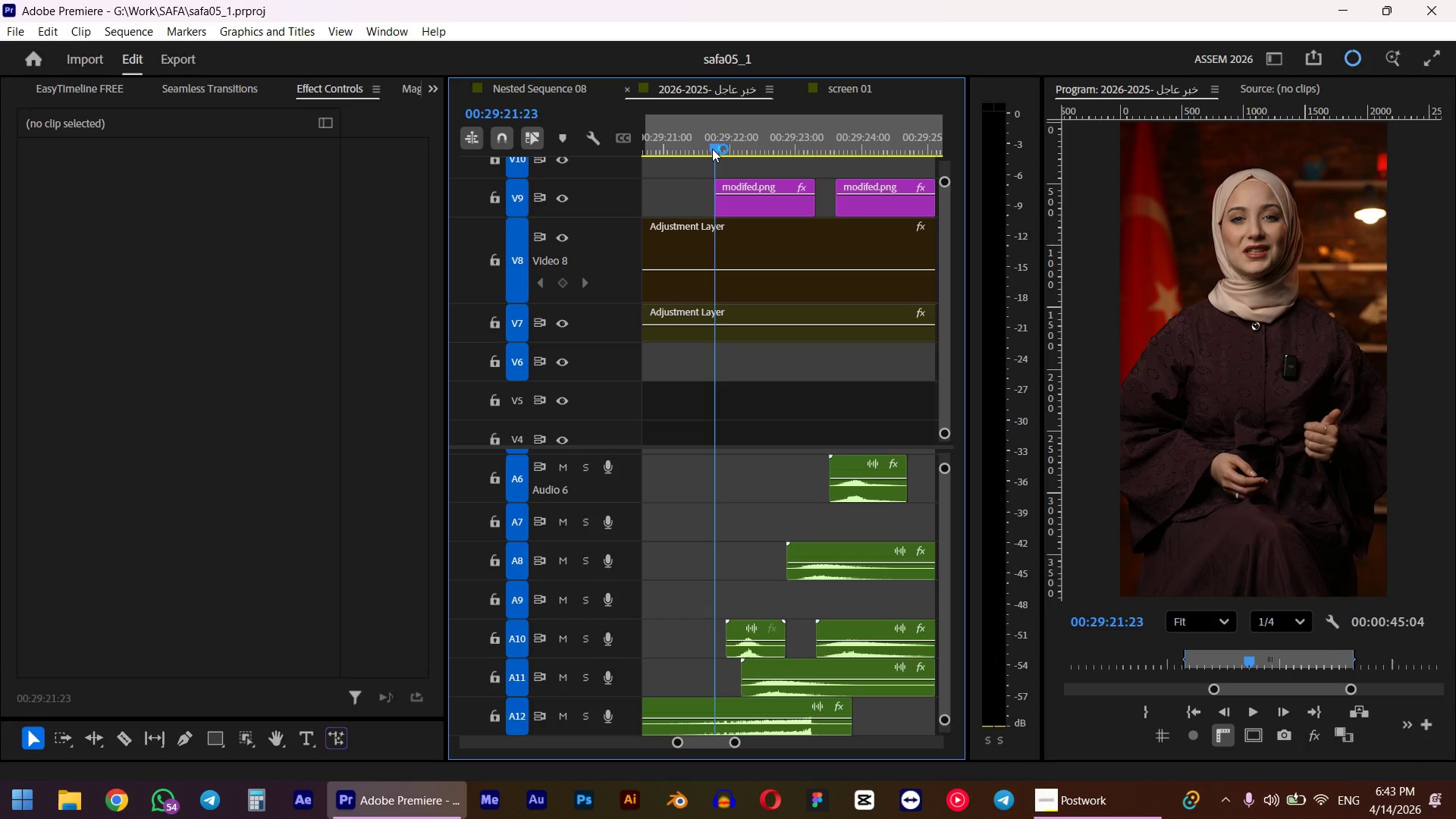 
left_click([701, 147])
 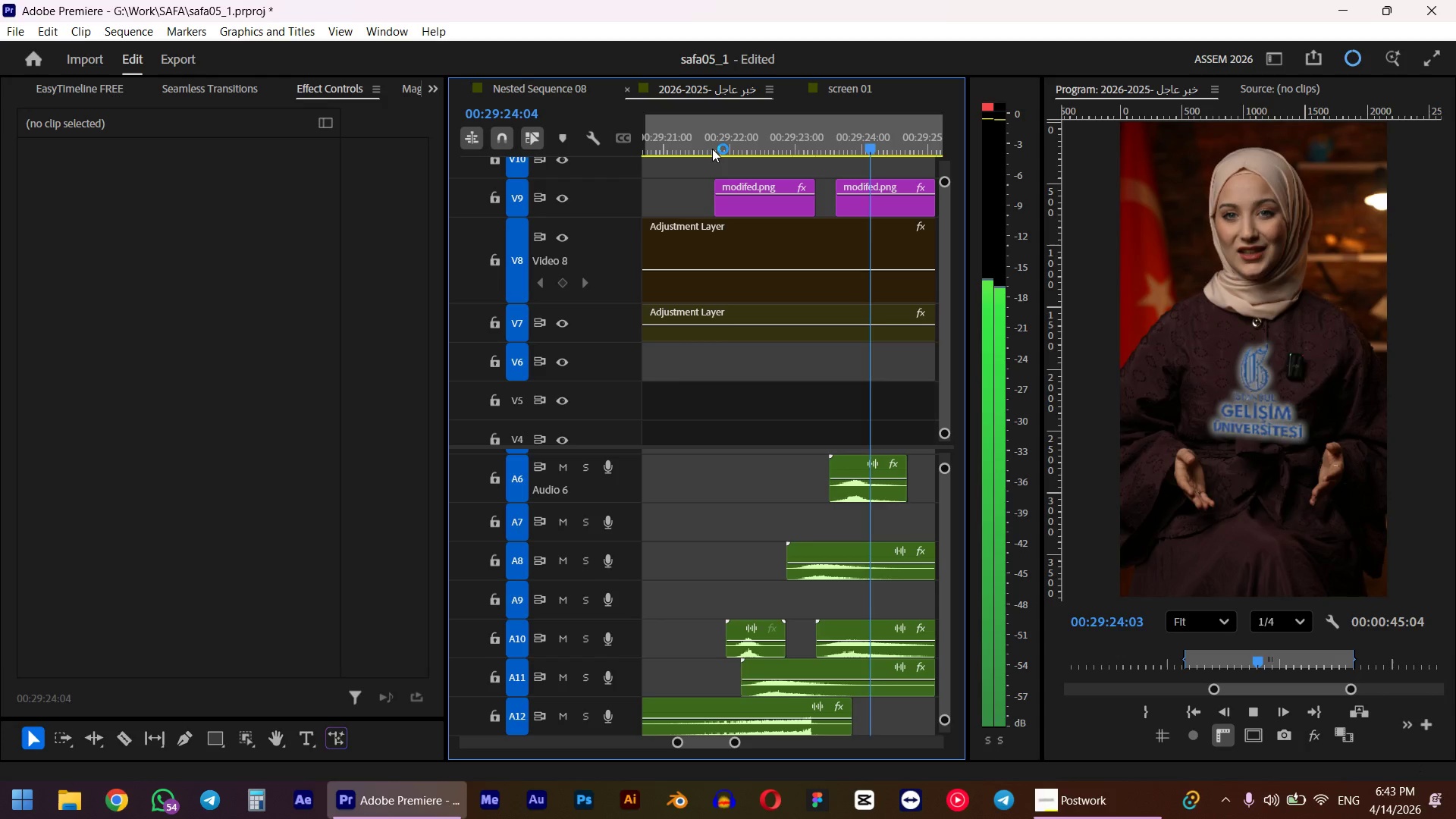 
key(Space)
 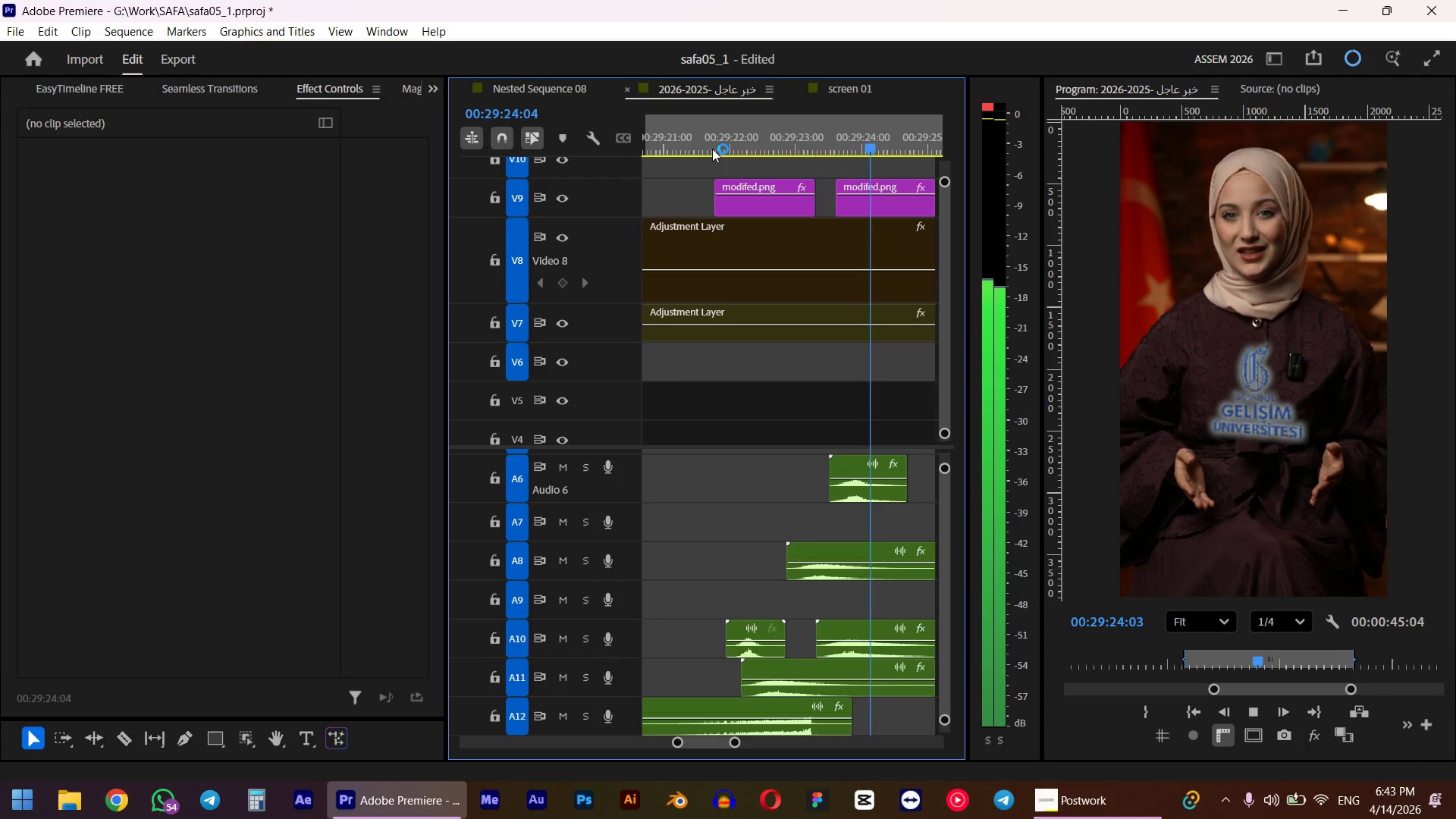 
key(Space)
 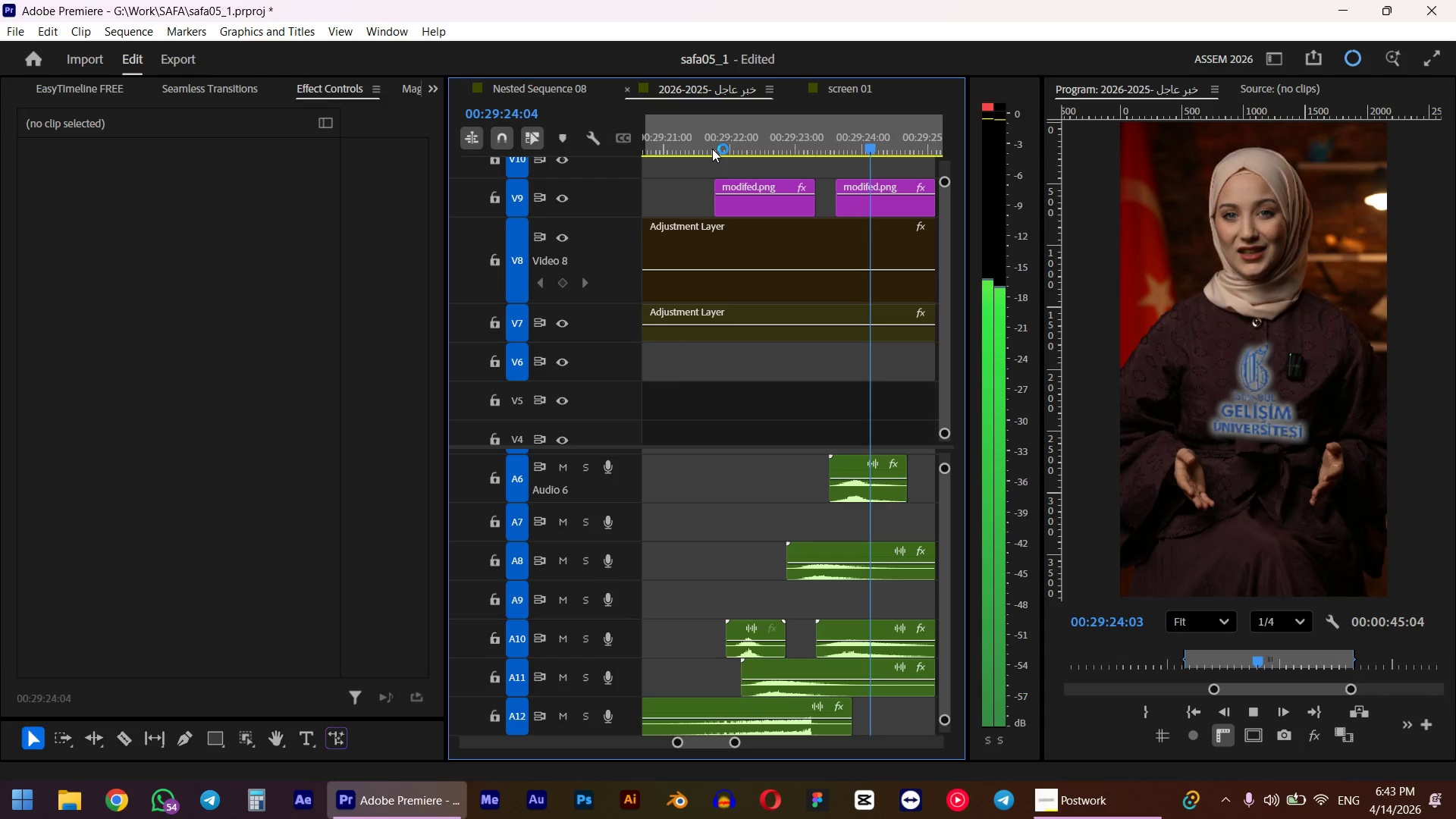 
left_click([711, 138])
 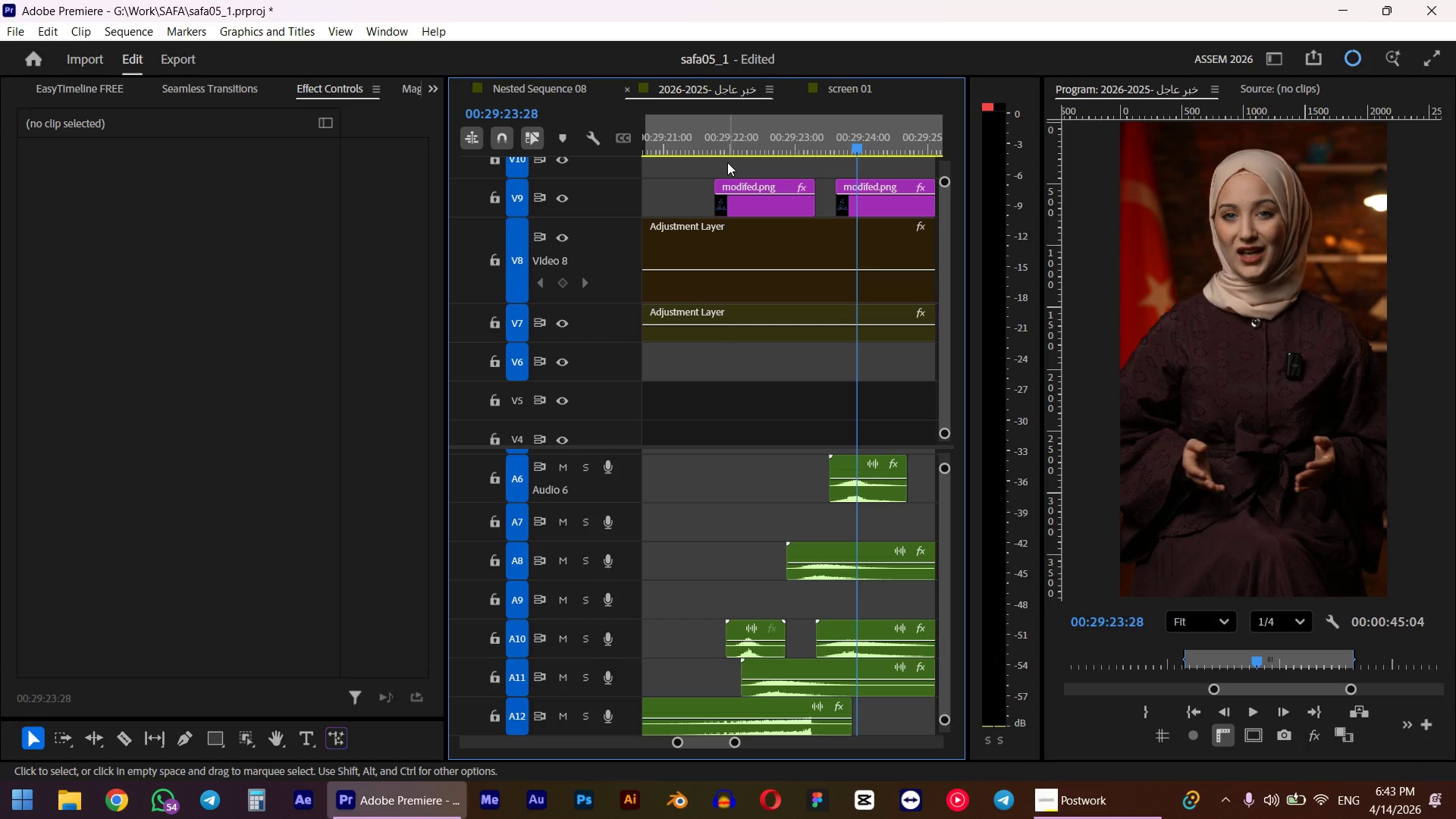 
left_click([778, 680])
 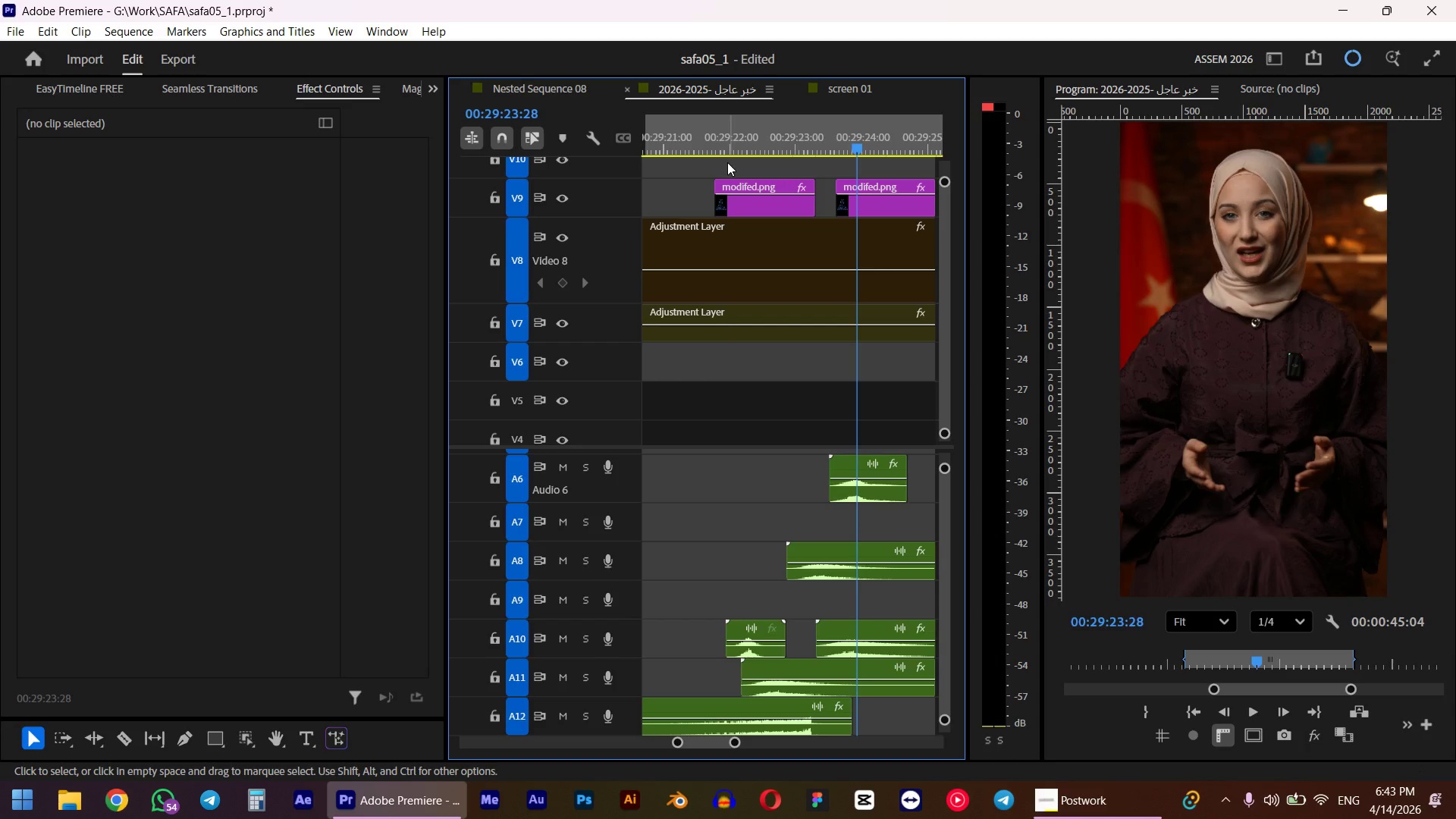 
left_click_drag(start_coordinate=[802, 675], to_coordinate=[764, 670])
 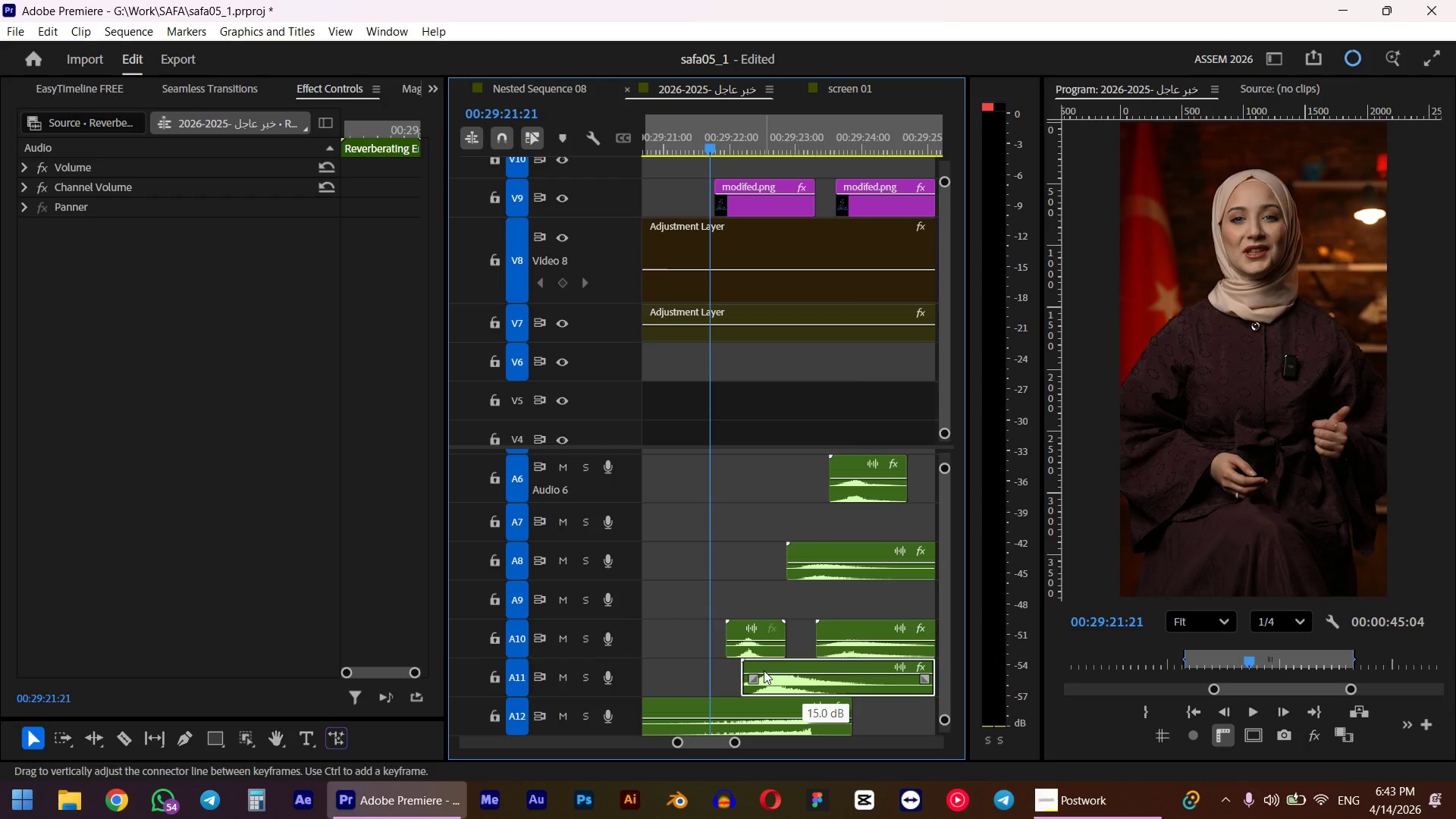 
key(Control+ControlLeft)
 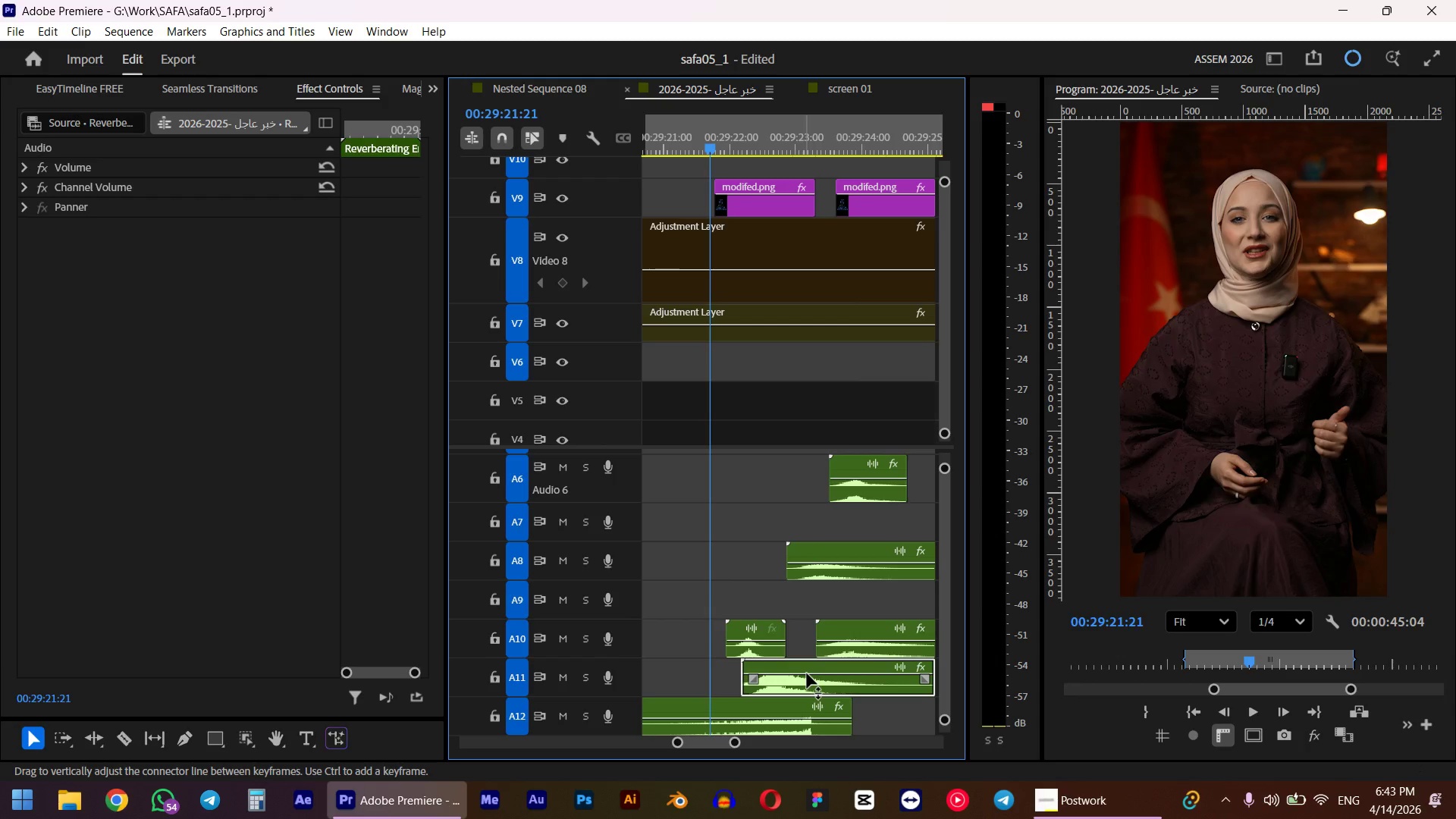 
key(Control+Z)
 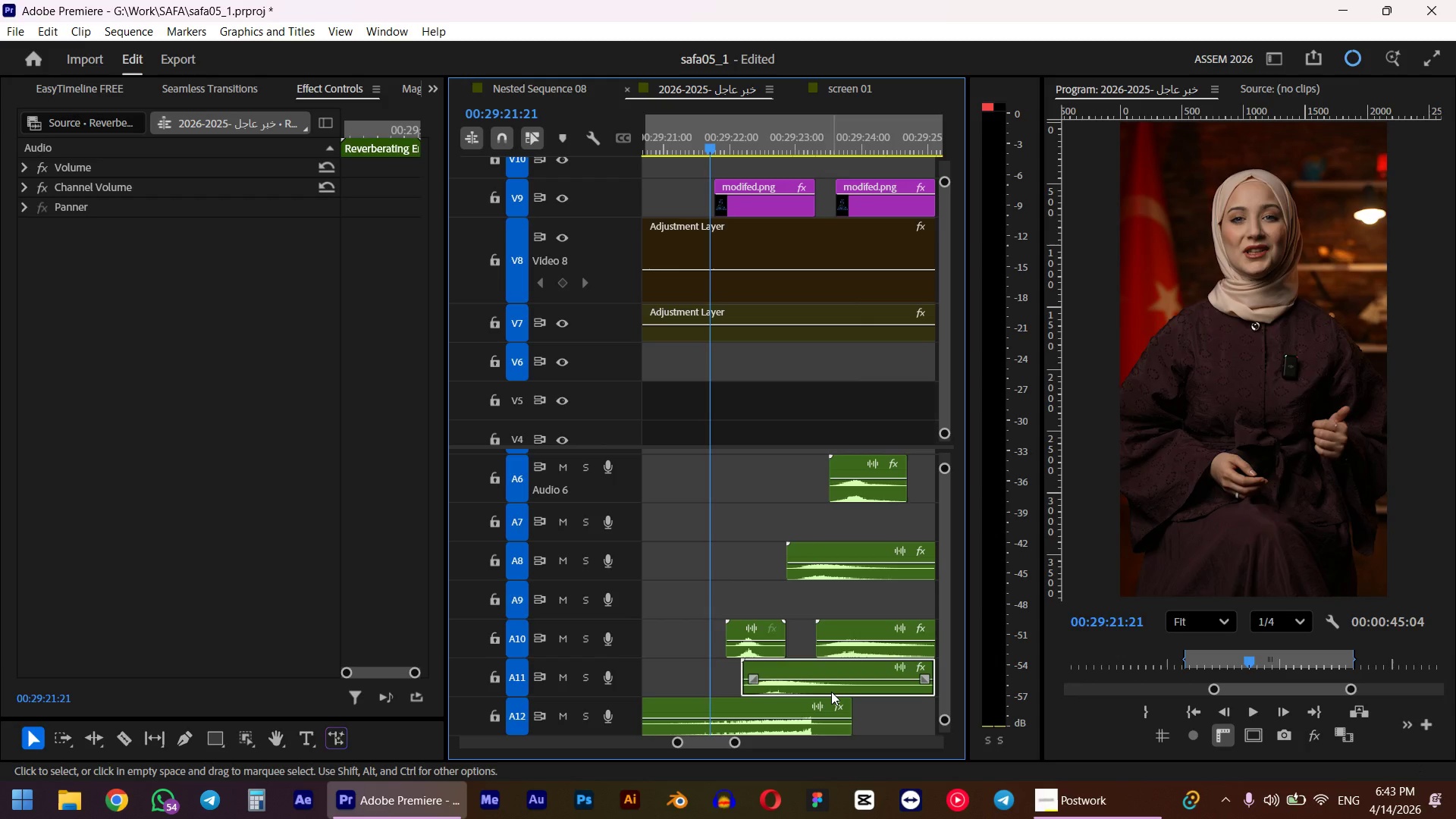 
left_click_drag(start_coordinate=[831, 692], to_coordinate=[805, 691])
 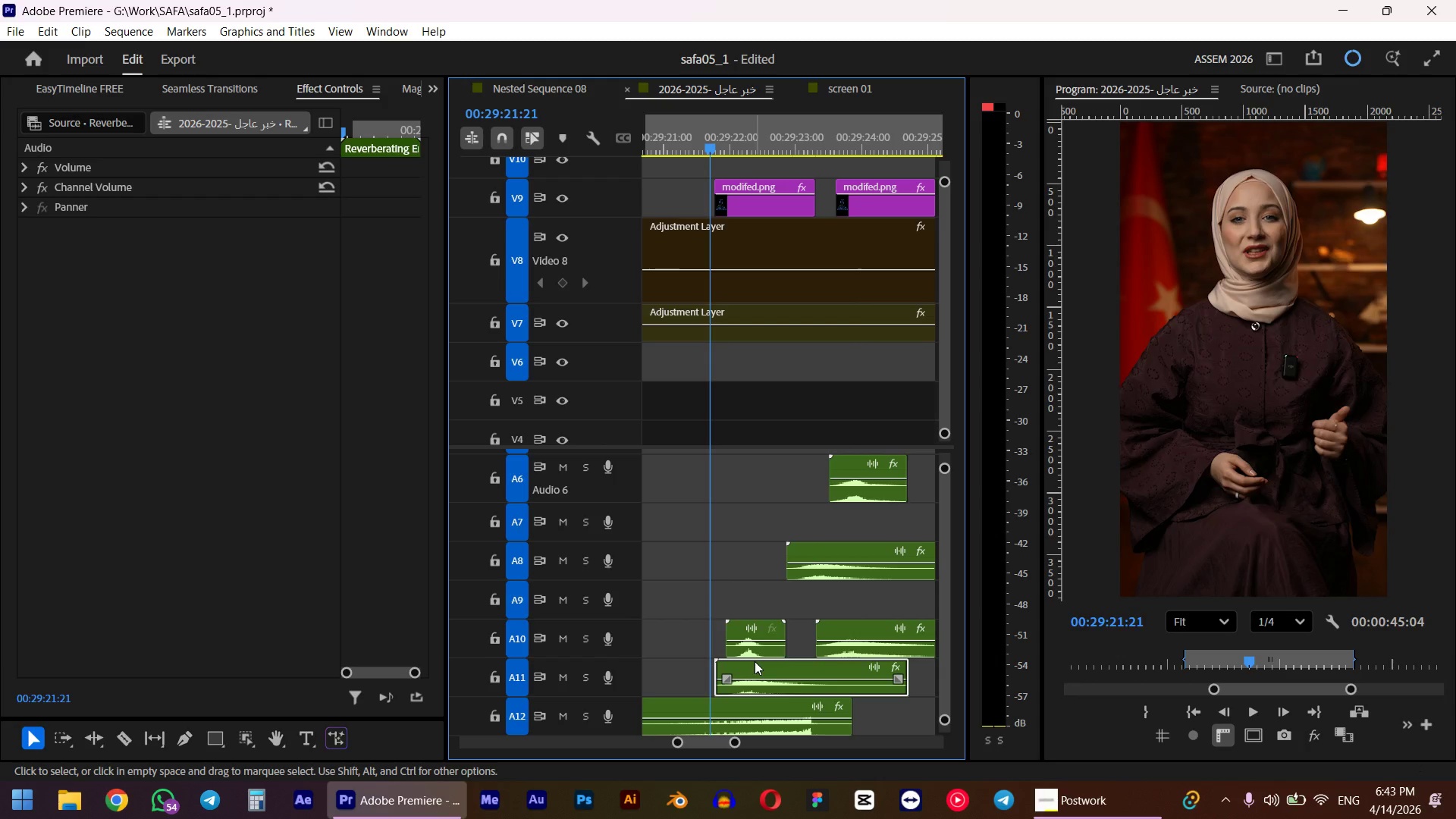 
key(Space)
 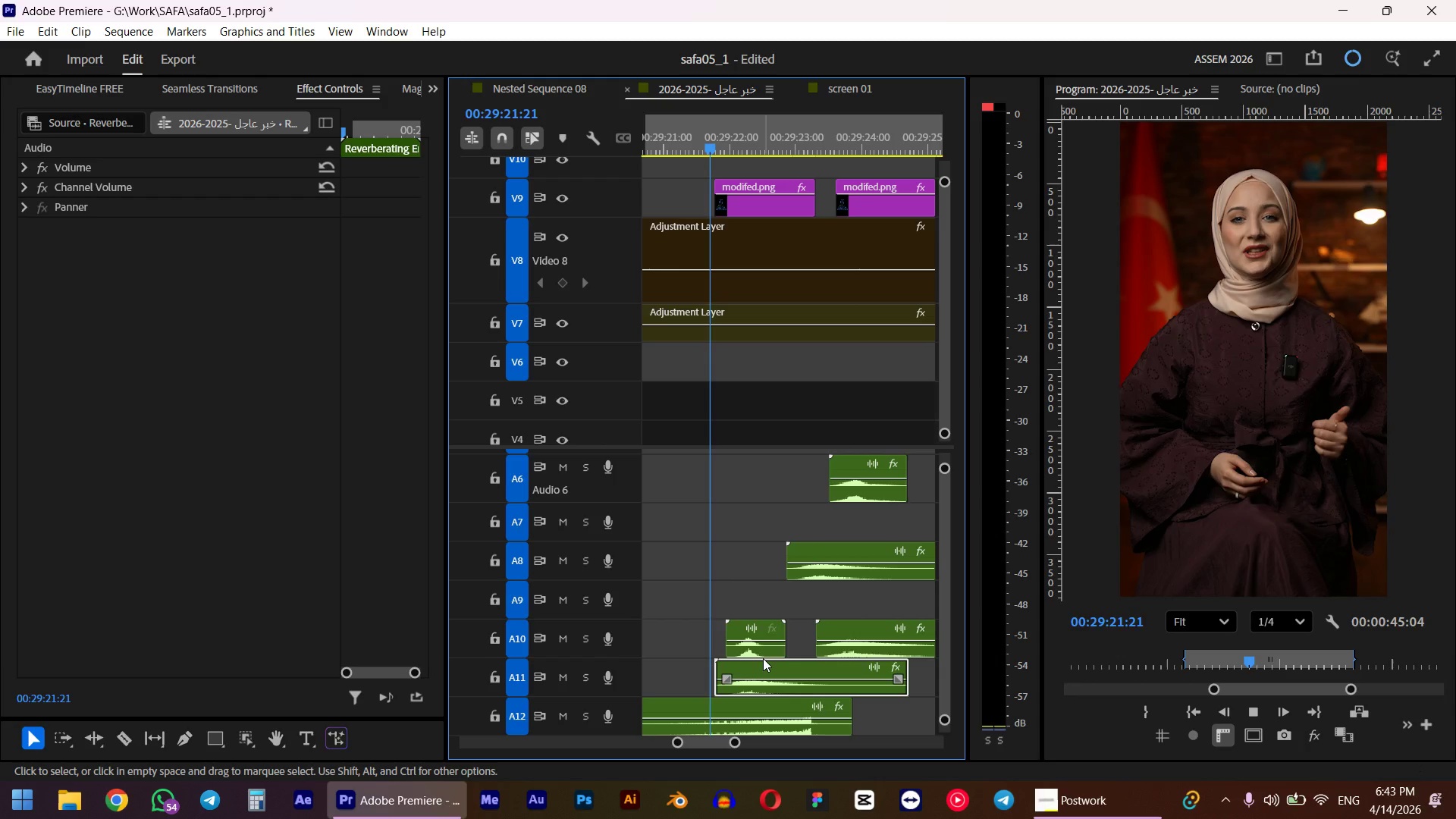 
key(Space)
 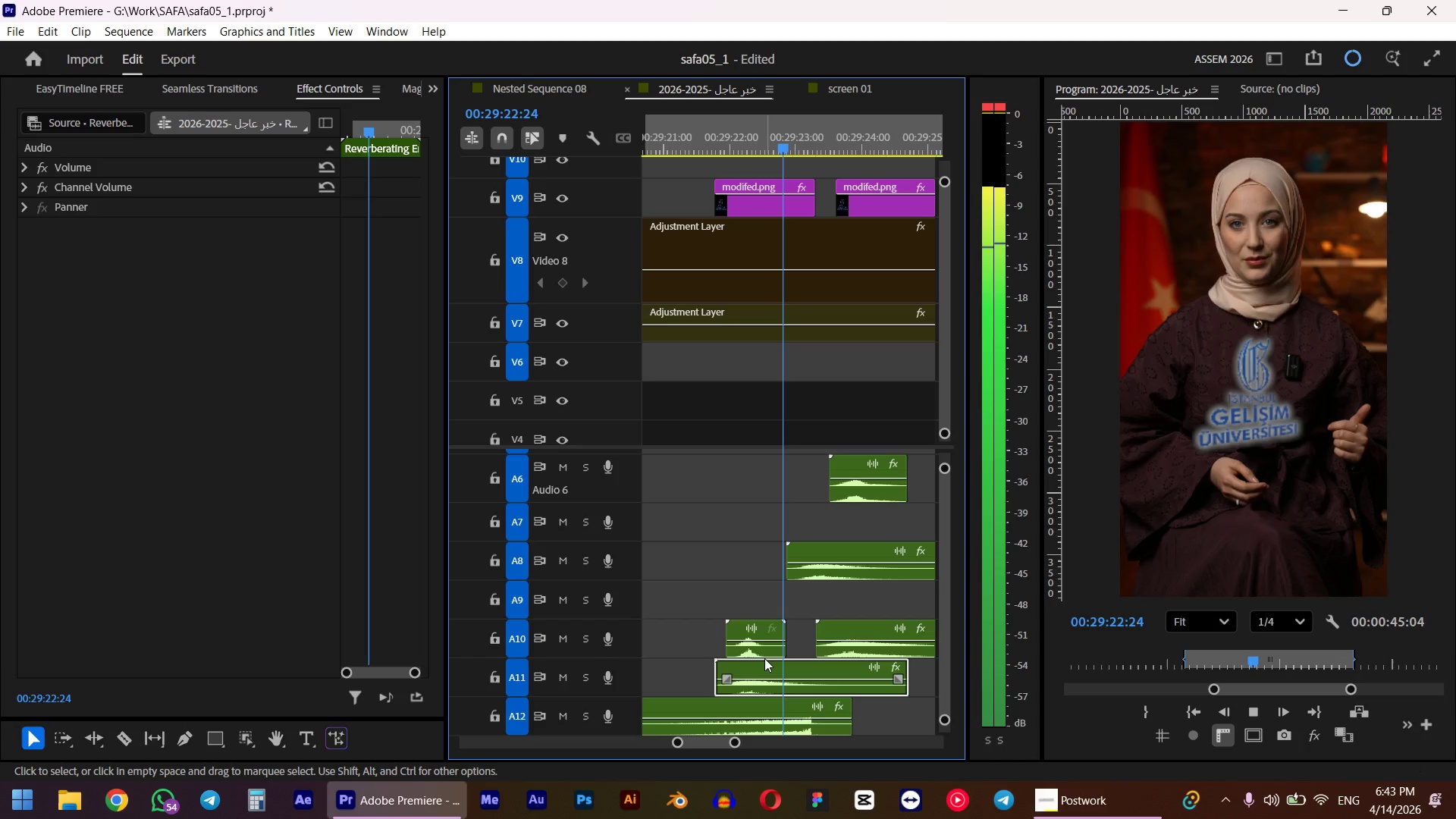 
hold_key(key=AltLeft, duration=0.55)
scroll: coordinate [787, 649], scroll_direction: down, amount: 3.0
 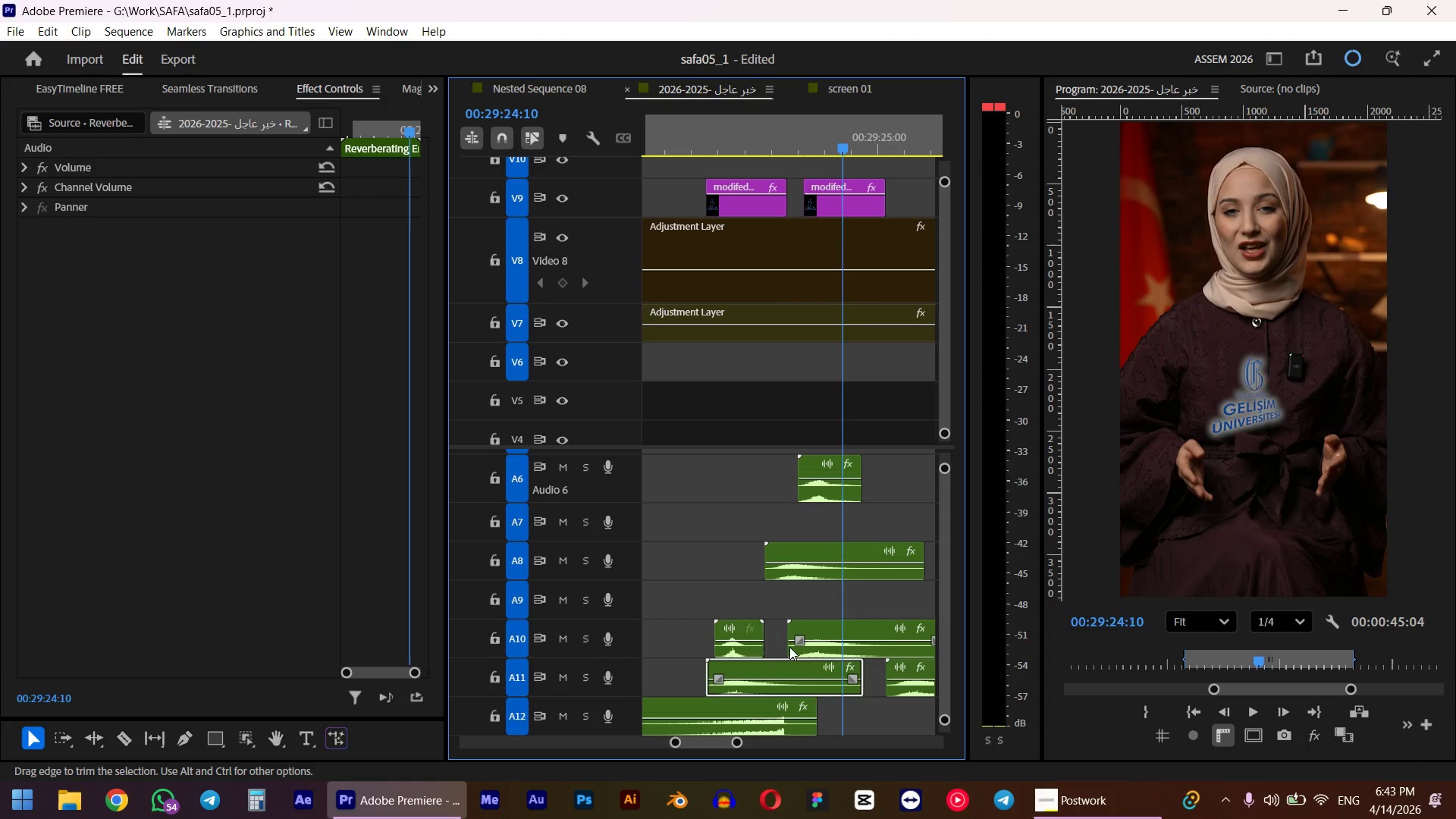 
hold_key(key=AltLeft, duration=0.91)
scroll: coordinate [805, 656], scroll_direction: up, amount: 3.0
 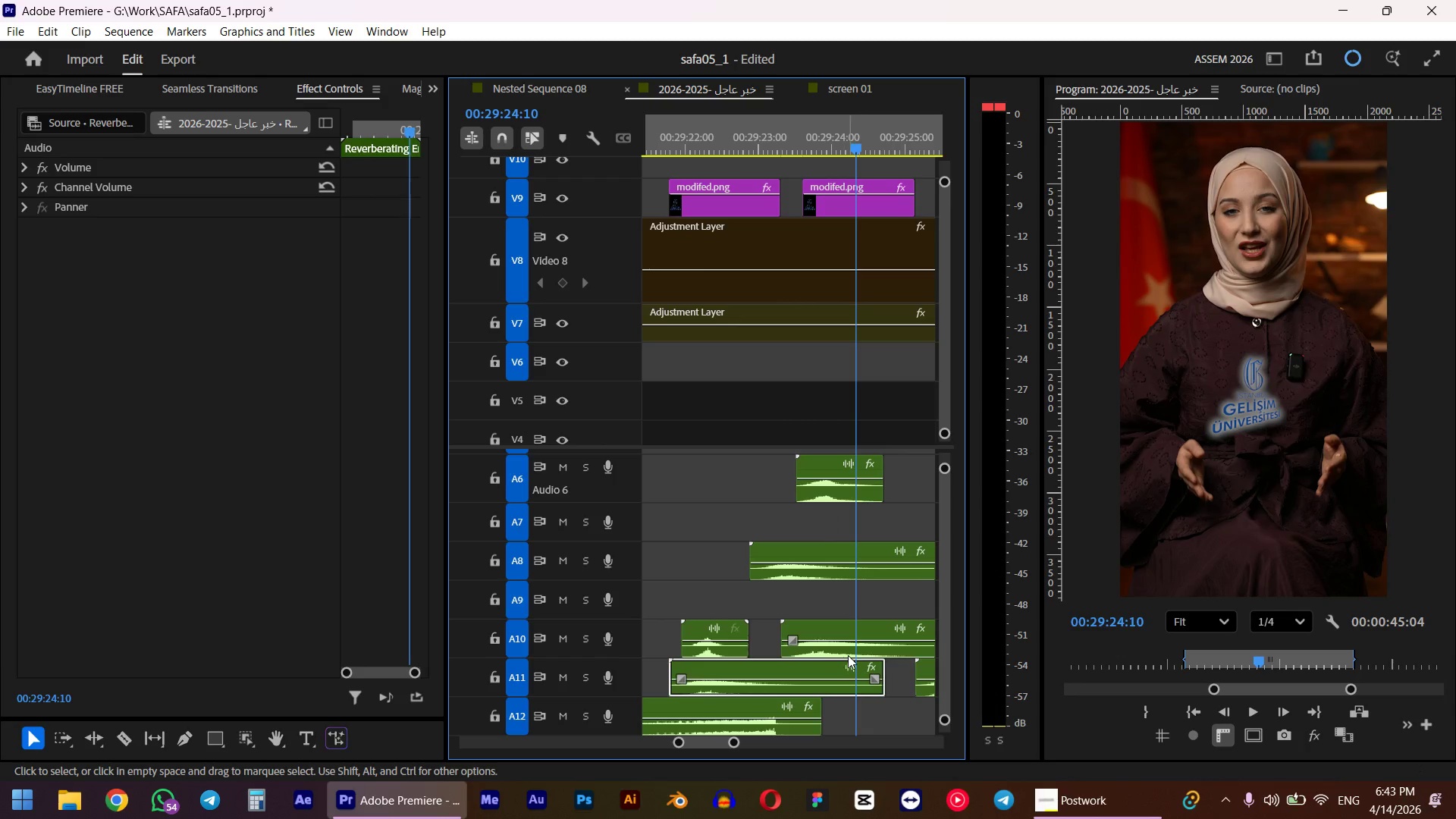 
left_click_drag(start_coordinate=[861, 655], to_coordinate=[834, 656])
 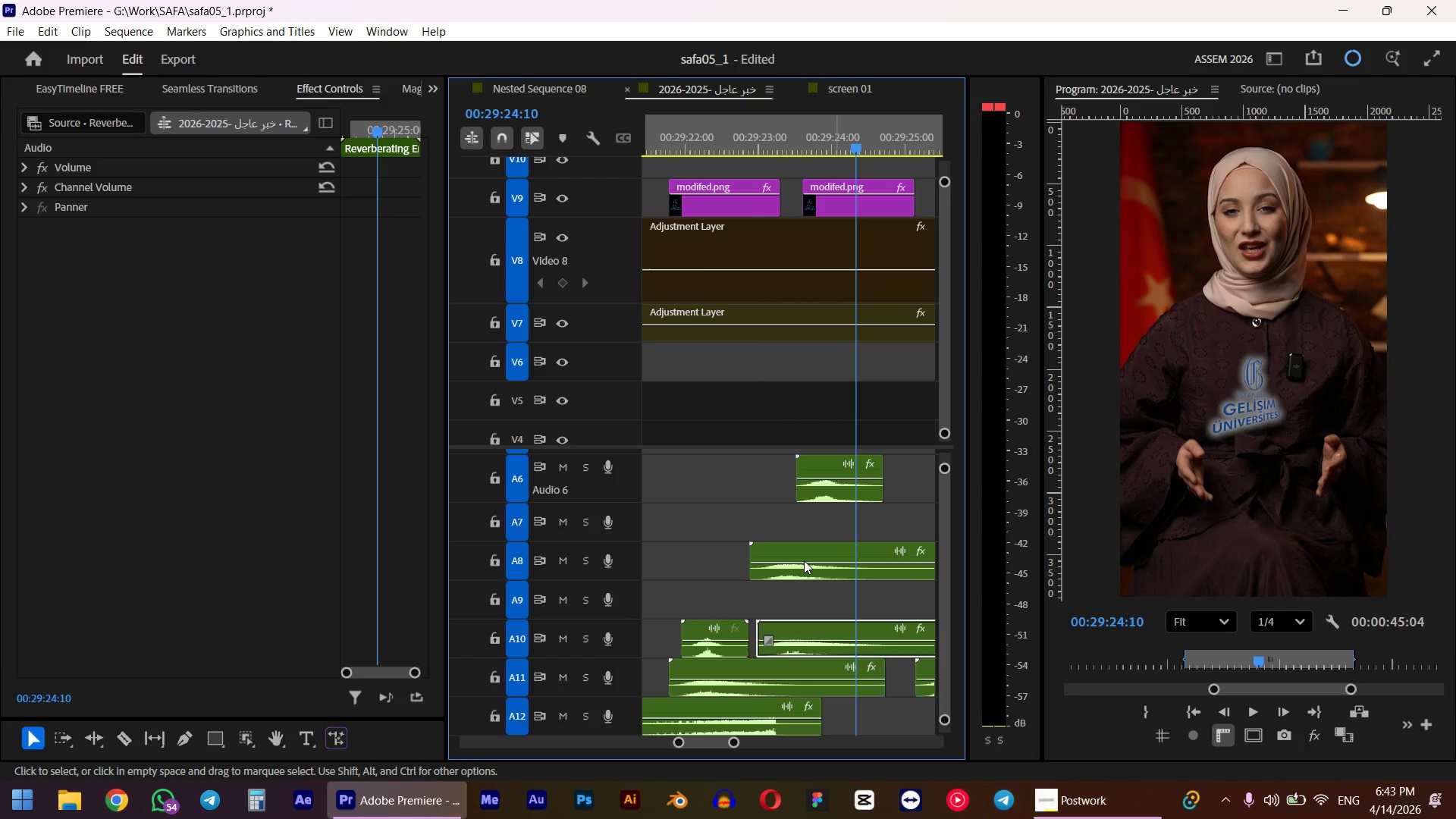 
left_click([667, 140])
 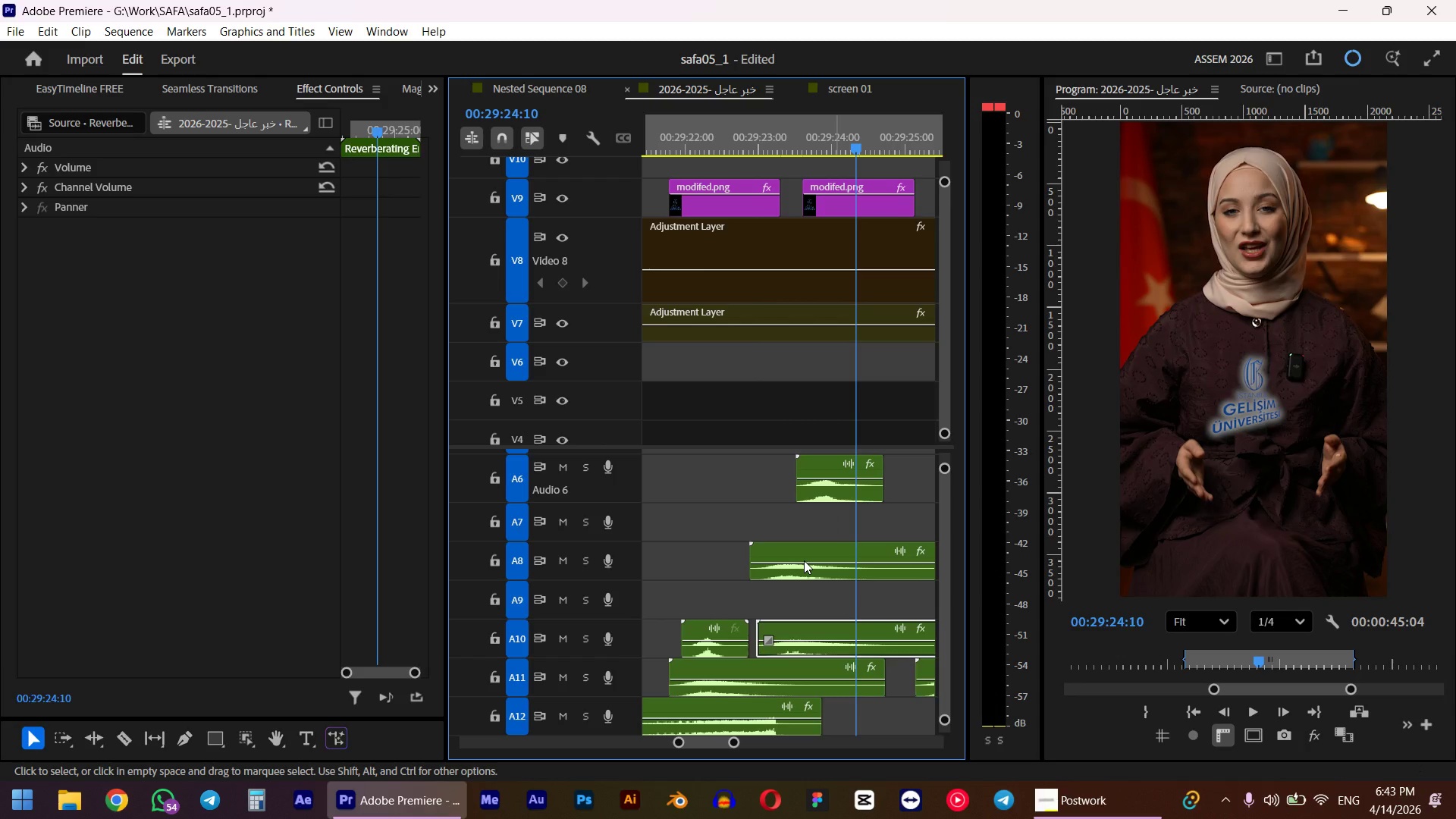 
key(Space)
 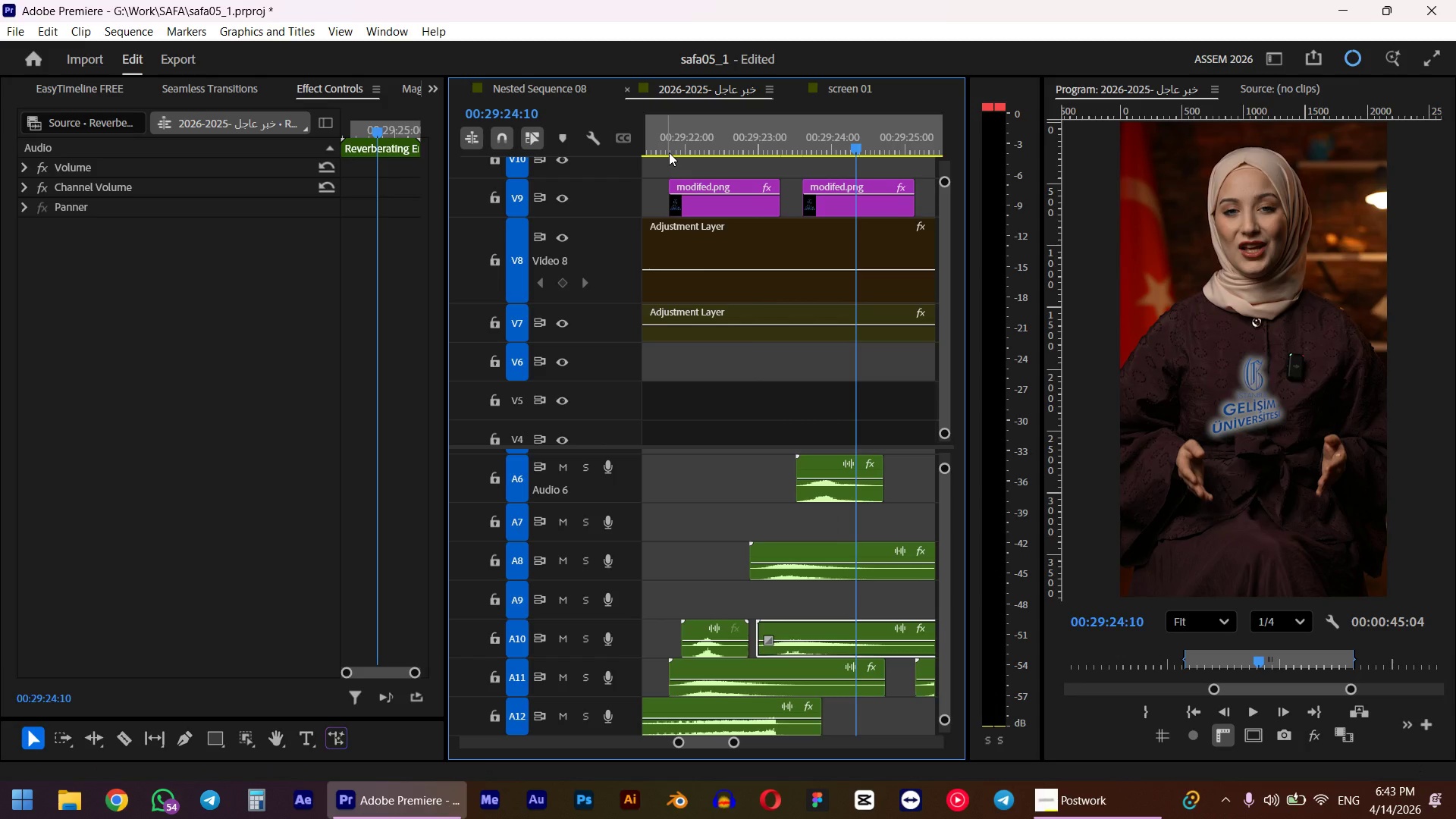 
key(Space)
 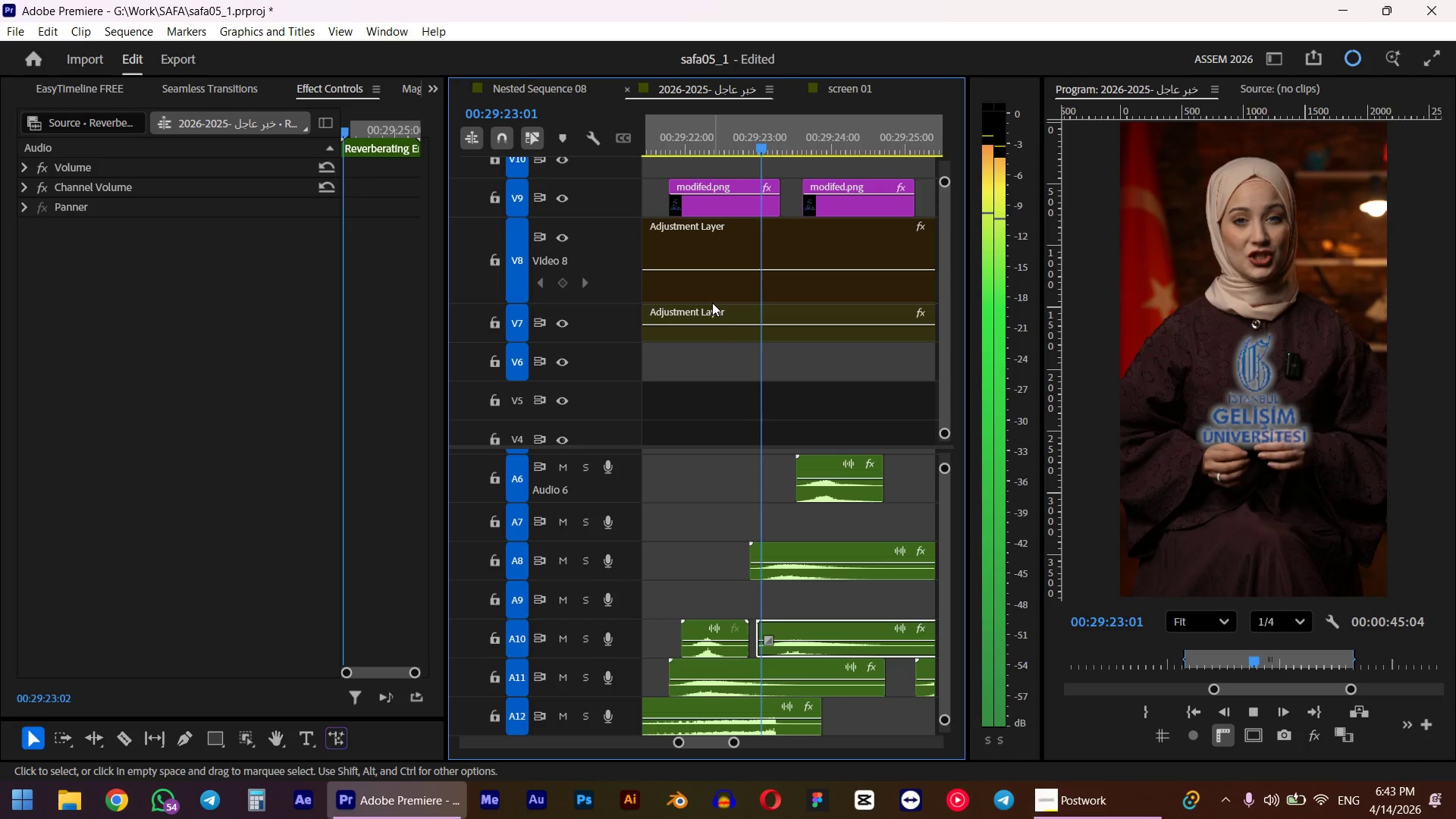 
left_click_drag(start_coordinate=[775, 212], to_coordinate=[799, 212])
 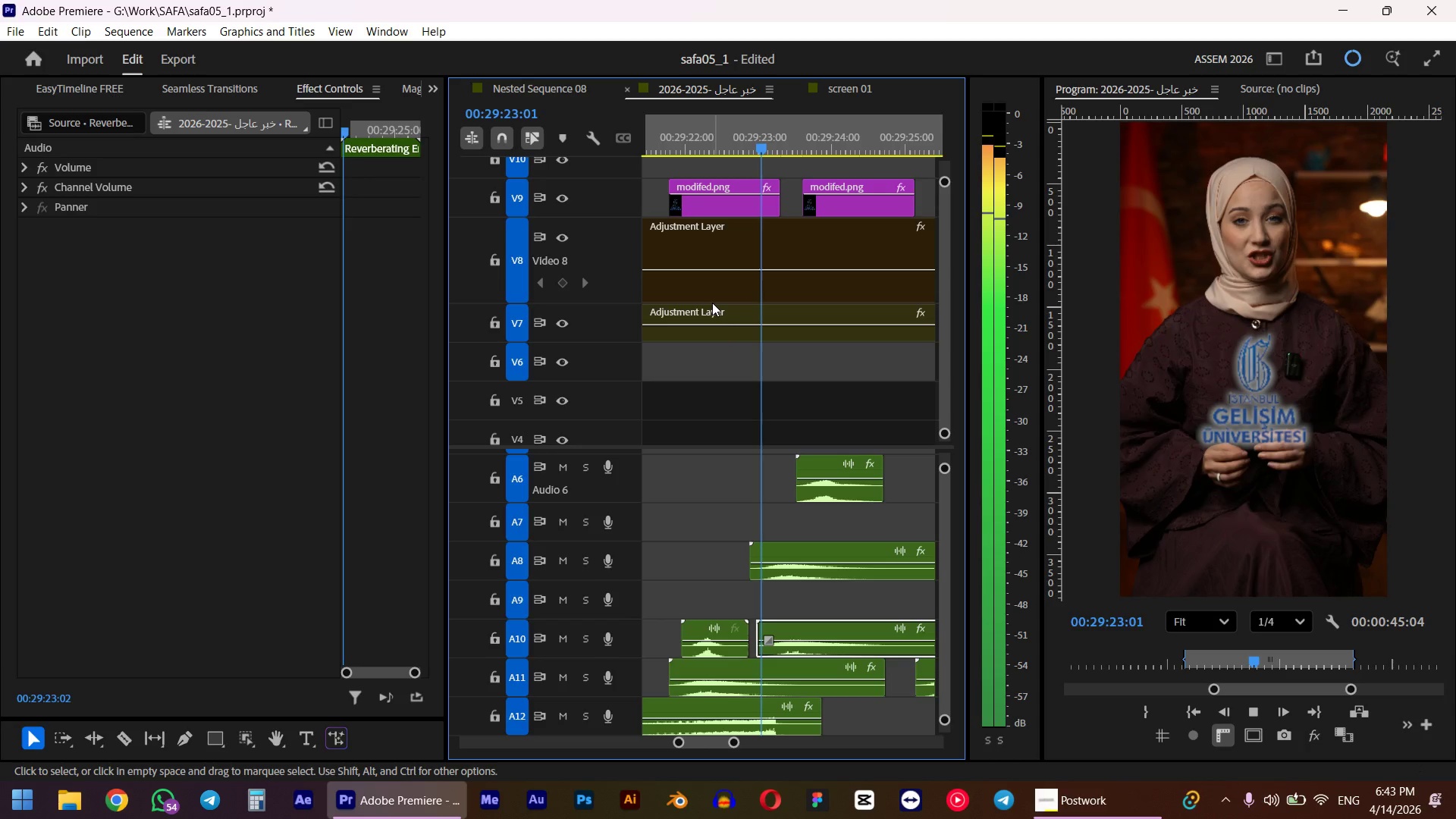 
left_click([785, 128])
 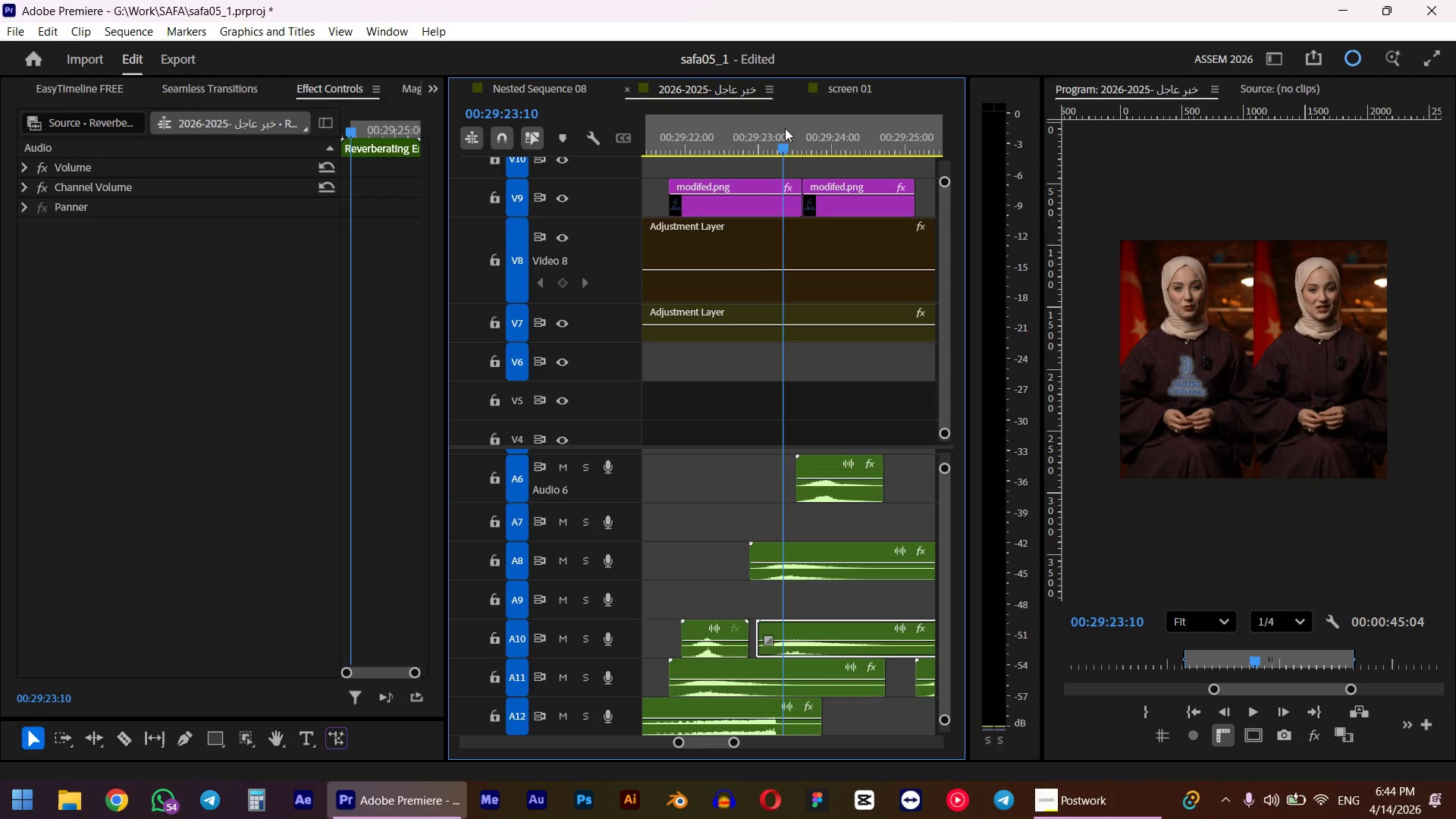 
left_click_drag(start_coordinate=[778, 149], to_coordinate=[814, 148])
 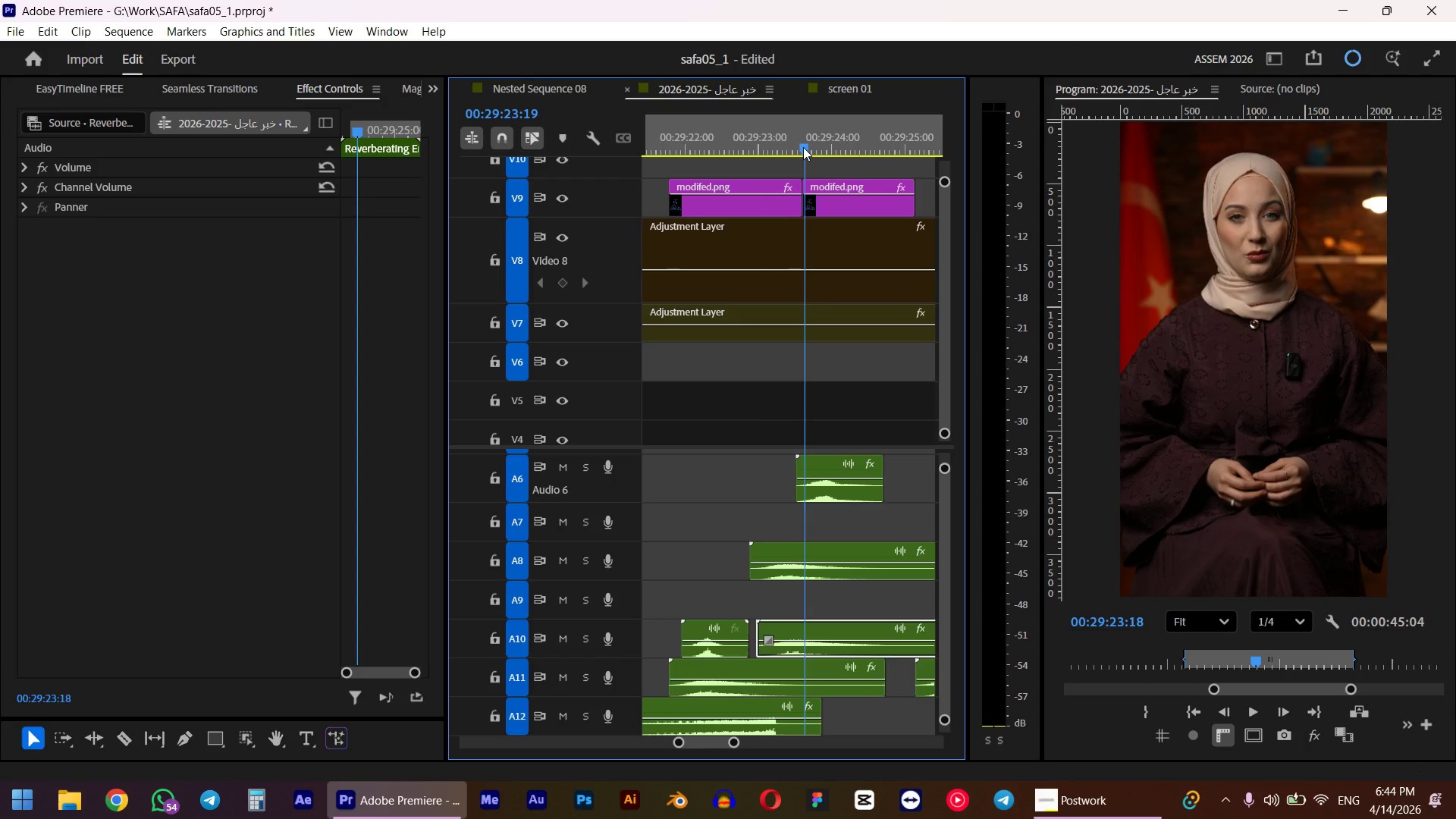 
left_click_drag(start_coordinate=[830, 207], to_coordinate=[877, 209])
 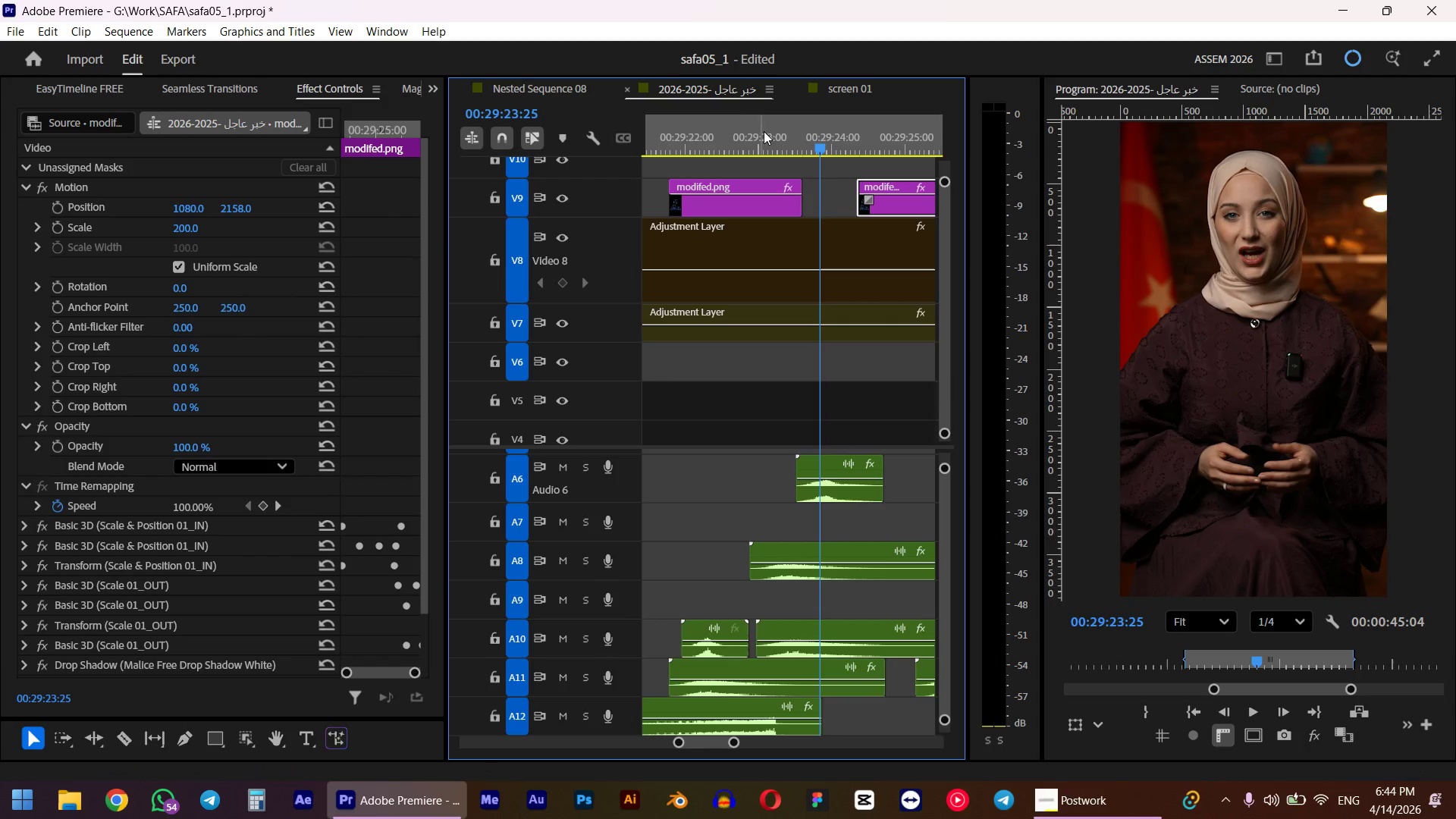 
left_click_drag(start_coordinate=[752, 136], to_coordinate=[792, 136])
 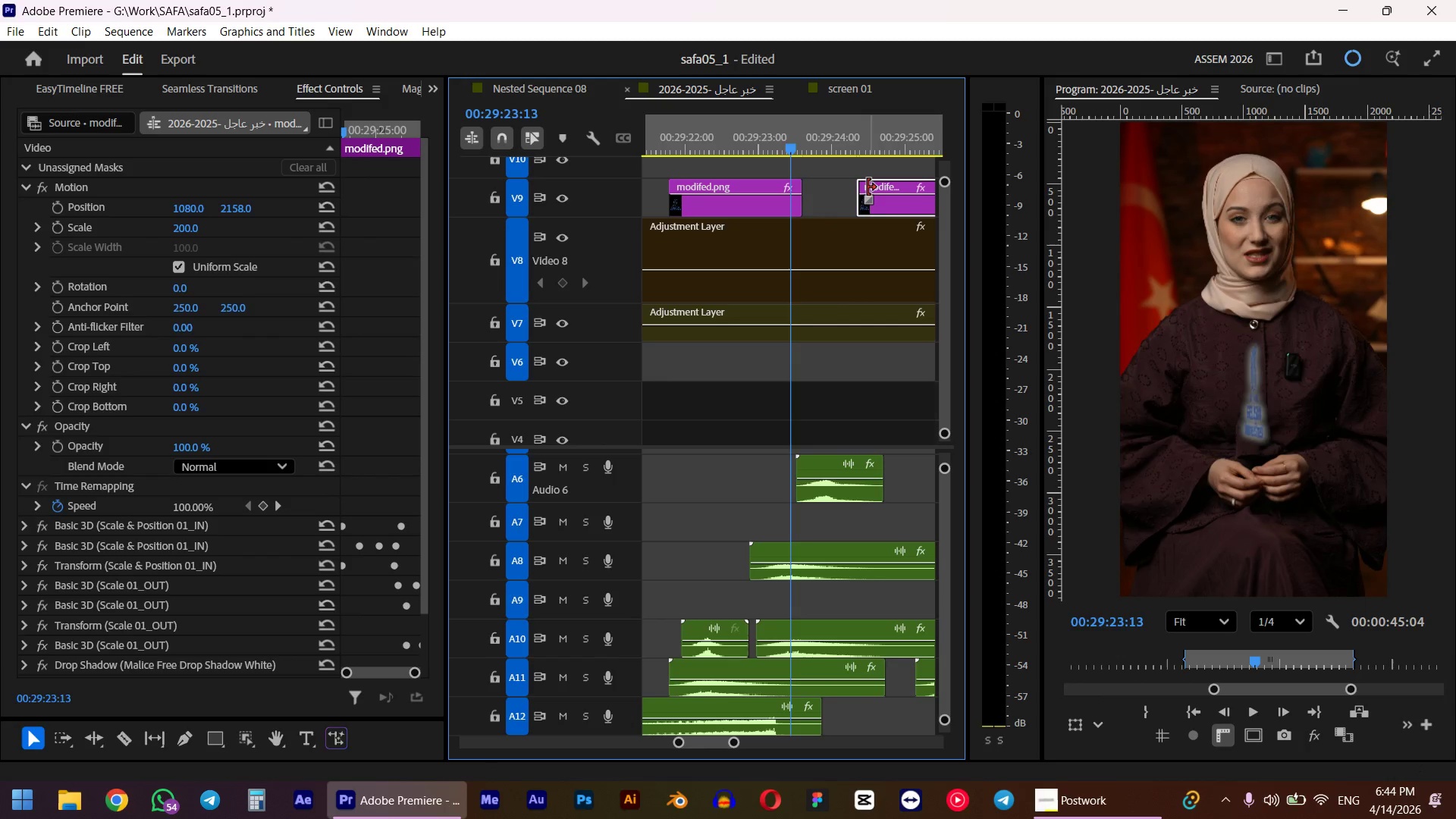 
left_click_drag(start_coordinate=[883, 213], to_coordinate=[814, 167])
 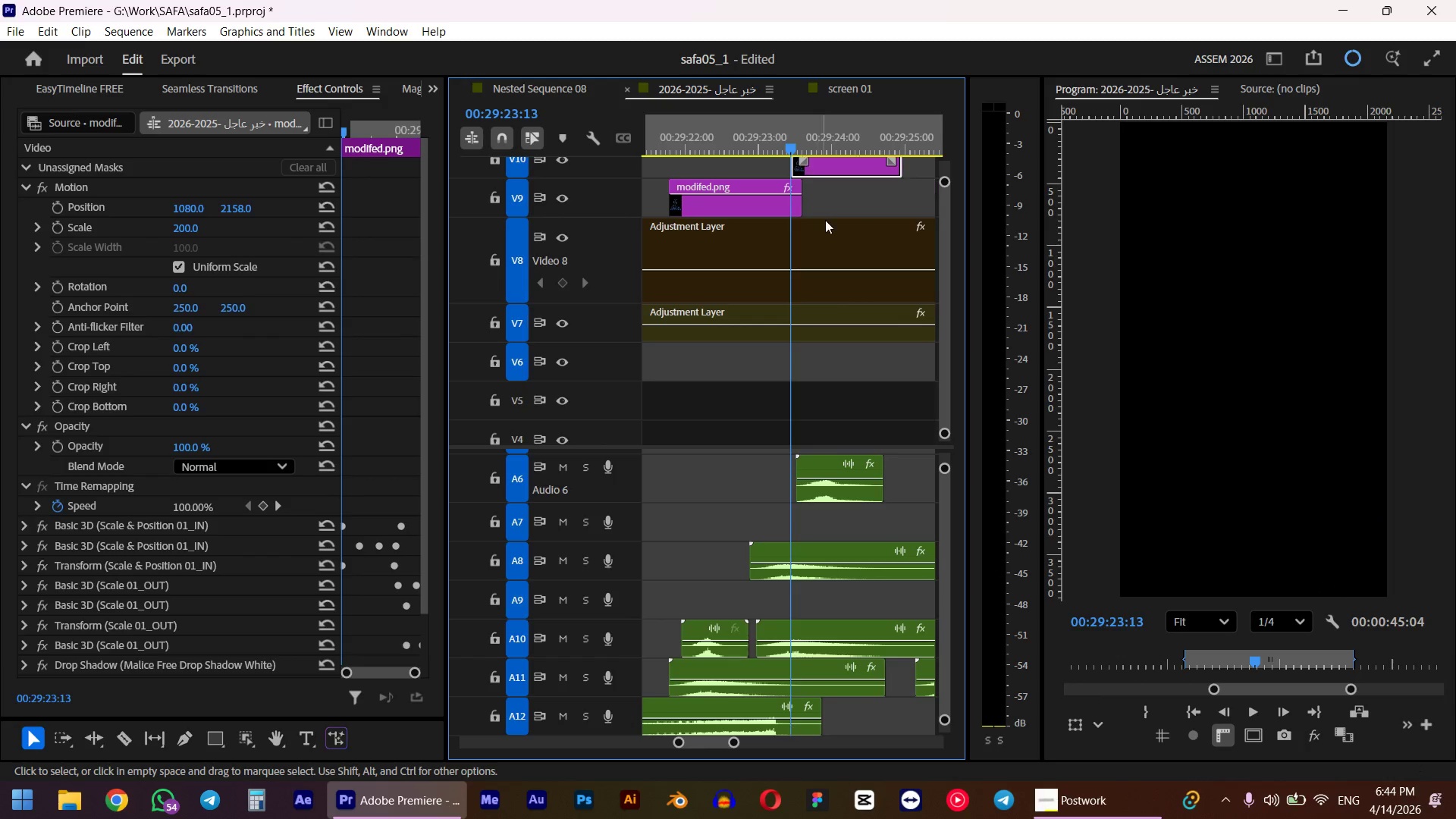 
hold_key(key=ControlLeft, duration=0.62)
scroll: coordinate [823, 235], scroll_direction: up, amount: 5.0
 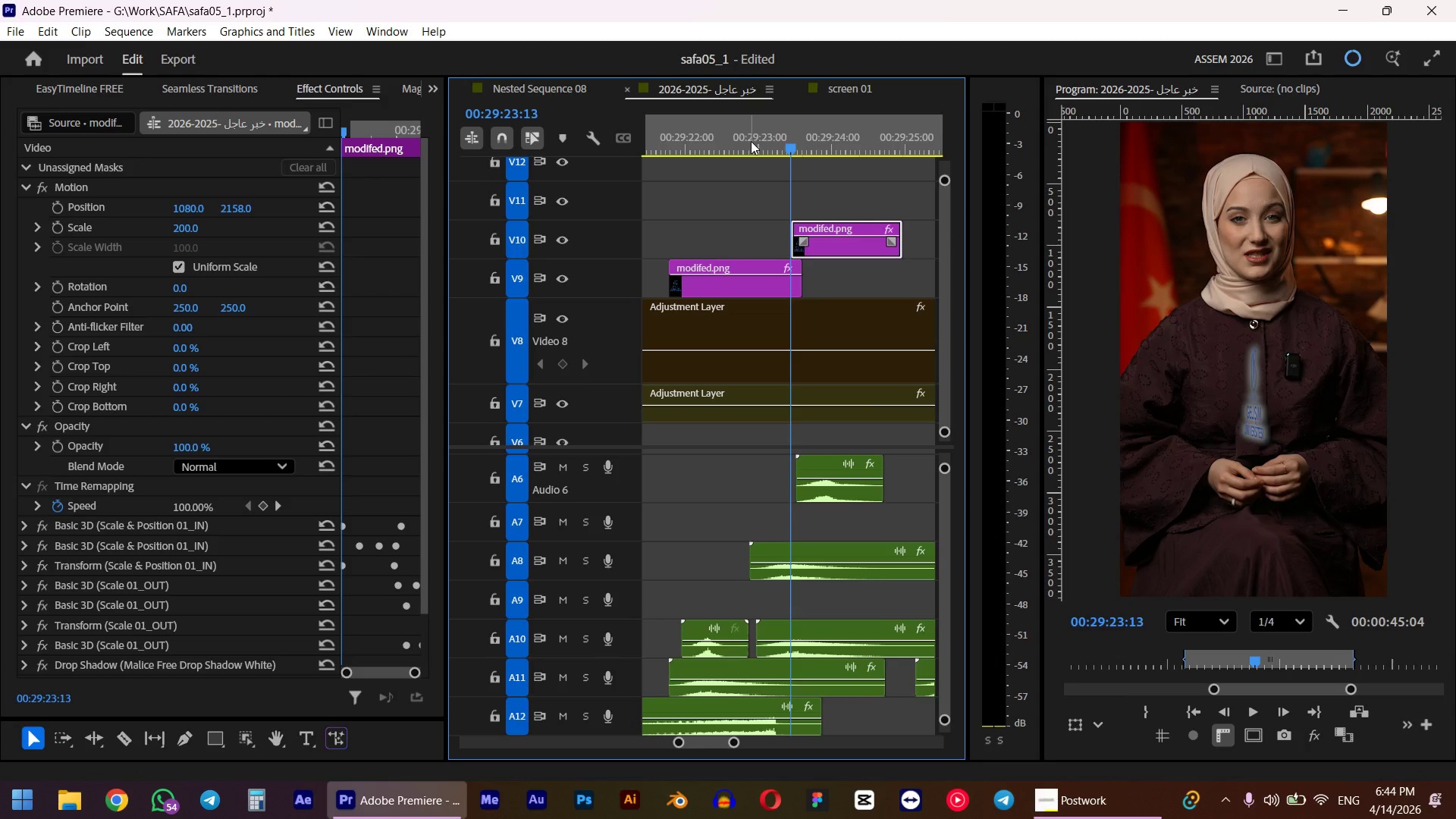 
left_click([684, 139])
 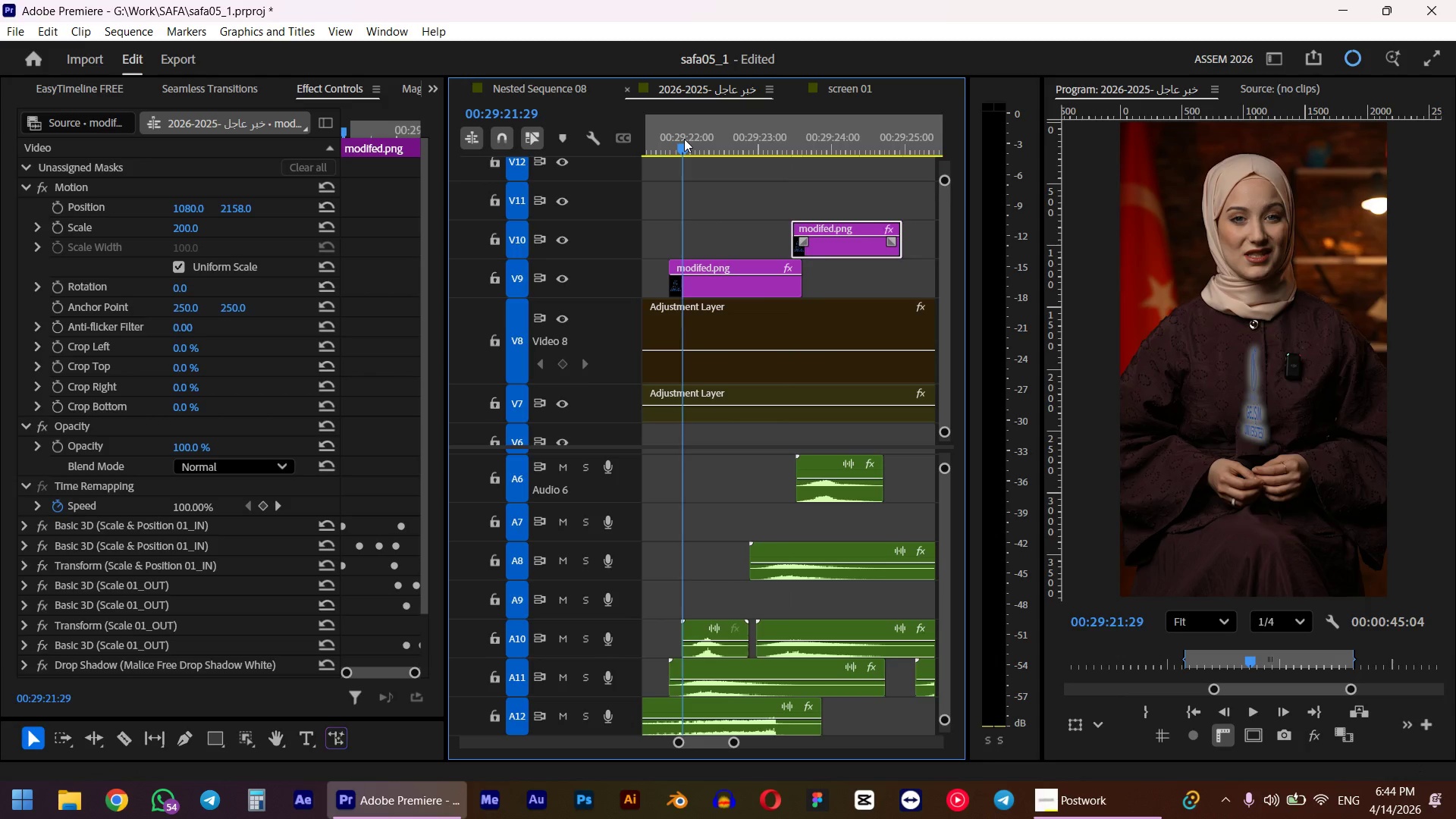 
key(Space)
 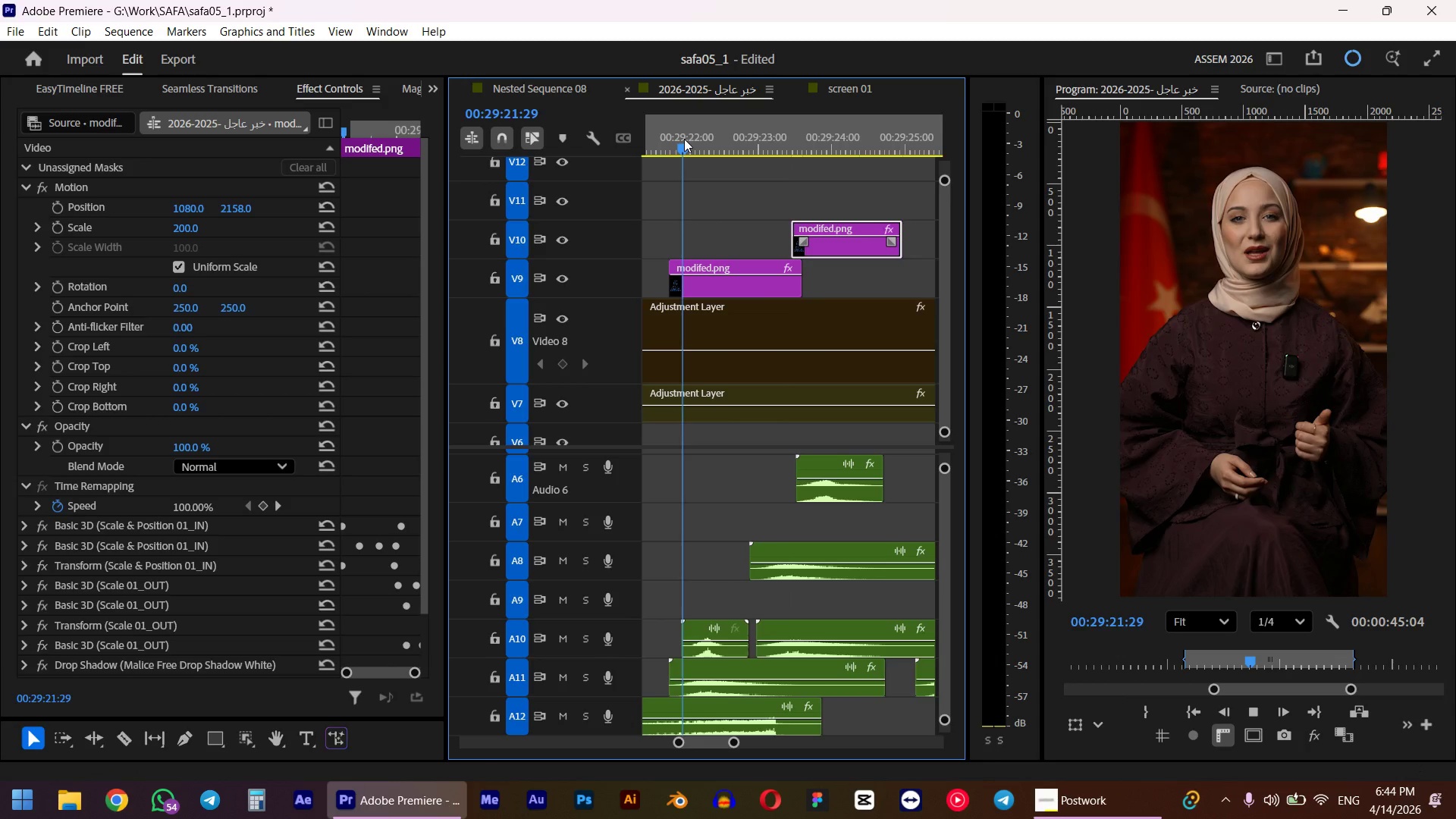 
key(Space)
 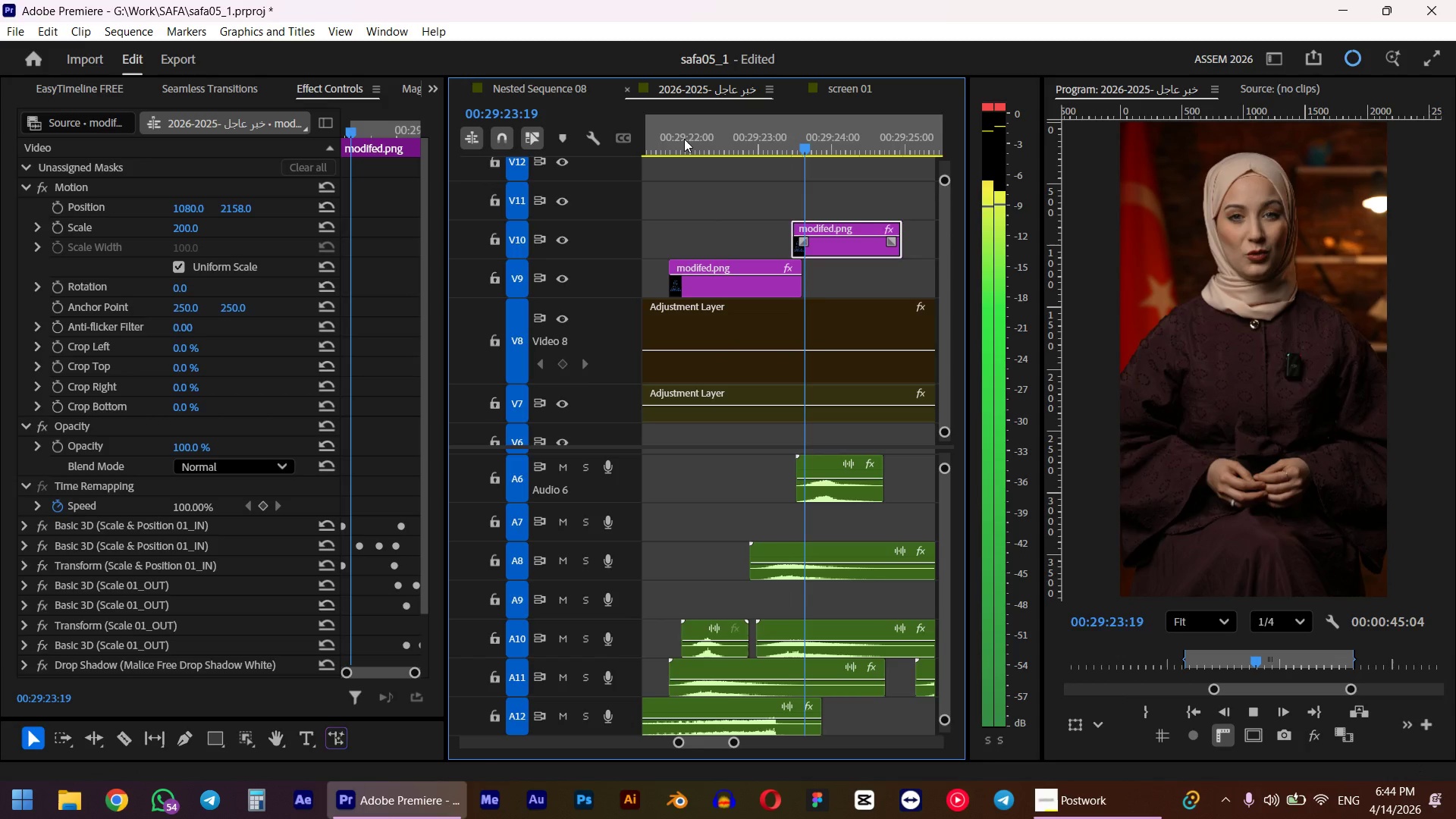 
key(Alt+Control+X)
 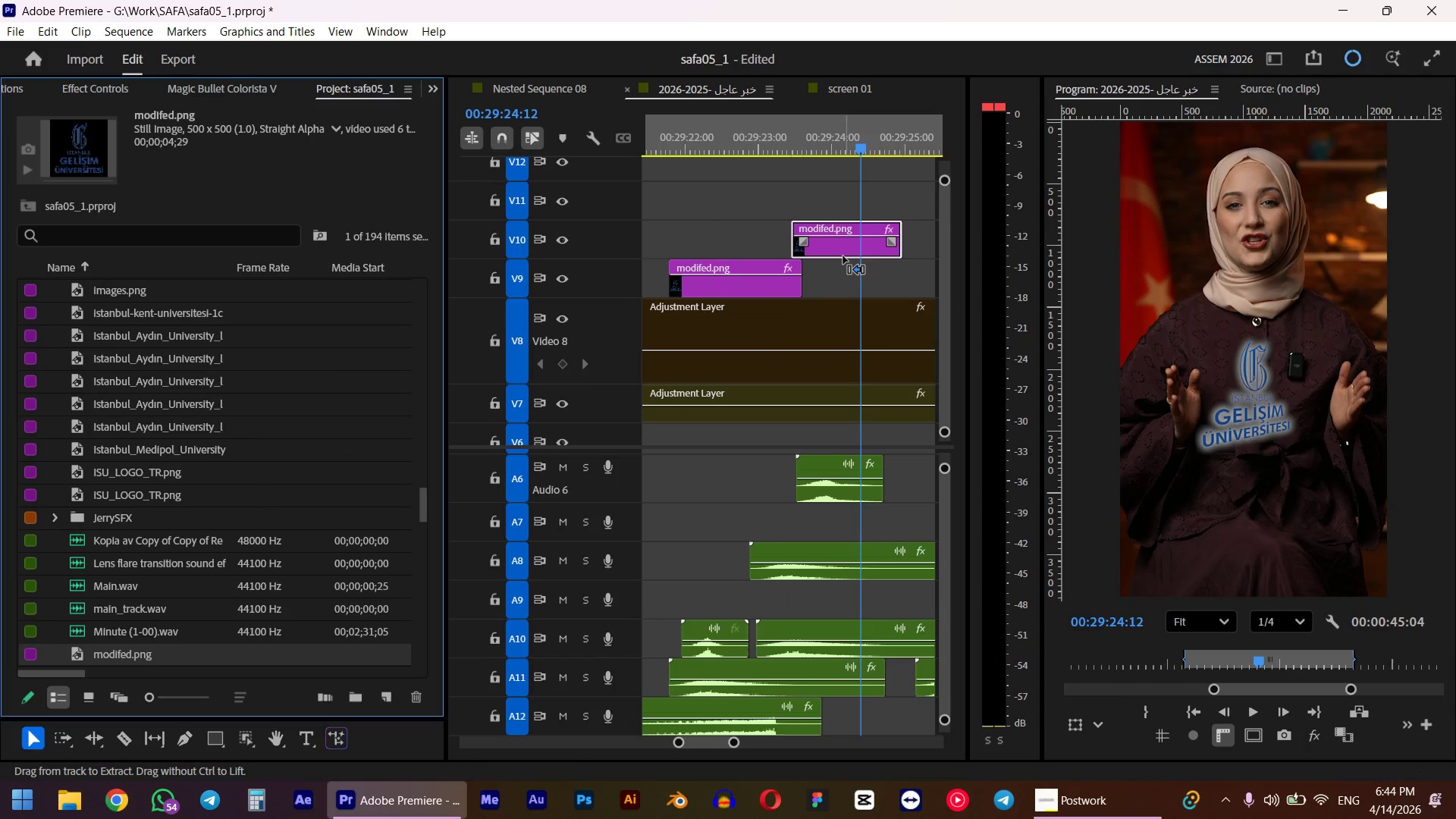 
key(Alt+Control+X)
 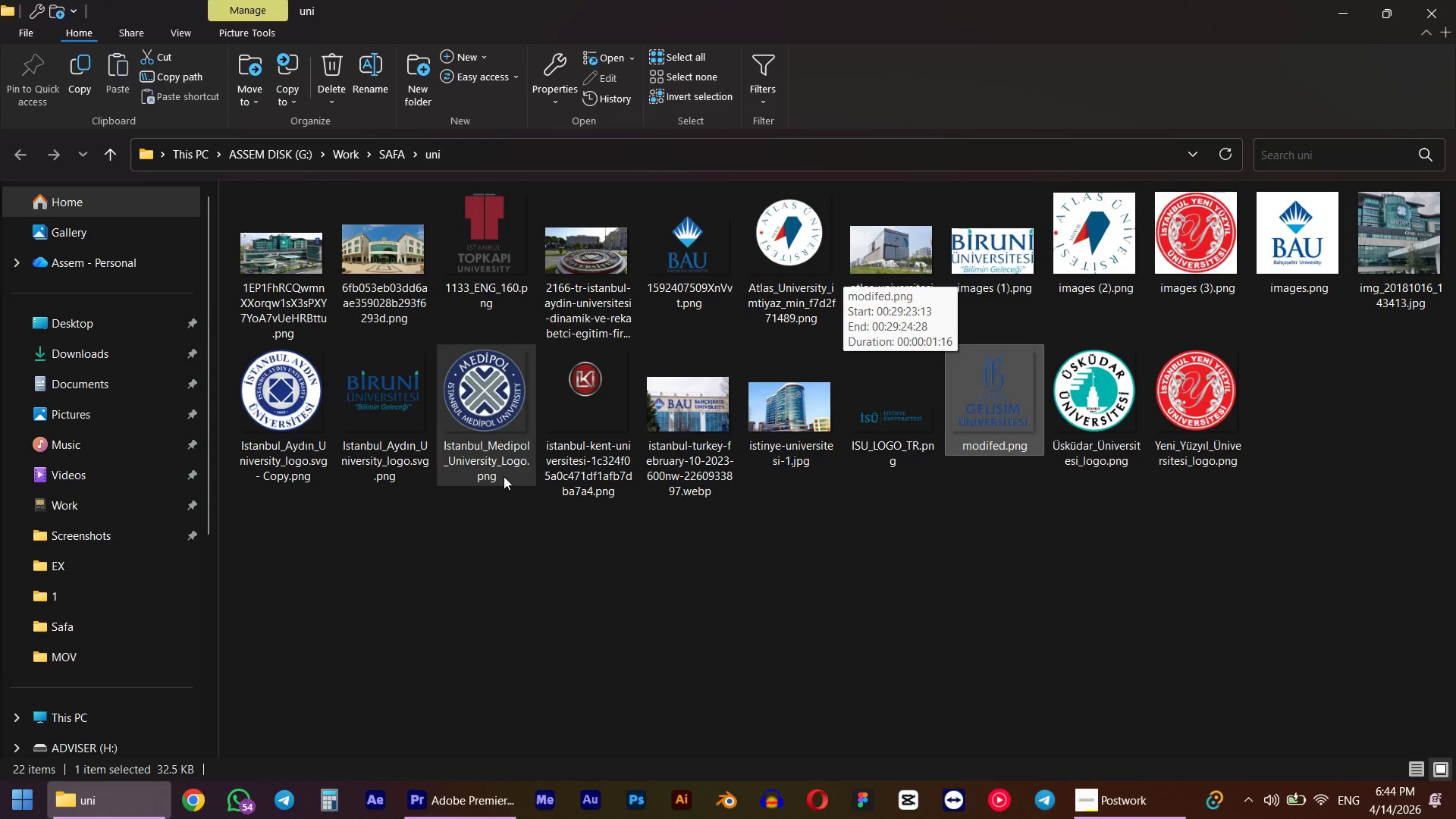 
left_click([300, 416])
 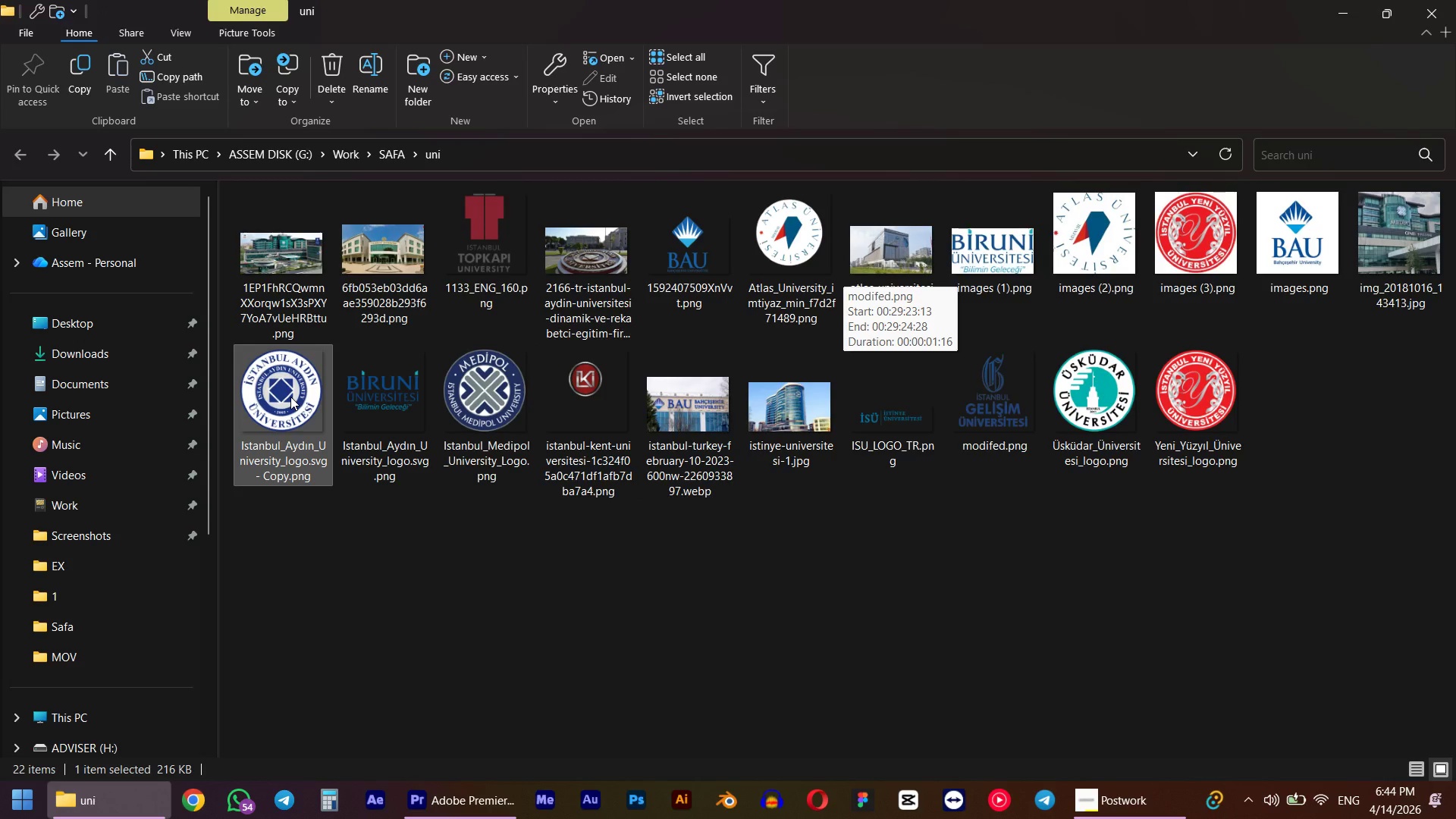 
left_click_drag(start_coordinate=[290, 397], to_coordinate=[314, 565])
 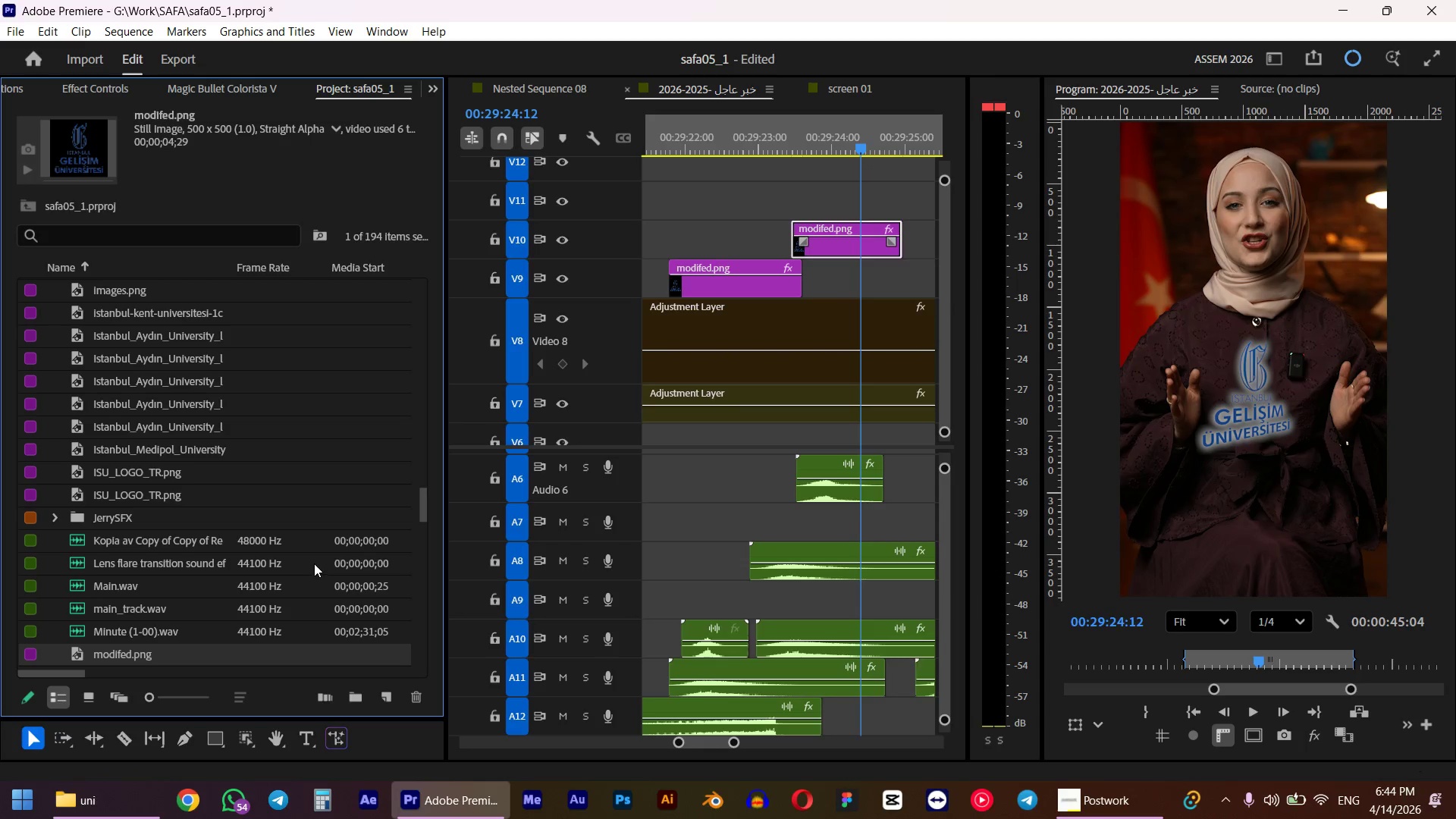 
key(Alt+Tab)
 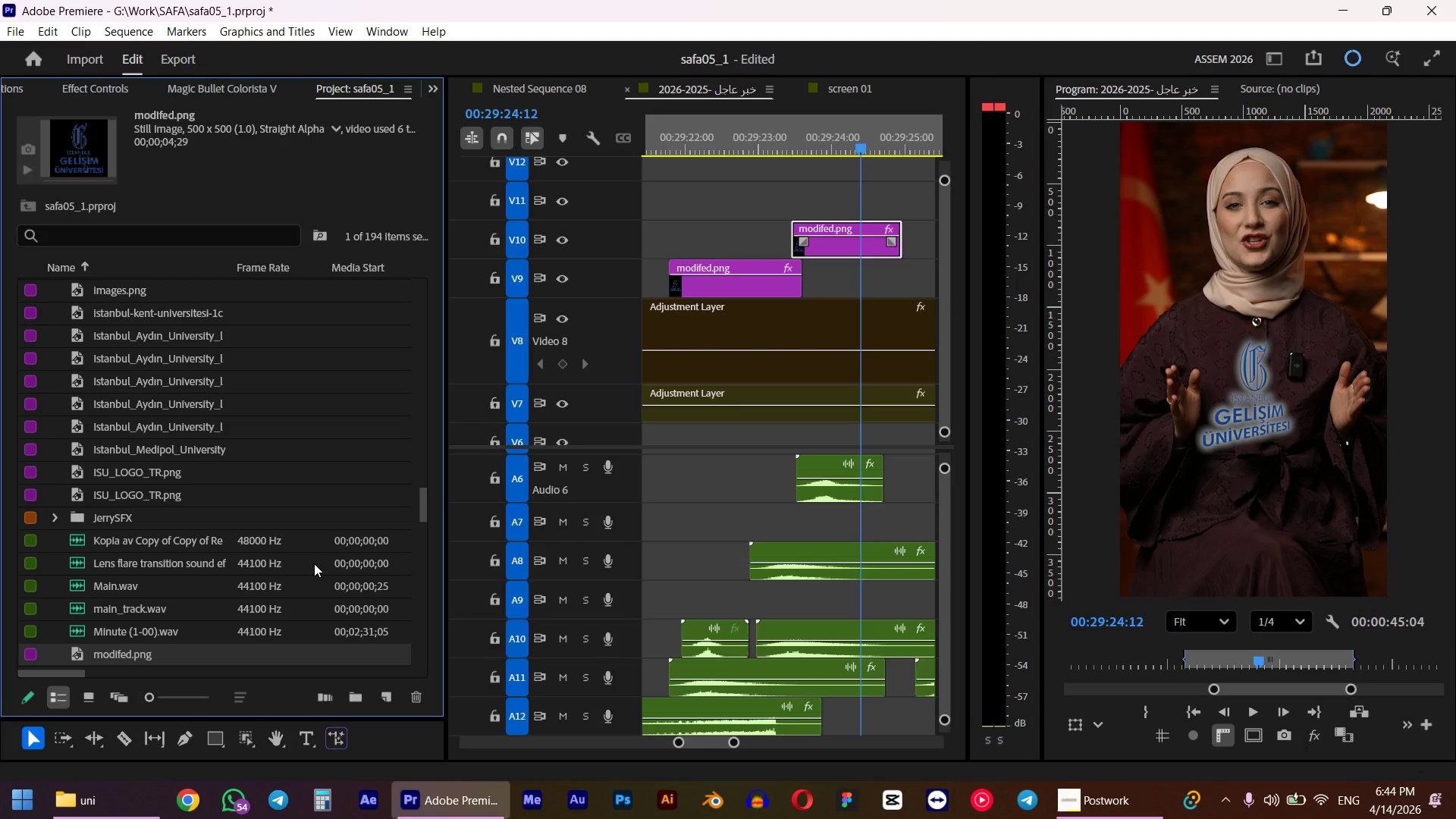 
key(Control+Z)
 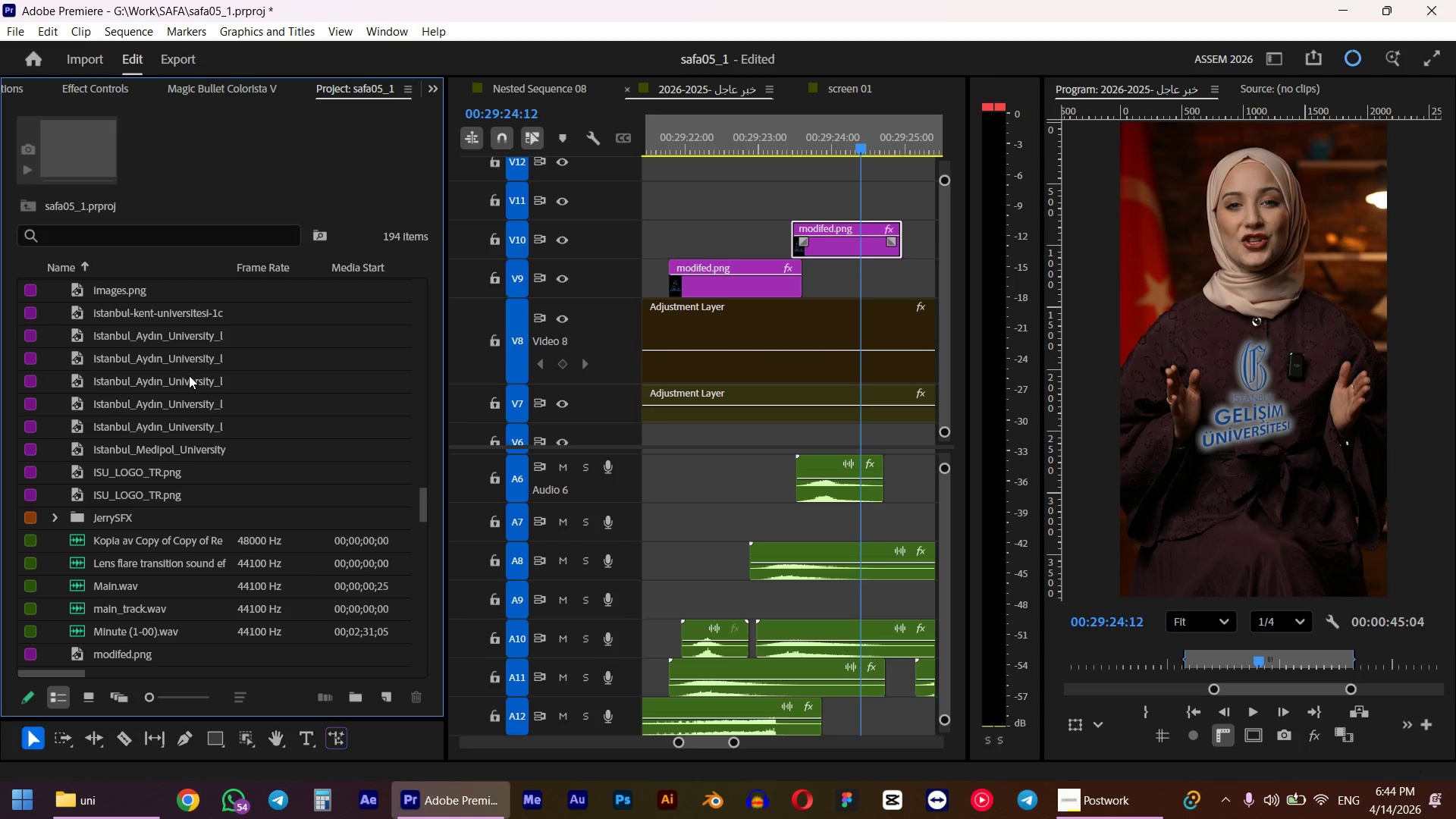 
left_click([189, 375])
 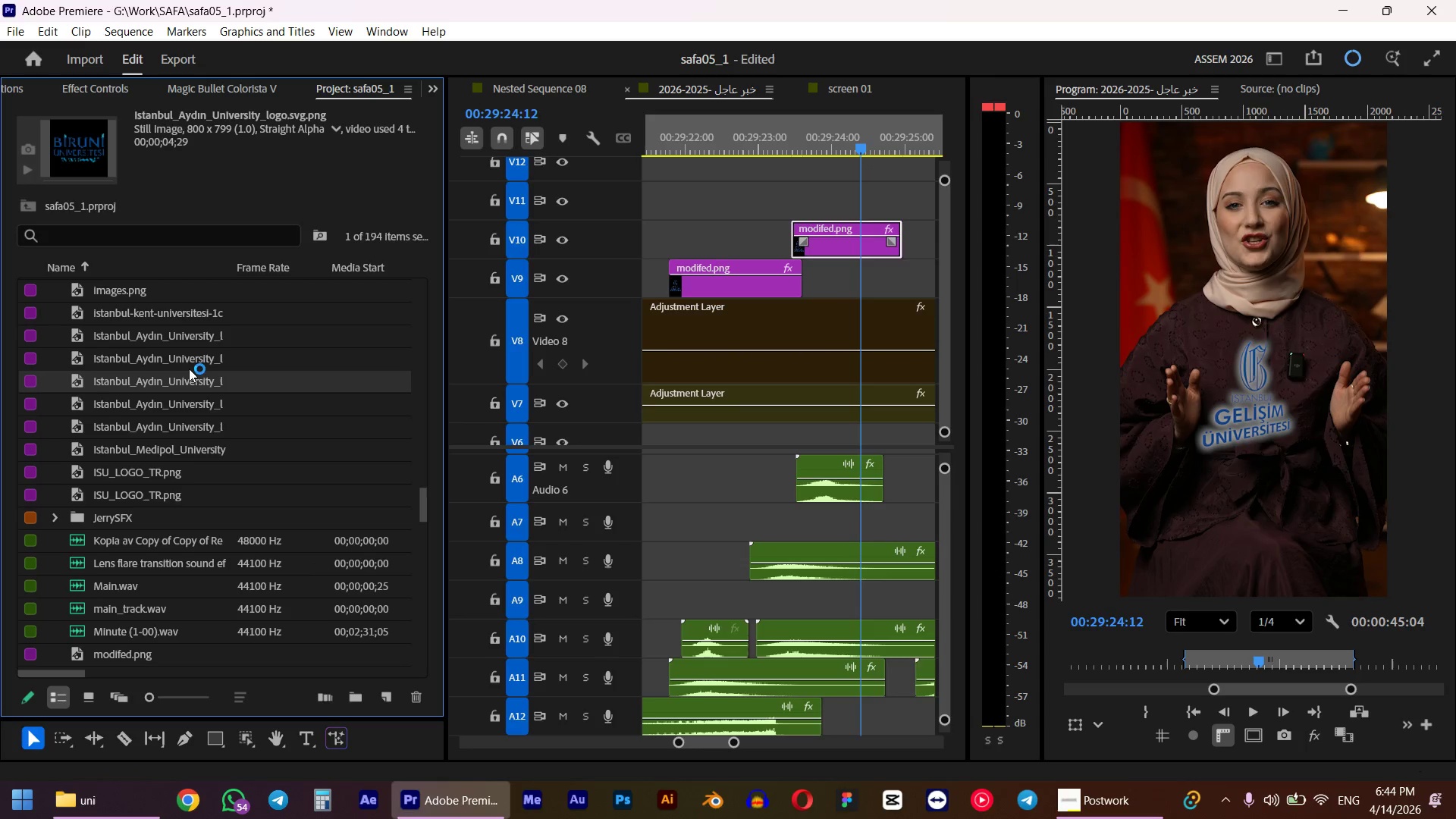 
left_click([189, 366])
 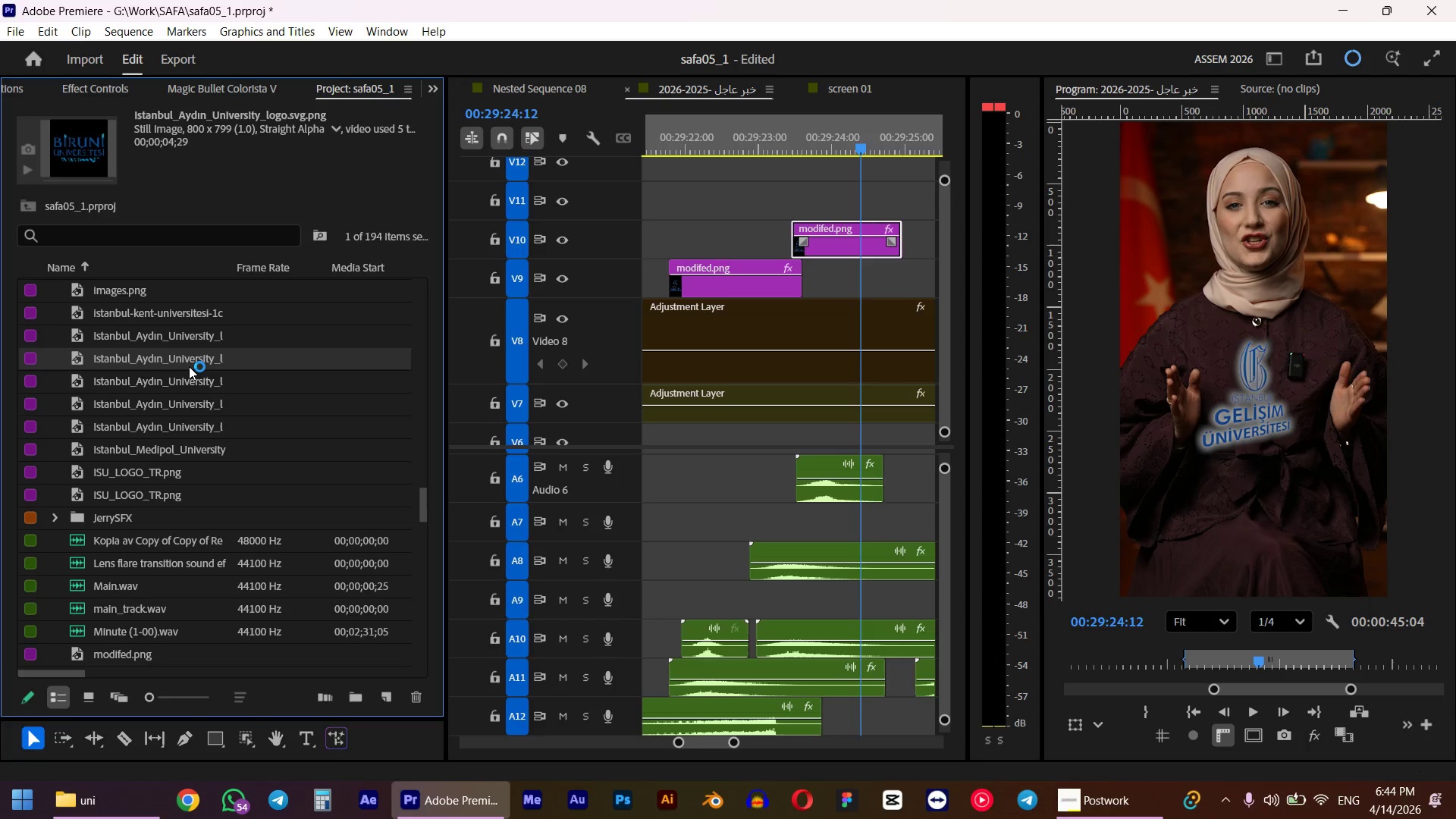 
left_click([190, 332])
 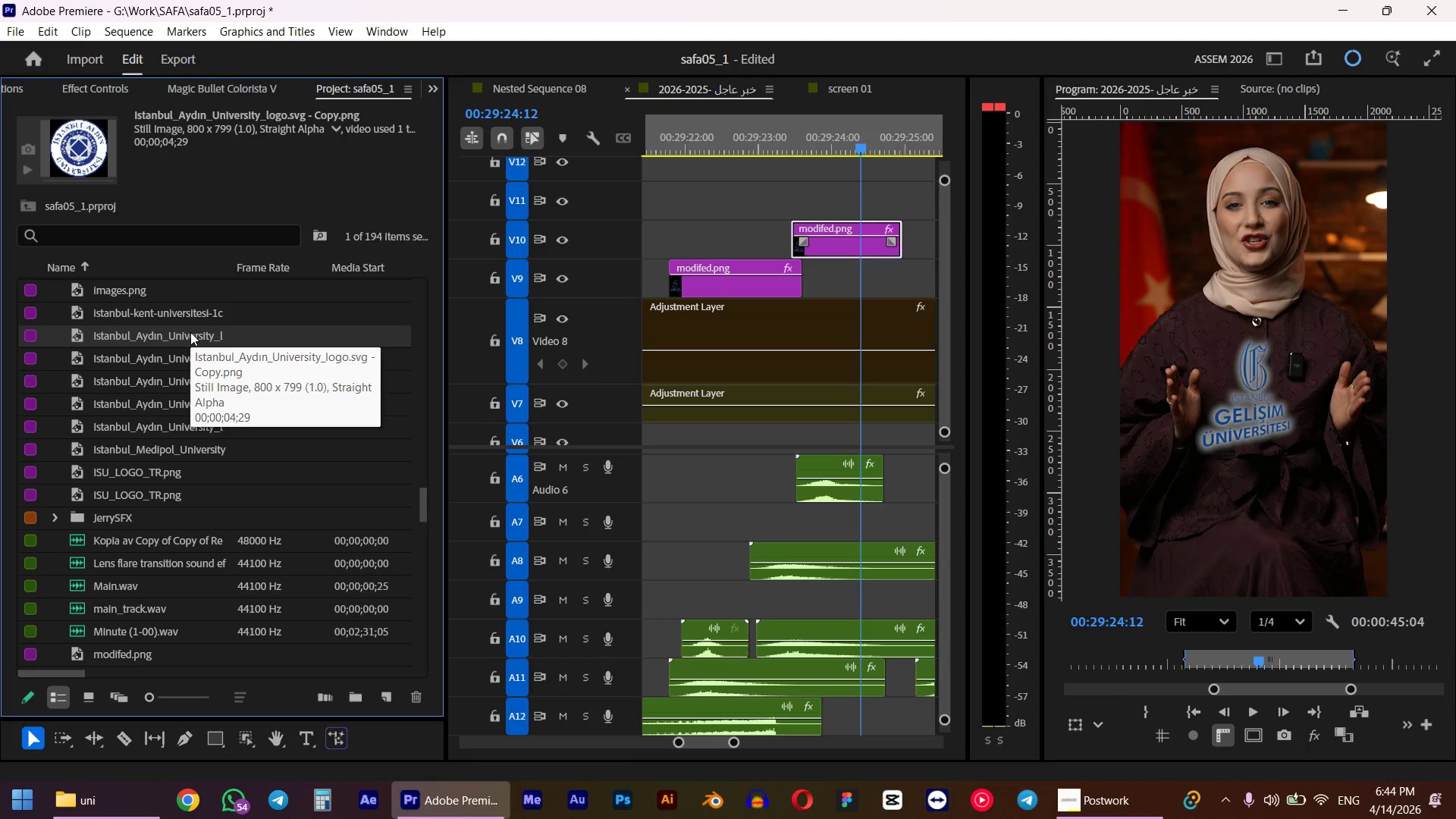 
hold_key(key=AltLeft, duration=1.11)
left_click_drag(start_coordinate=[190, 332], to_coordinate=[821, 244])
 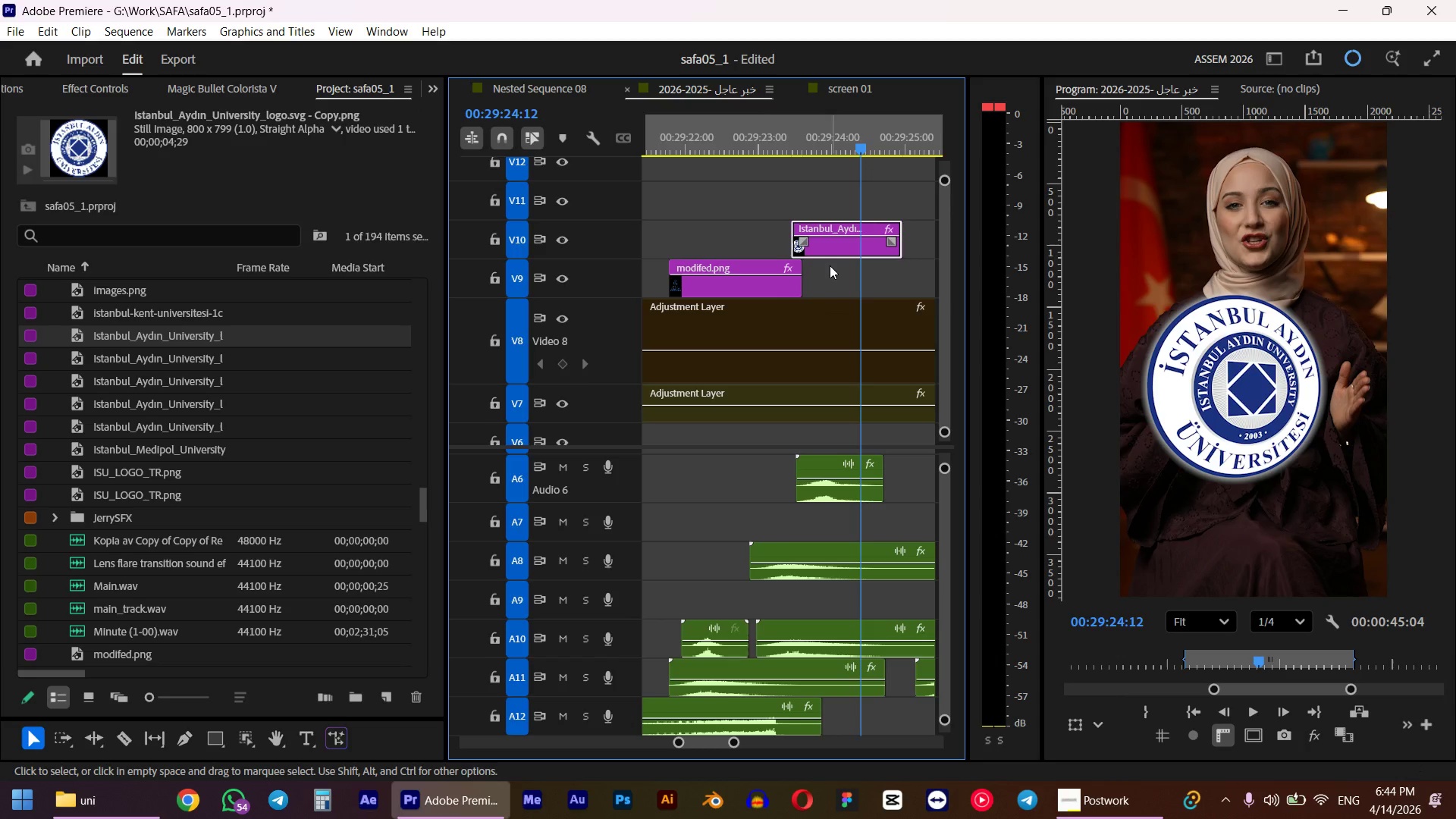 
left_click([762, 139])
 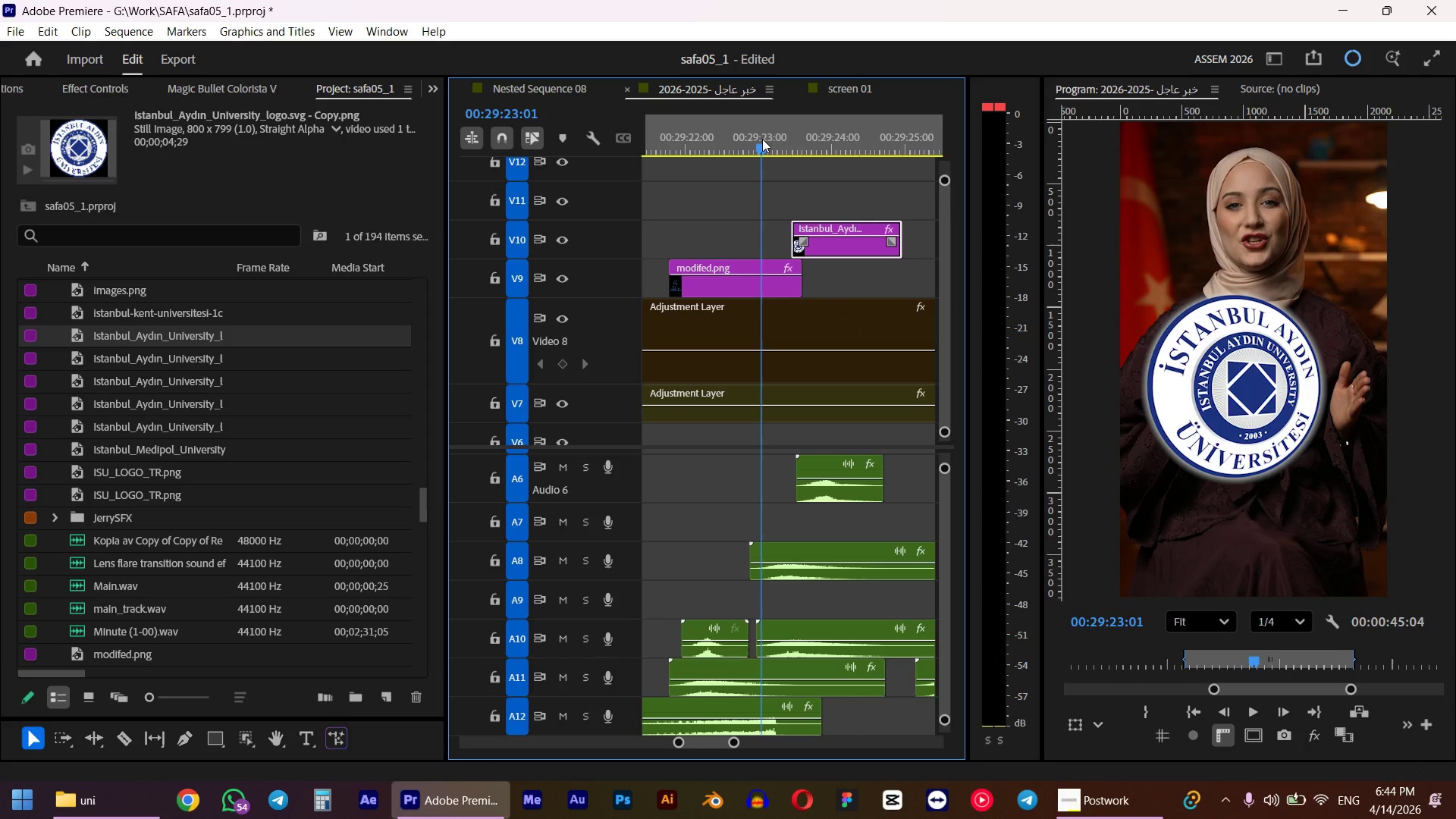 
key(Space)
 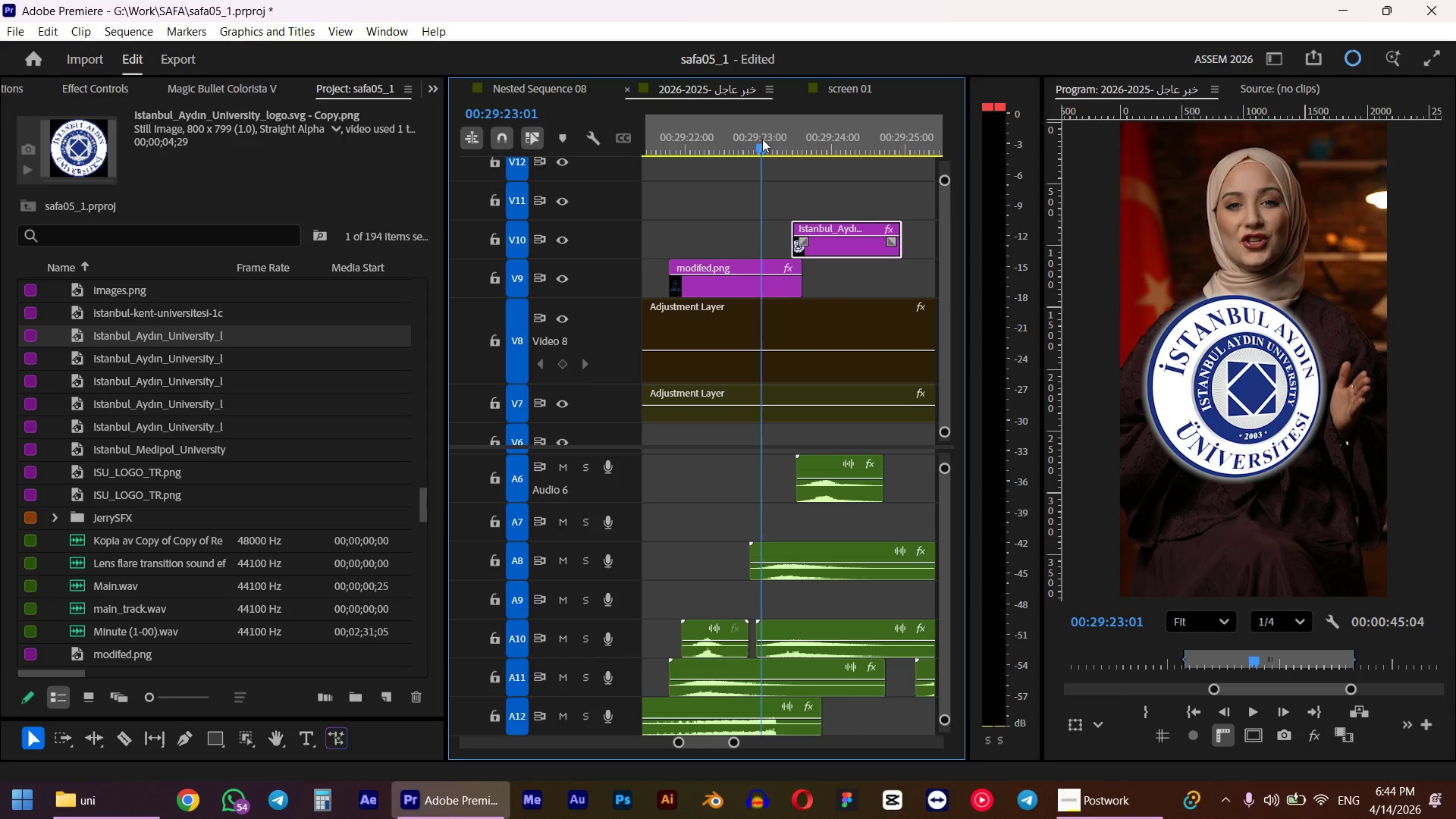 
key(Space)
 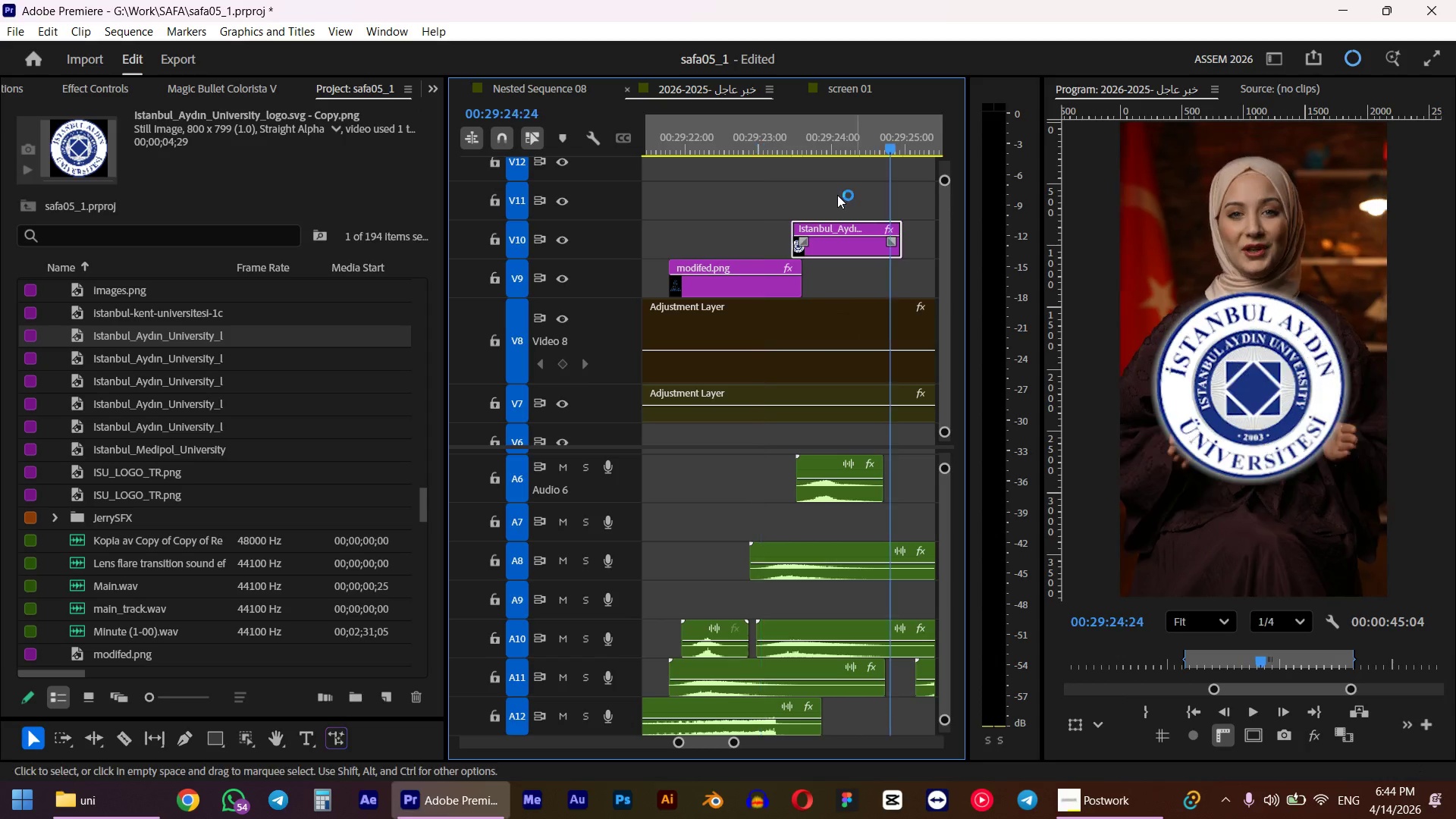 
left_click([848, 249])
 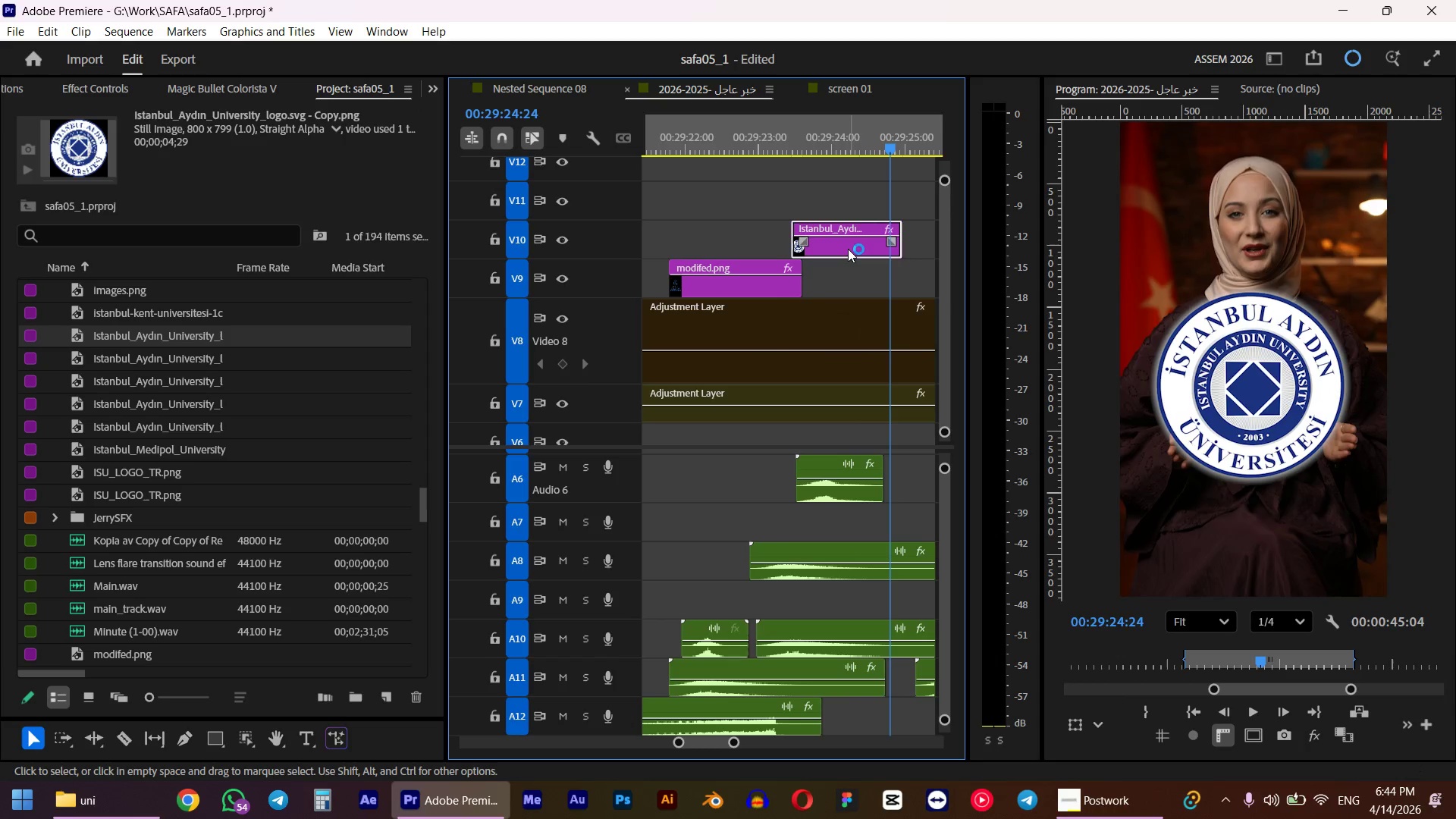 
hold_key(key=ShiftLeft, duration=0.56)
 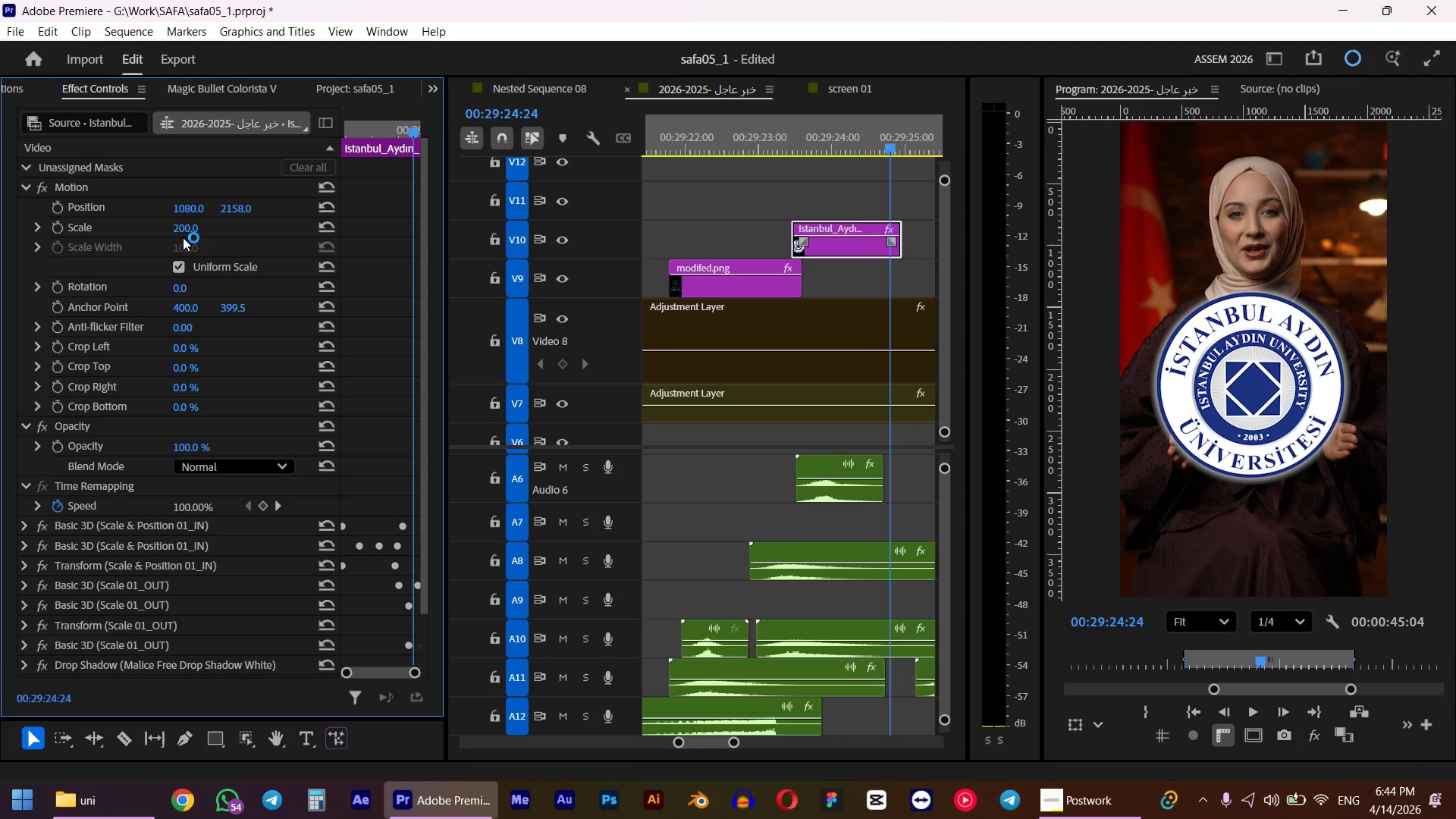 
left_click([181, 231])
 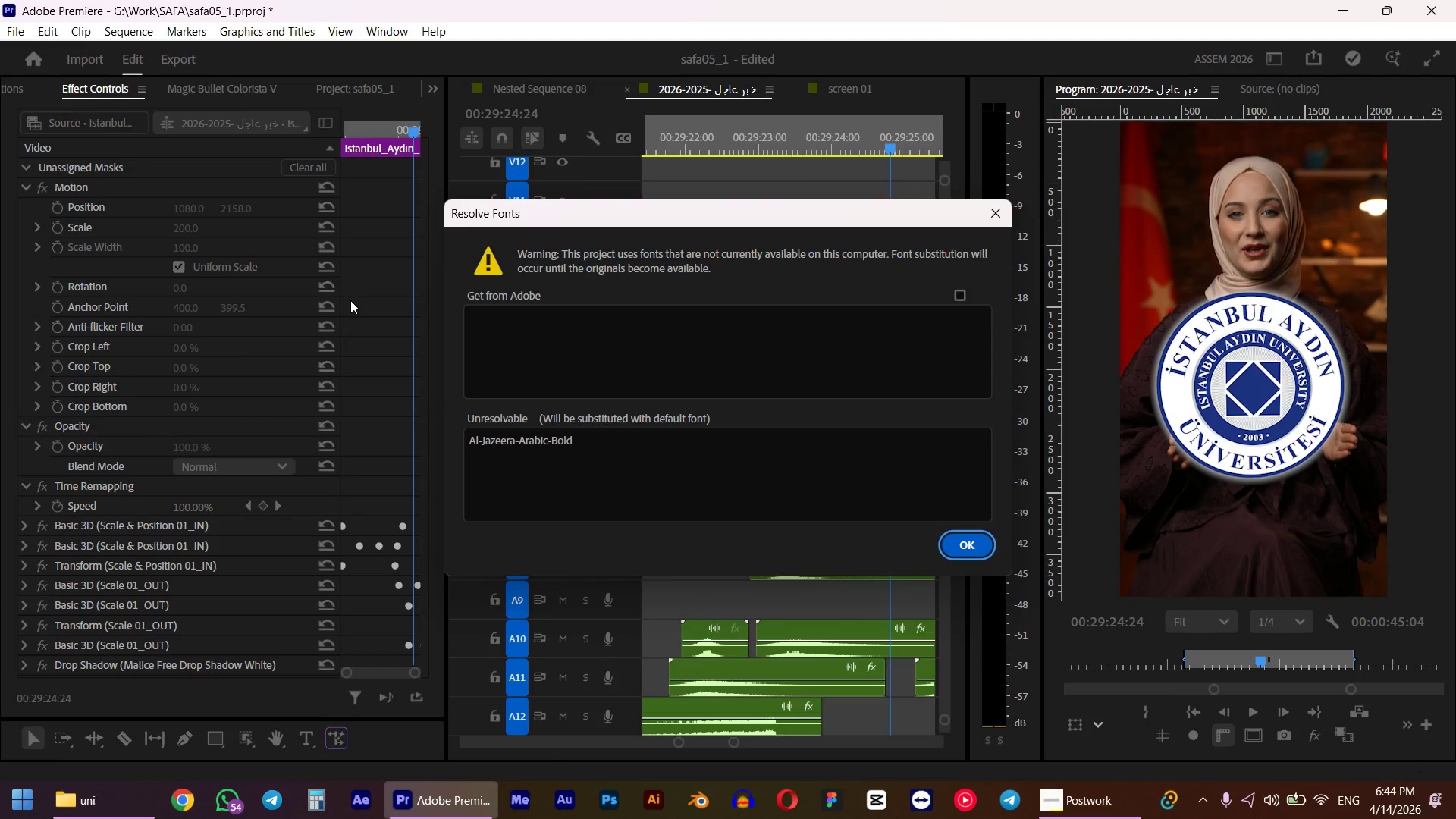 
left_click([958, 547])
 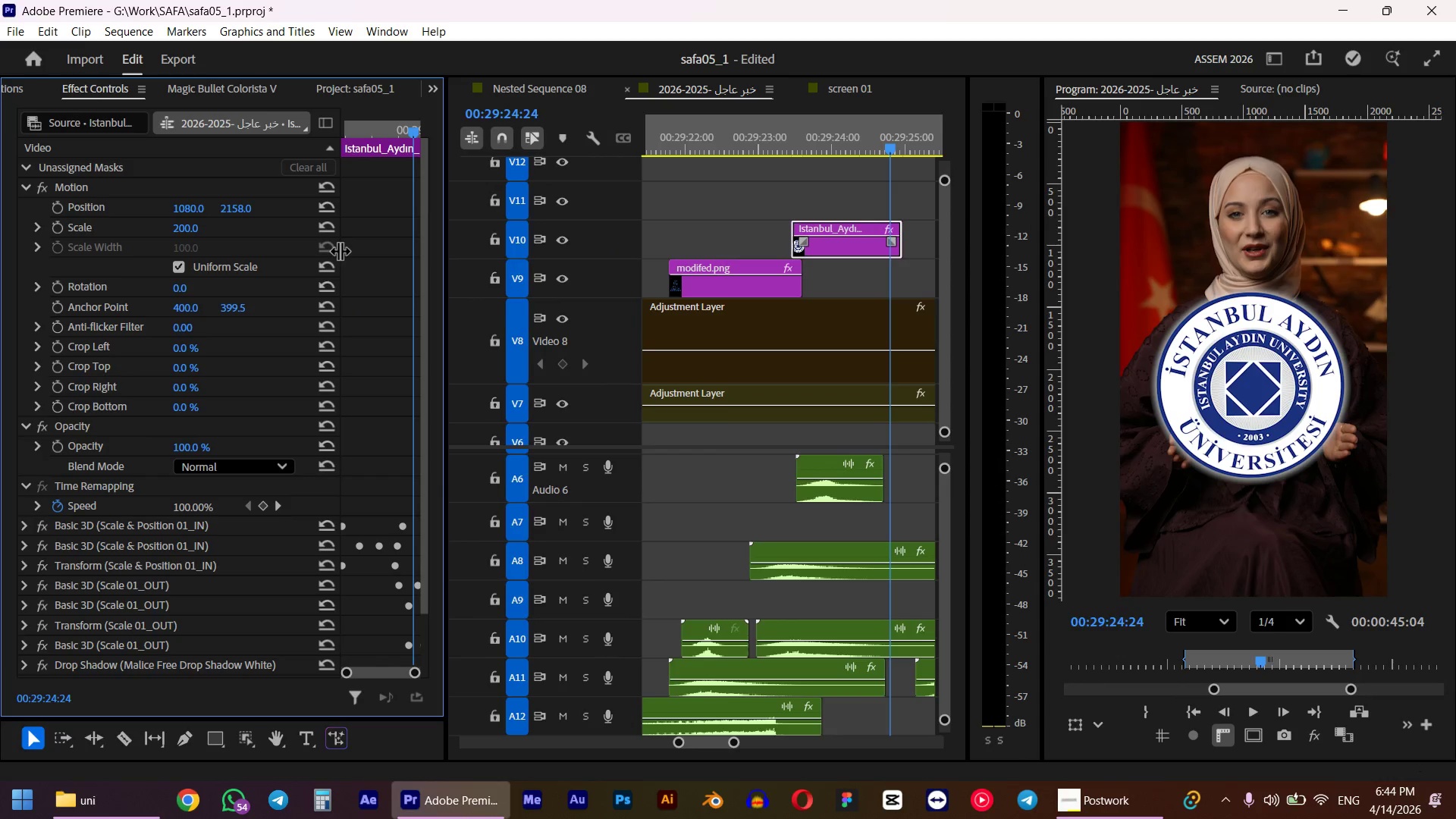 
left_click([193, 227])
 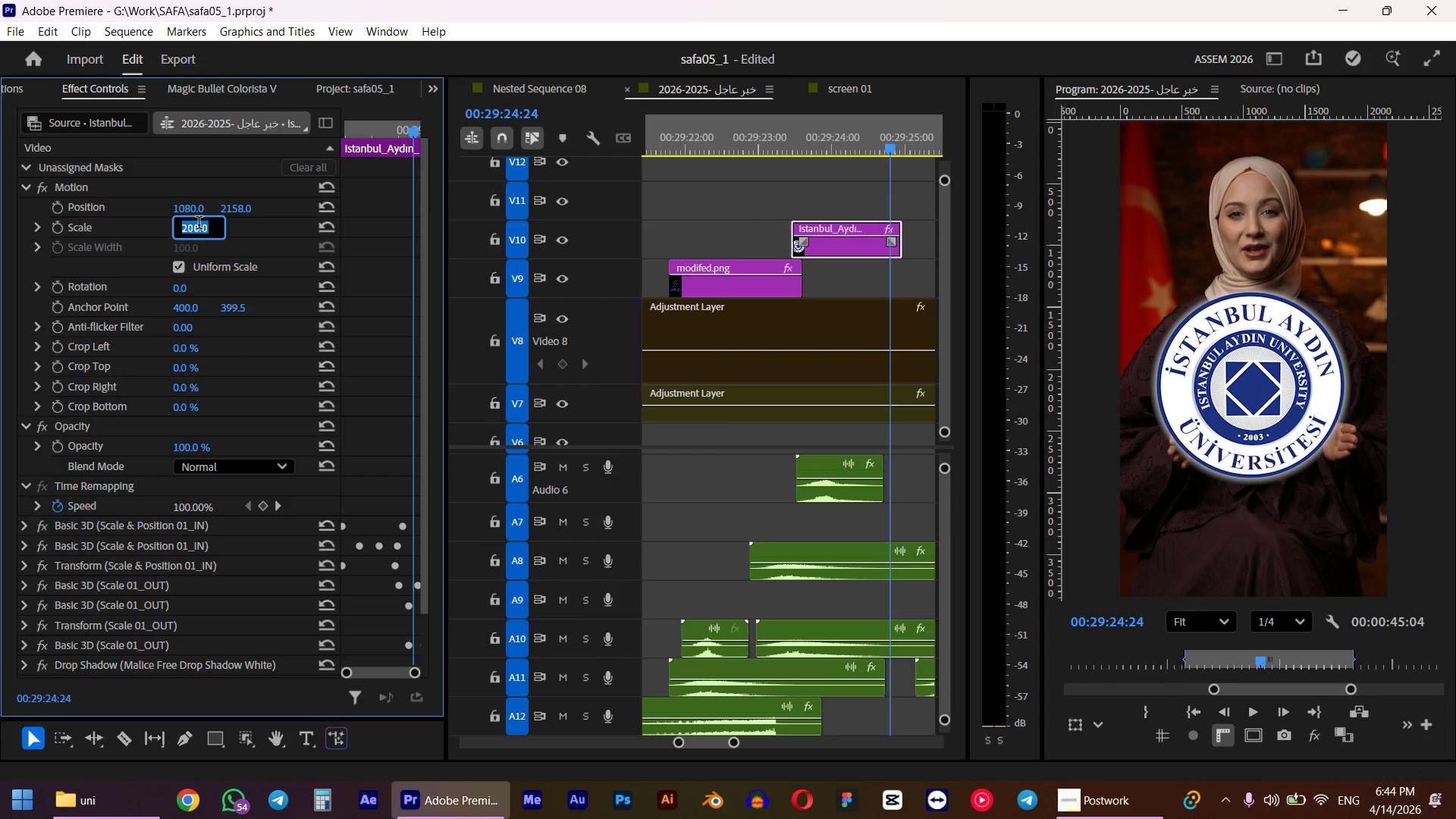 
key(Numpad1)
 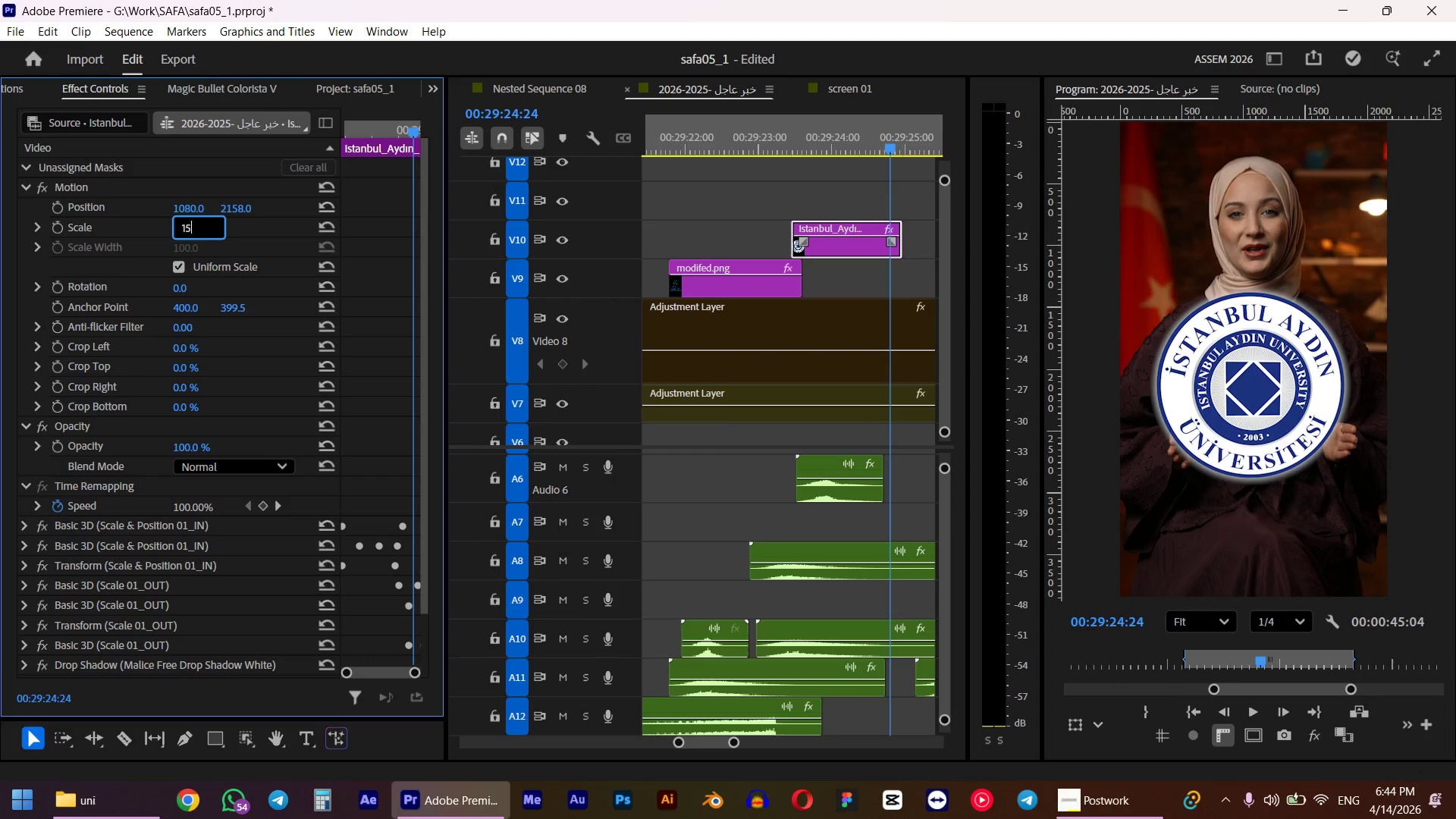 
key(Numpad5)
 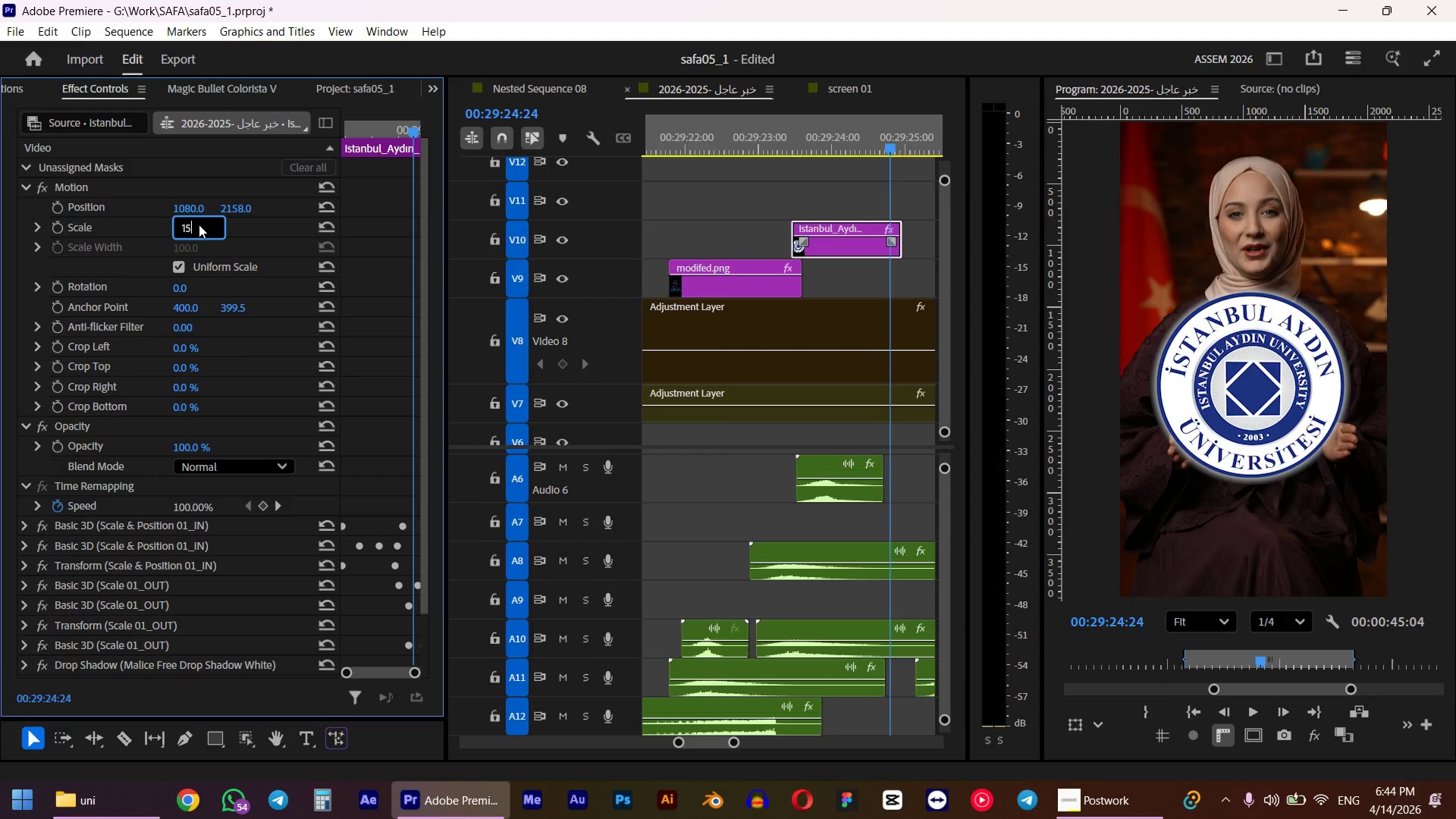 
key(Numpad0)
 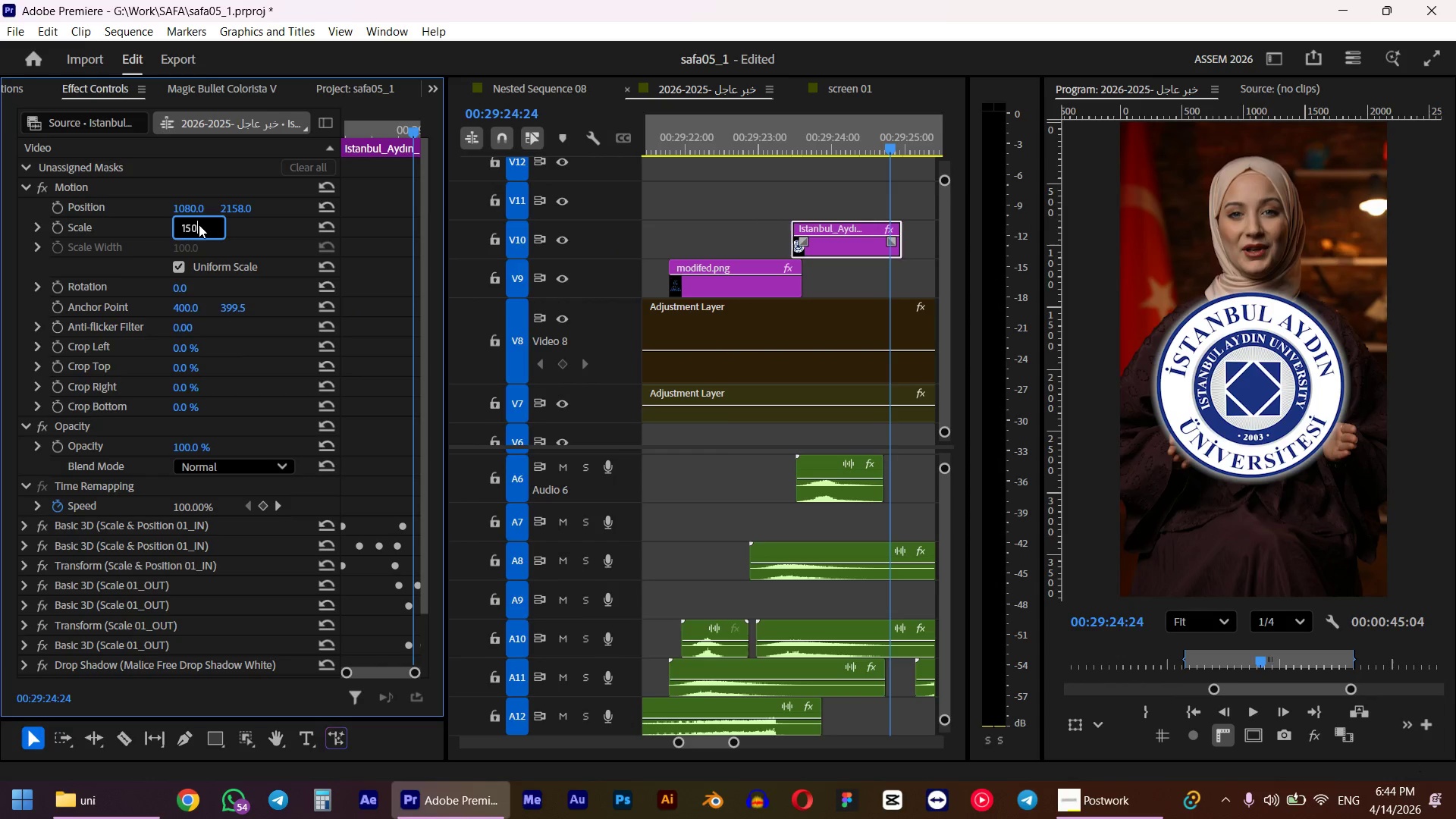 
key(NumpadEnter)
 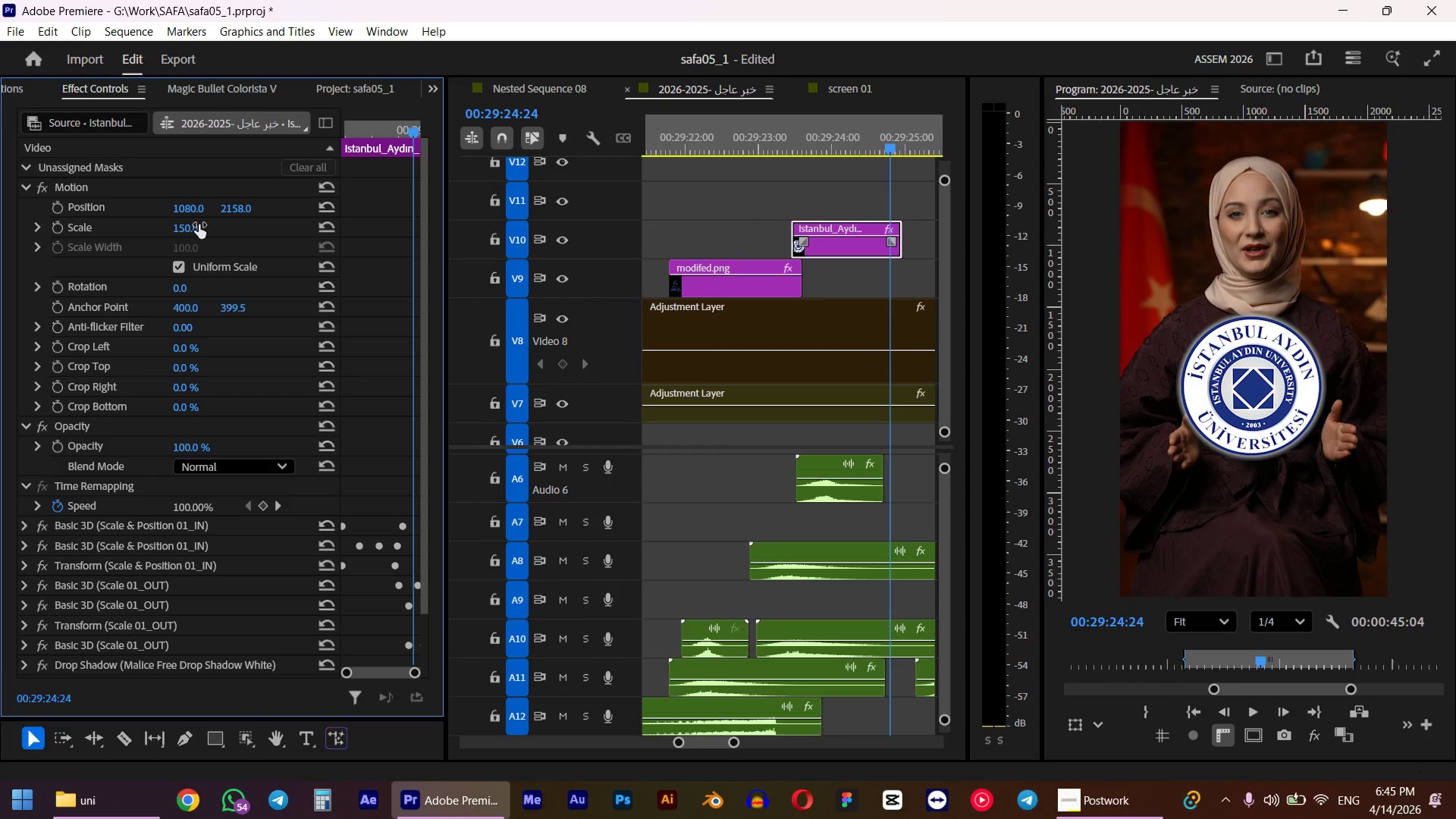 
left_click([729, 145])
 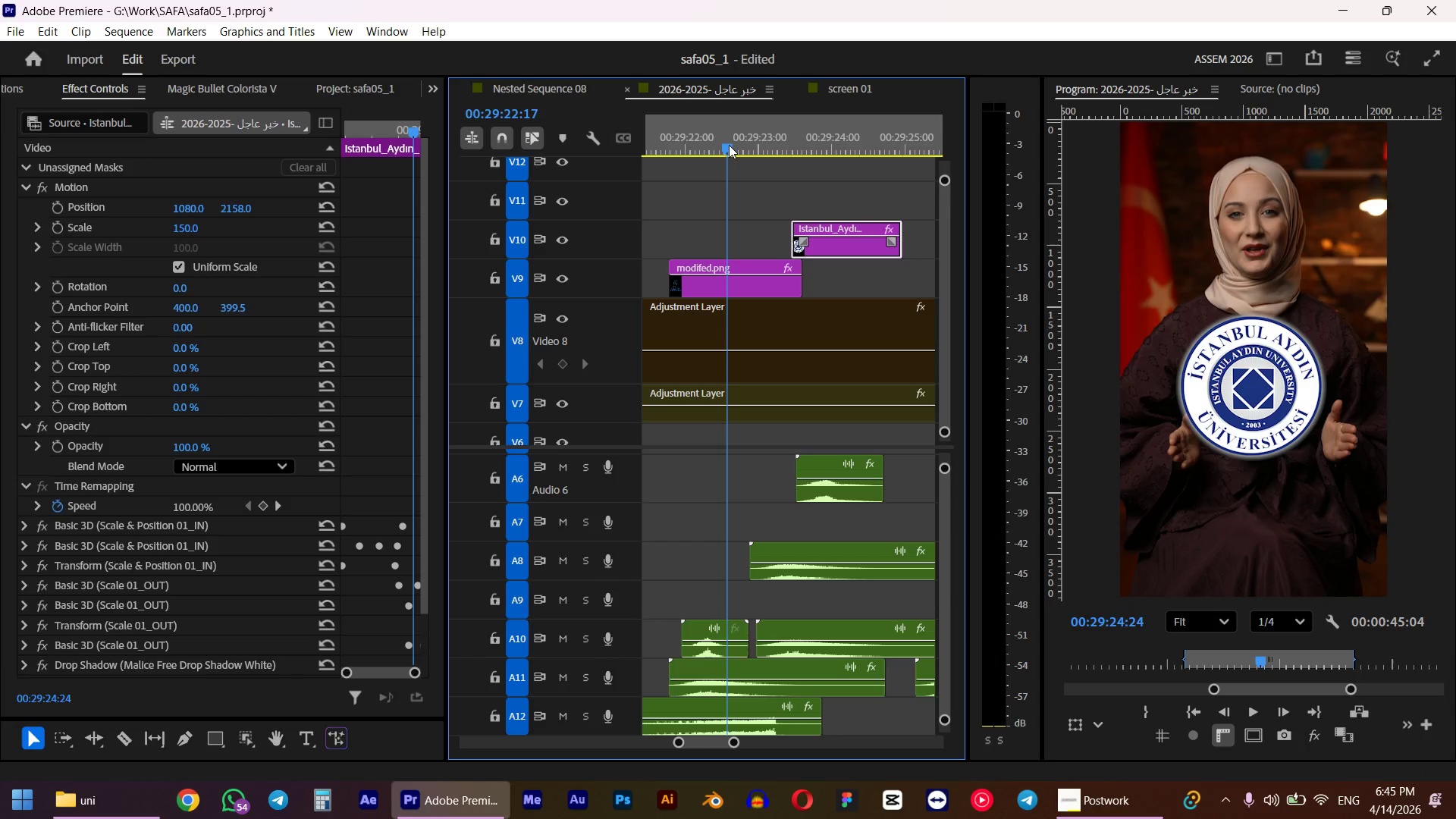 
key(Space)
 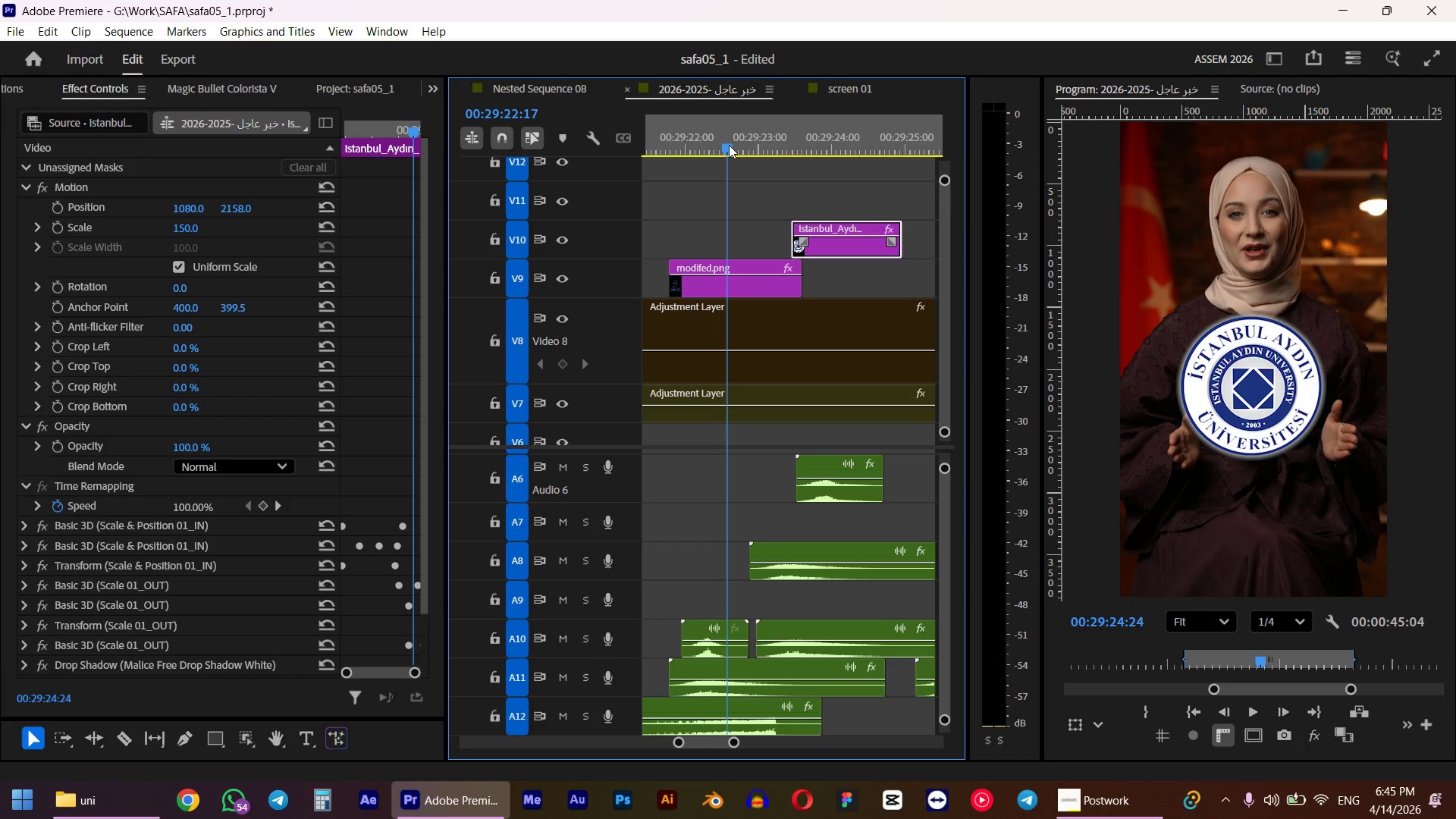 
key(Space)
 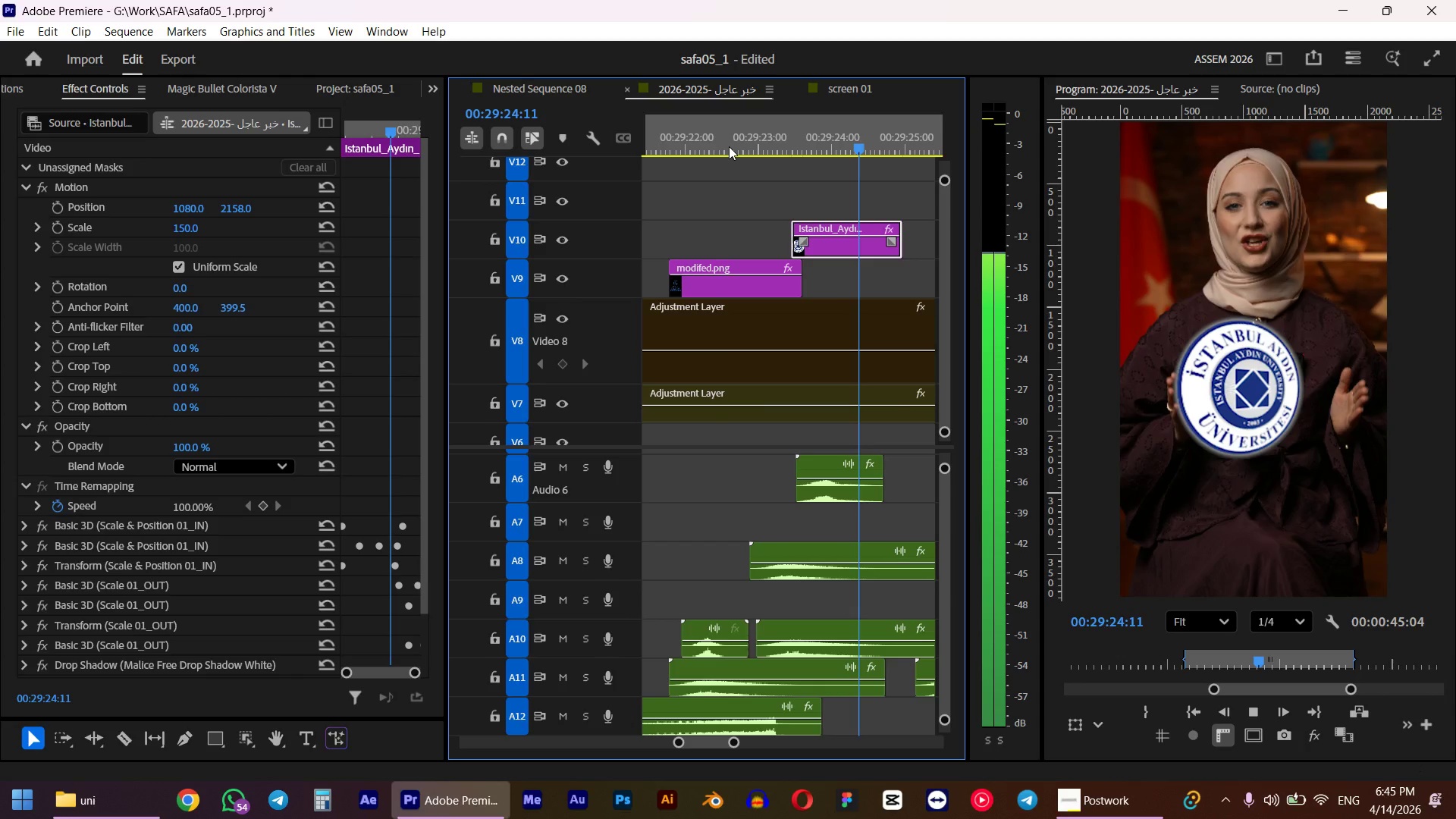 
left_click([657, 144])
 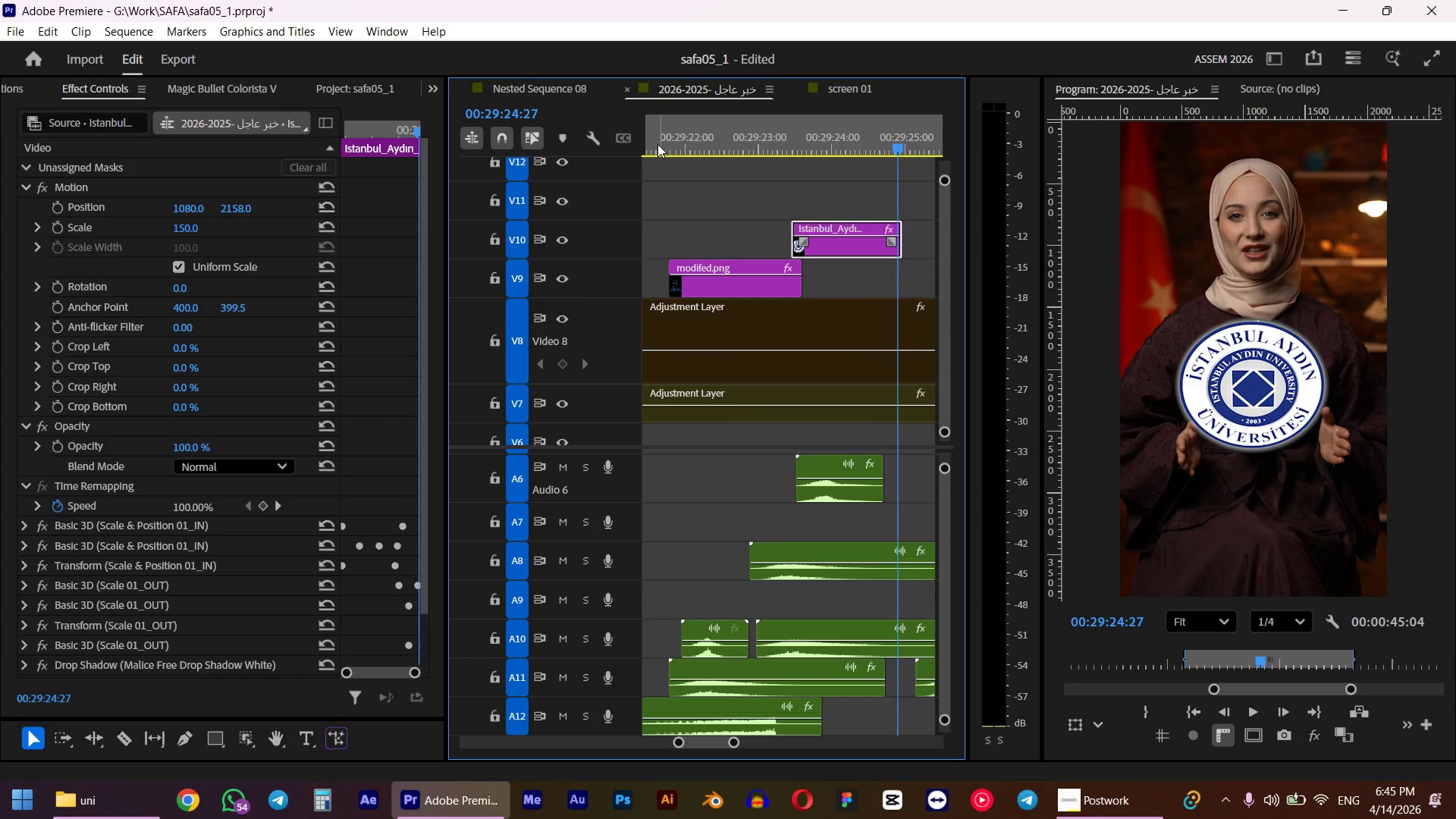 
key(Space)
 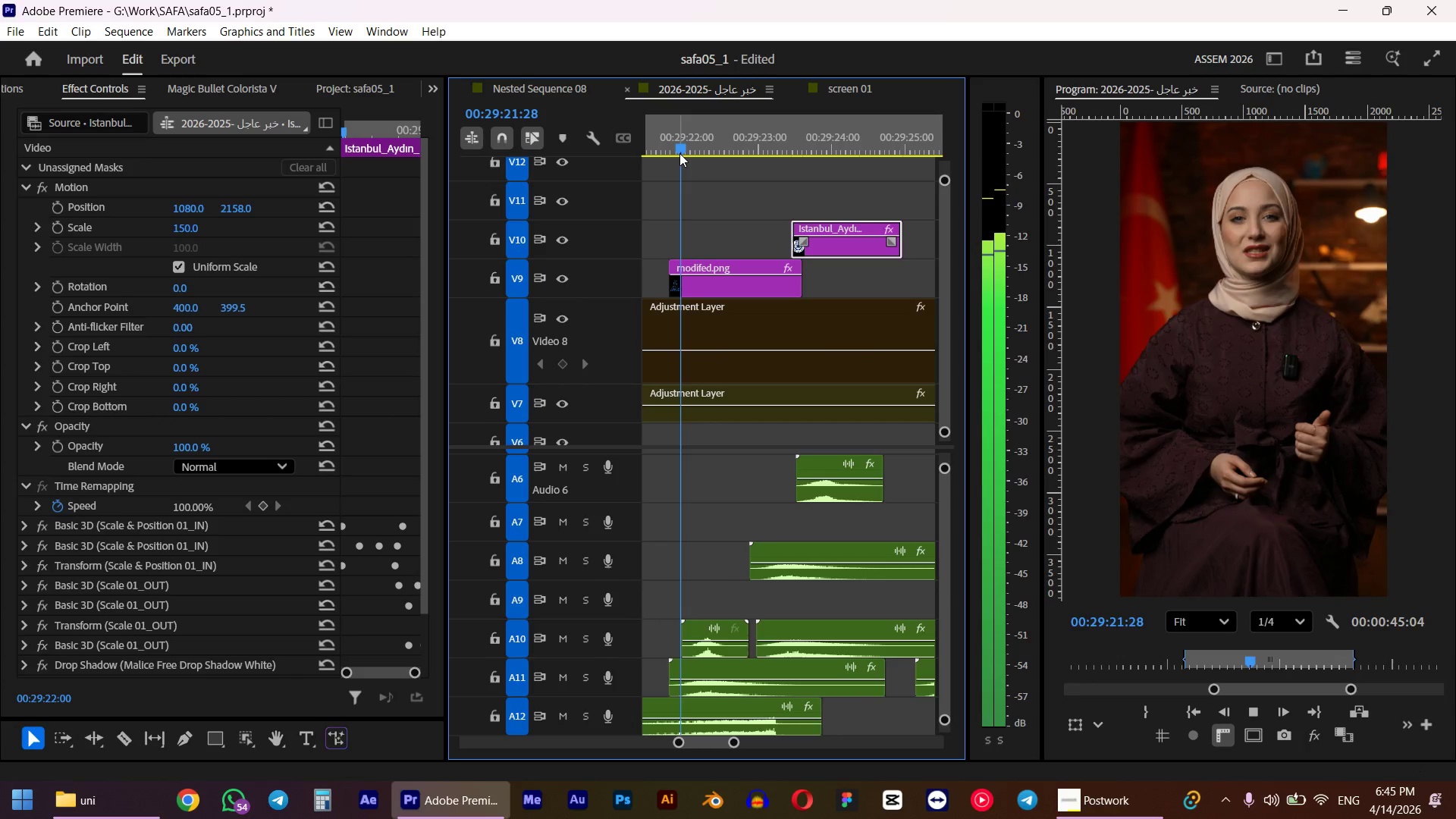 
key(Space)
 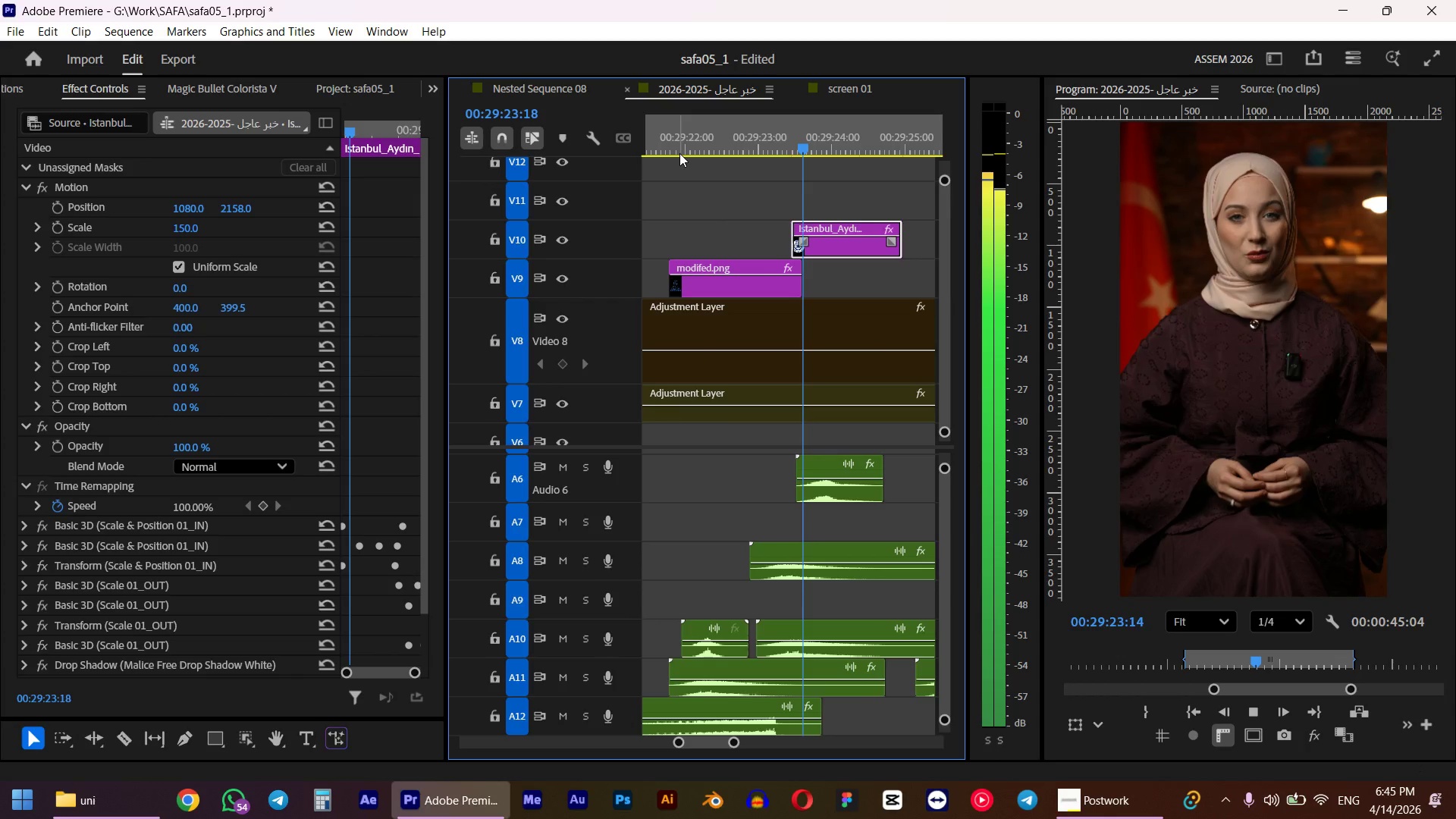 
key(Space)
 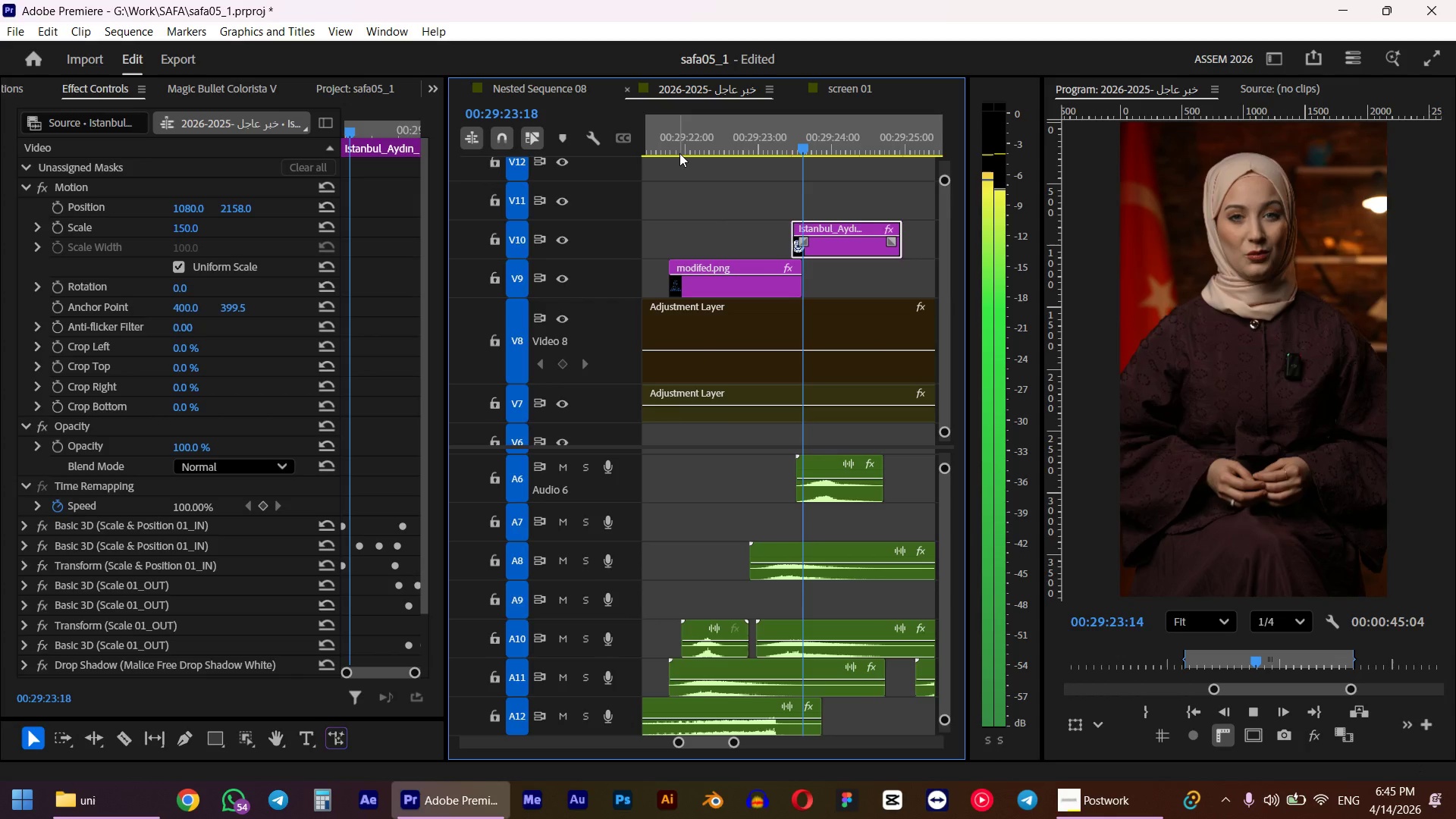 
key(Space)
 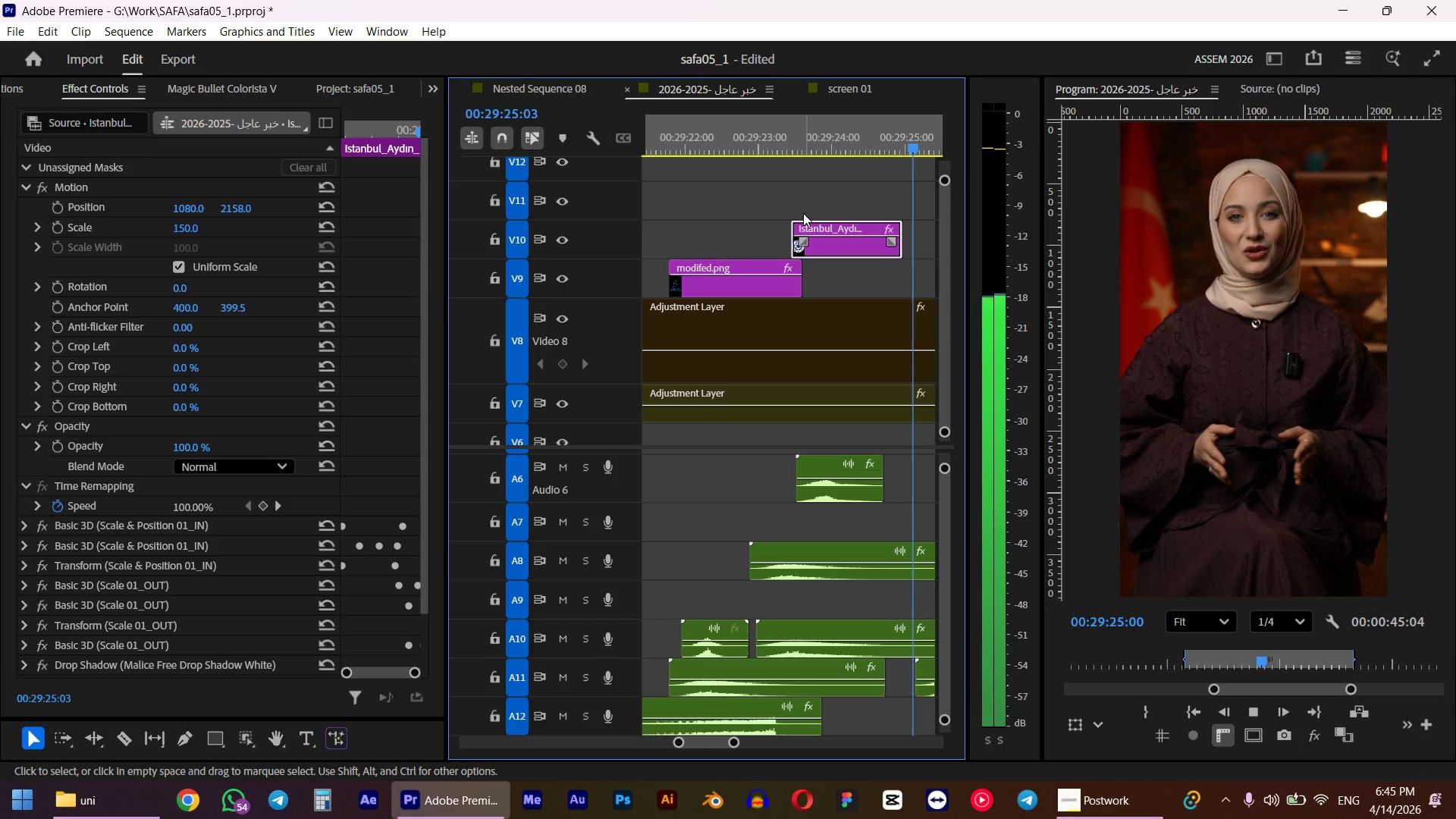 
scroll: coordinate [802, 215], scroll_direction: down, amount: 2.0
 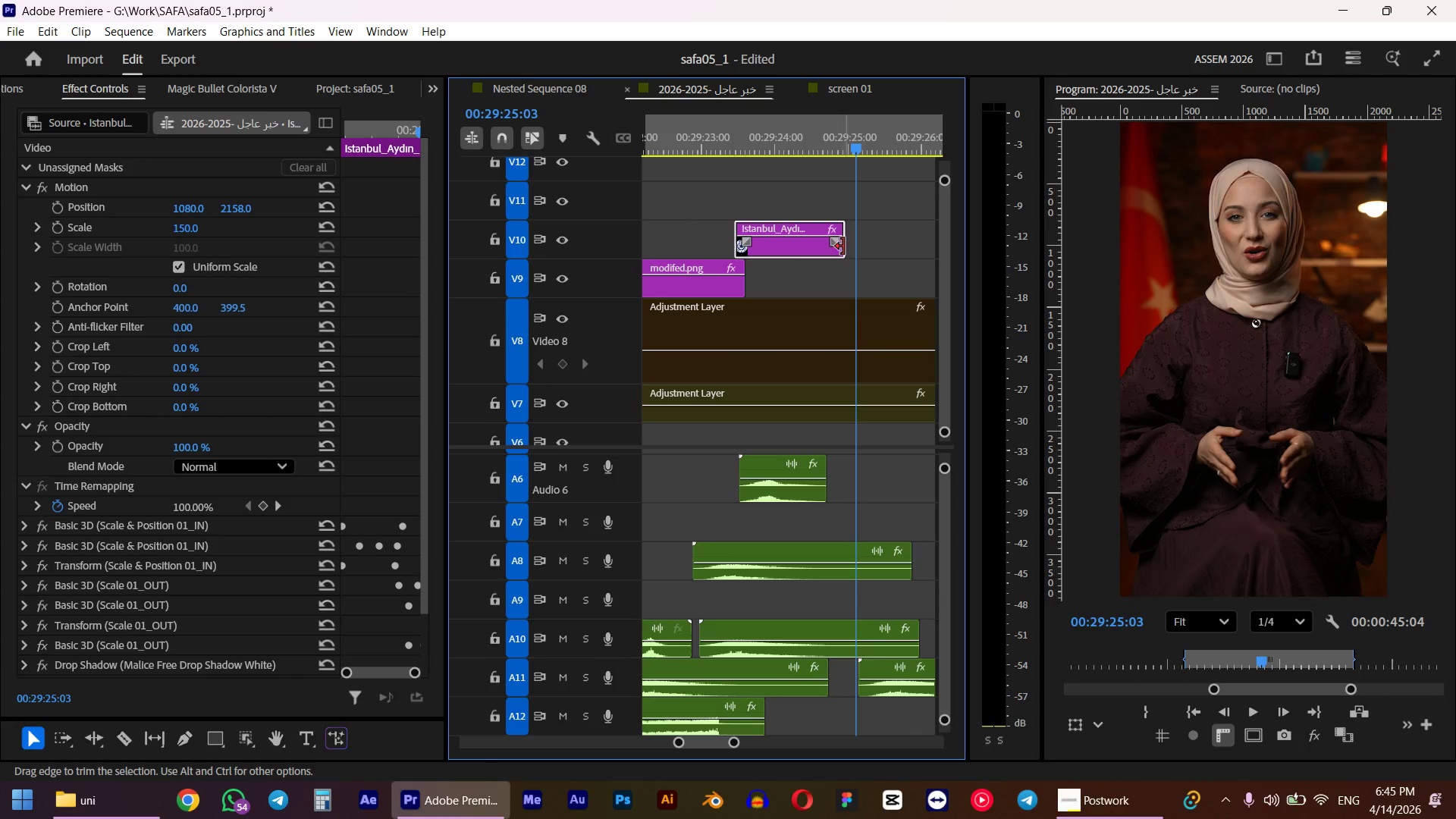 
left_click_drag(start_coordinate=[843, 246], to_coordinate=[879, 243])
 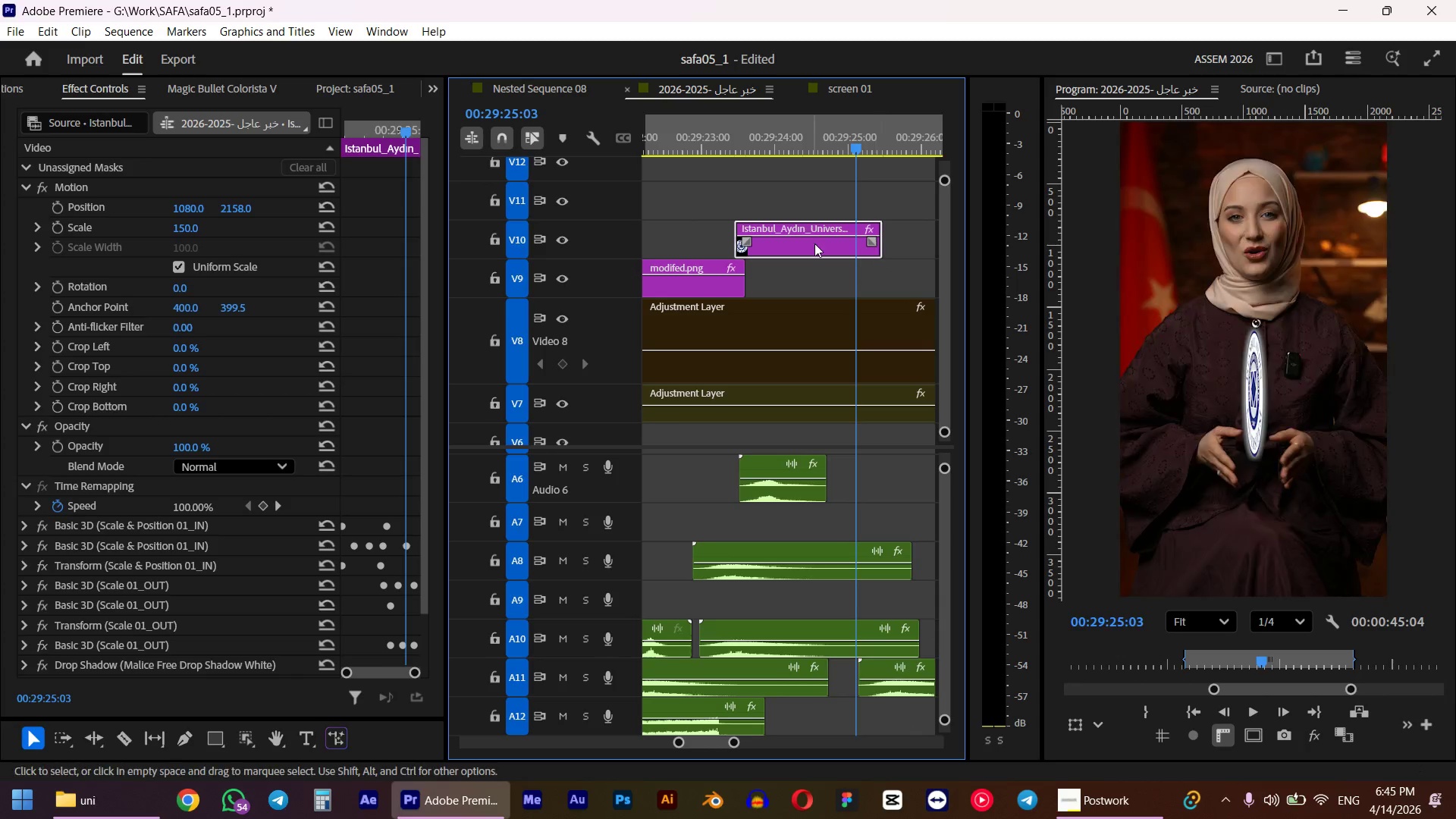 
hold_key(key=AltLeft, duration=2.31)
left_click_drag(start_coordinate=[786, 255], to_coordinate=[892, 216])
 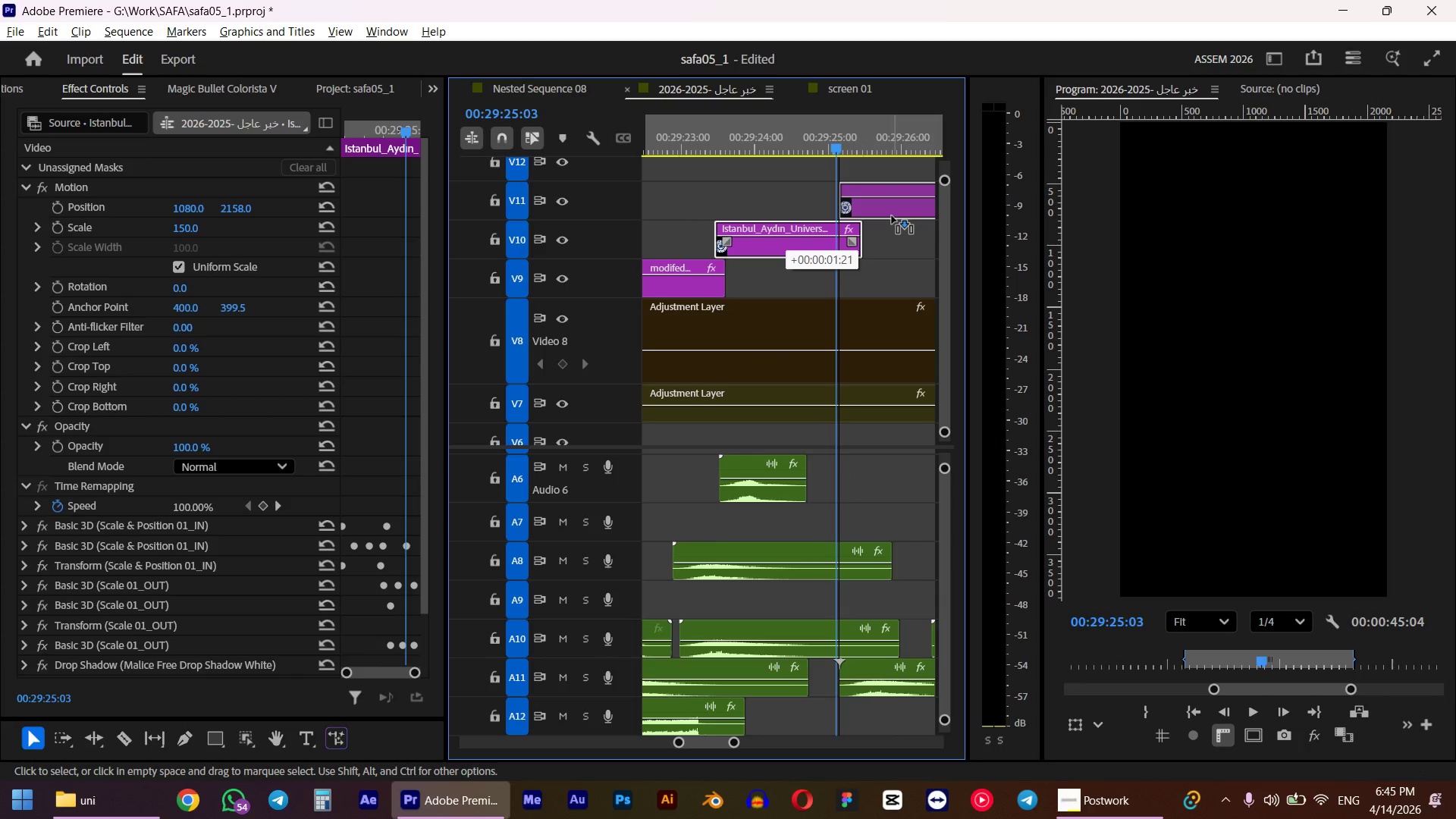 
left_click([808, 146])
 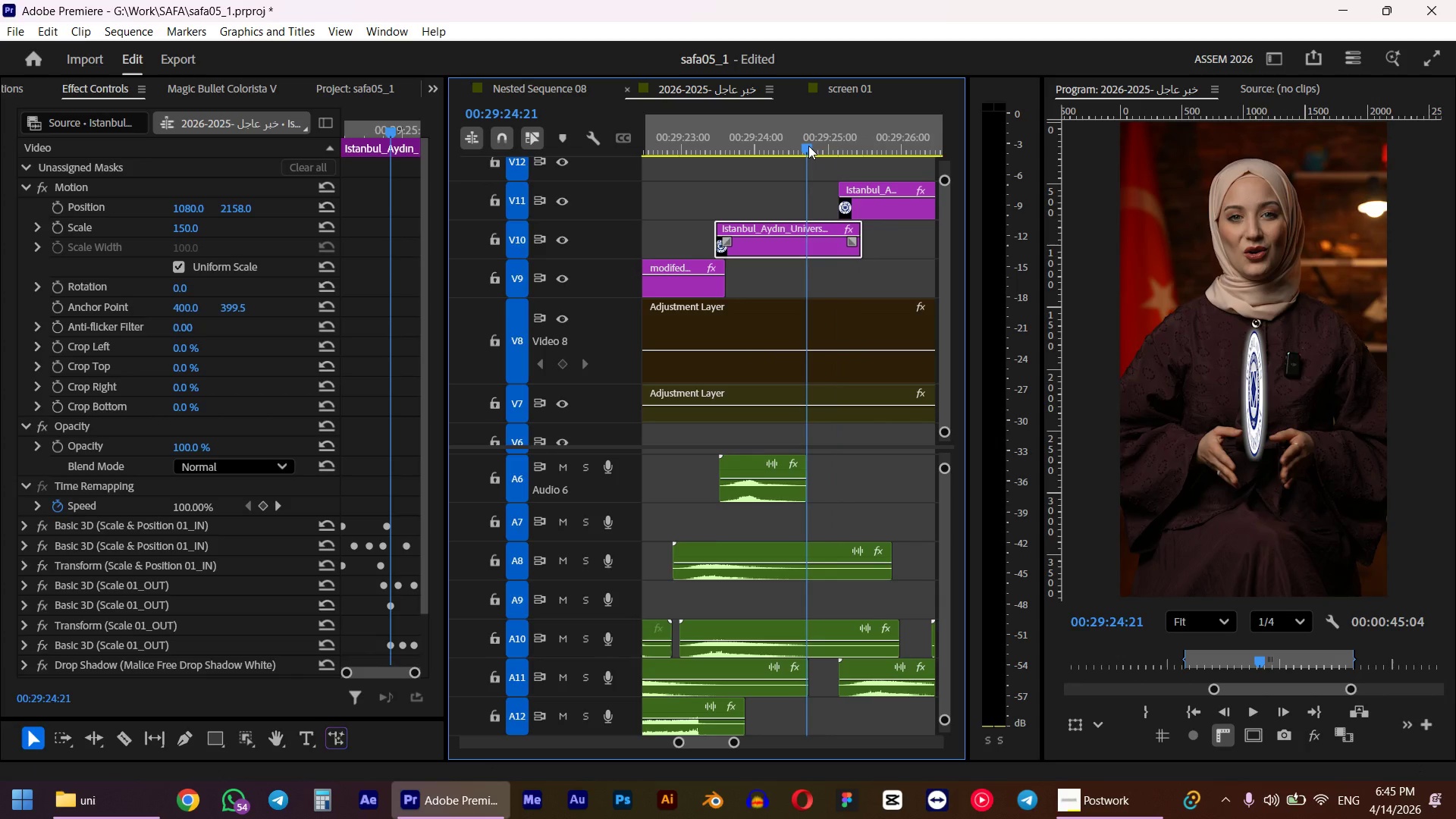 
key(Space)
 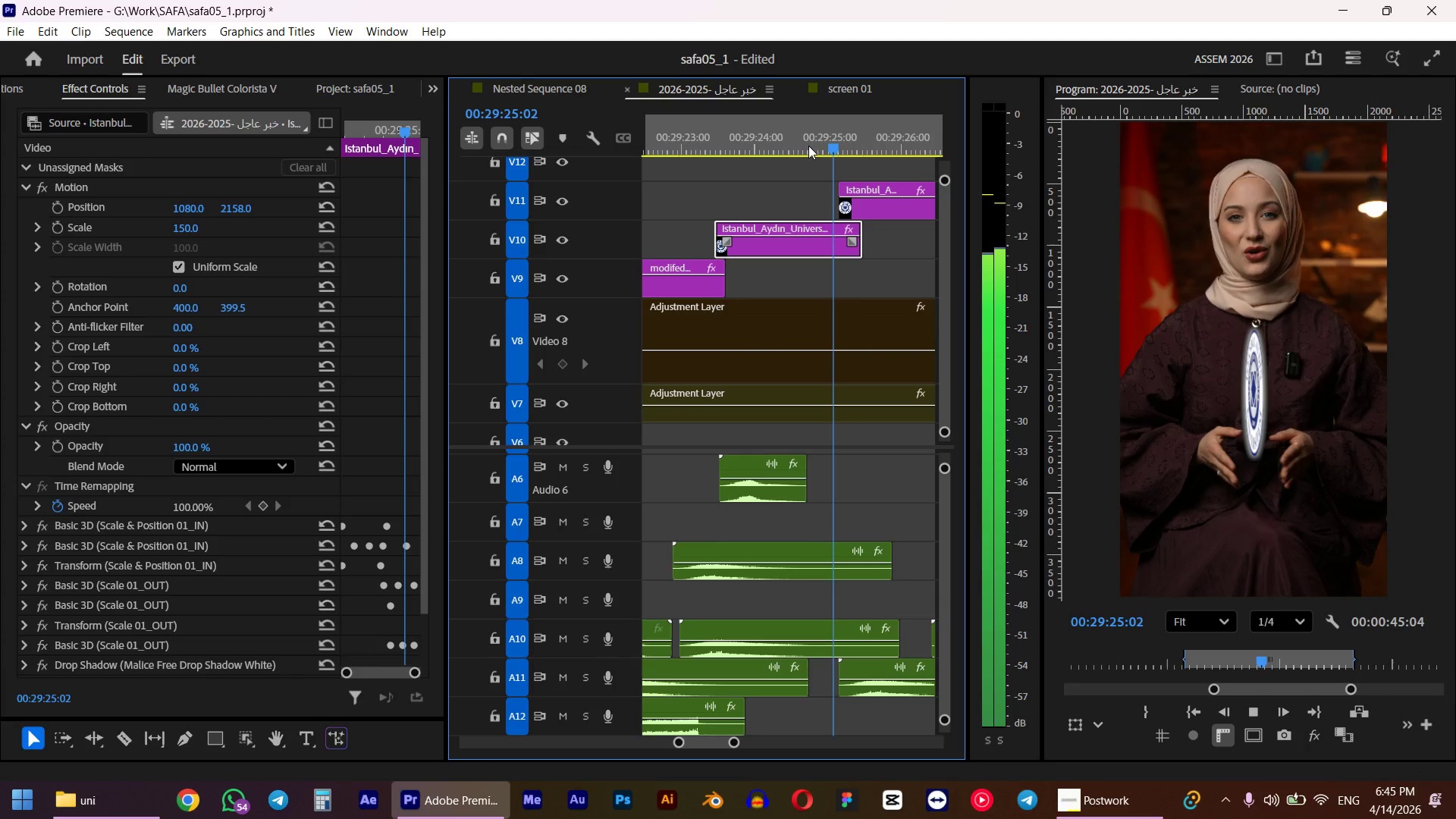 
key(Space)
 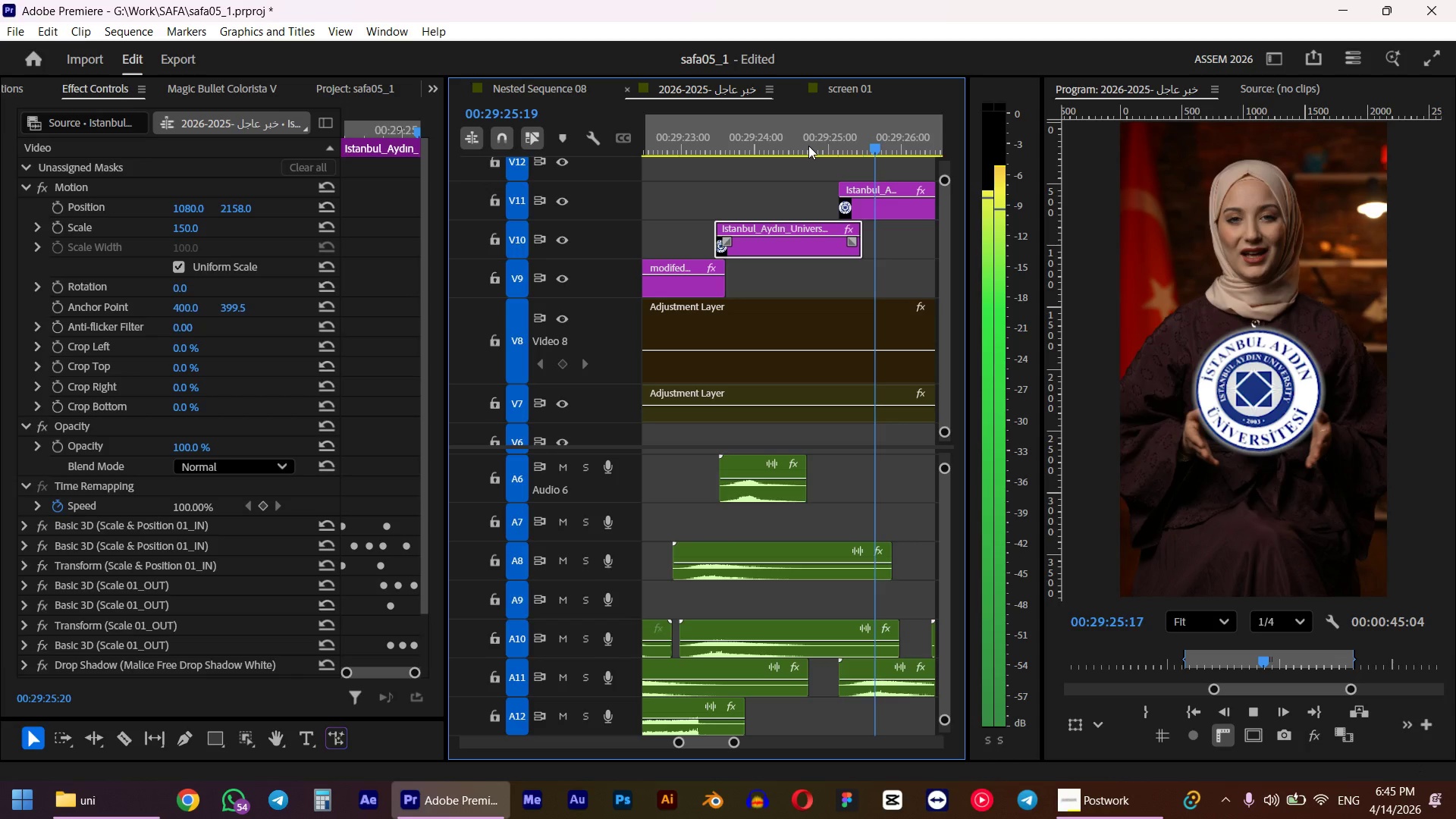 
hold_key(key=AltLeft, duration=0.52)
scroll: coordinate [856, 224], scroll_direction: down, amount: 5.0
 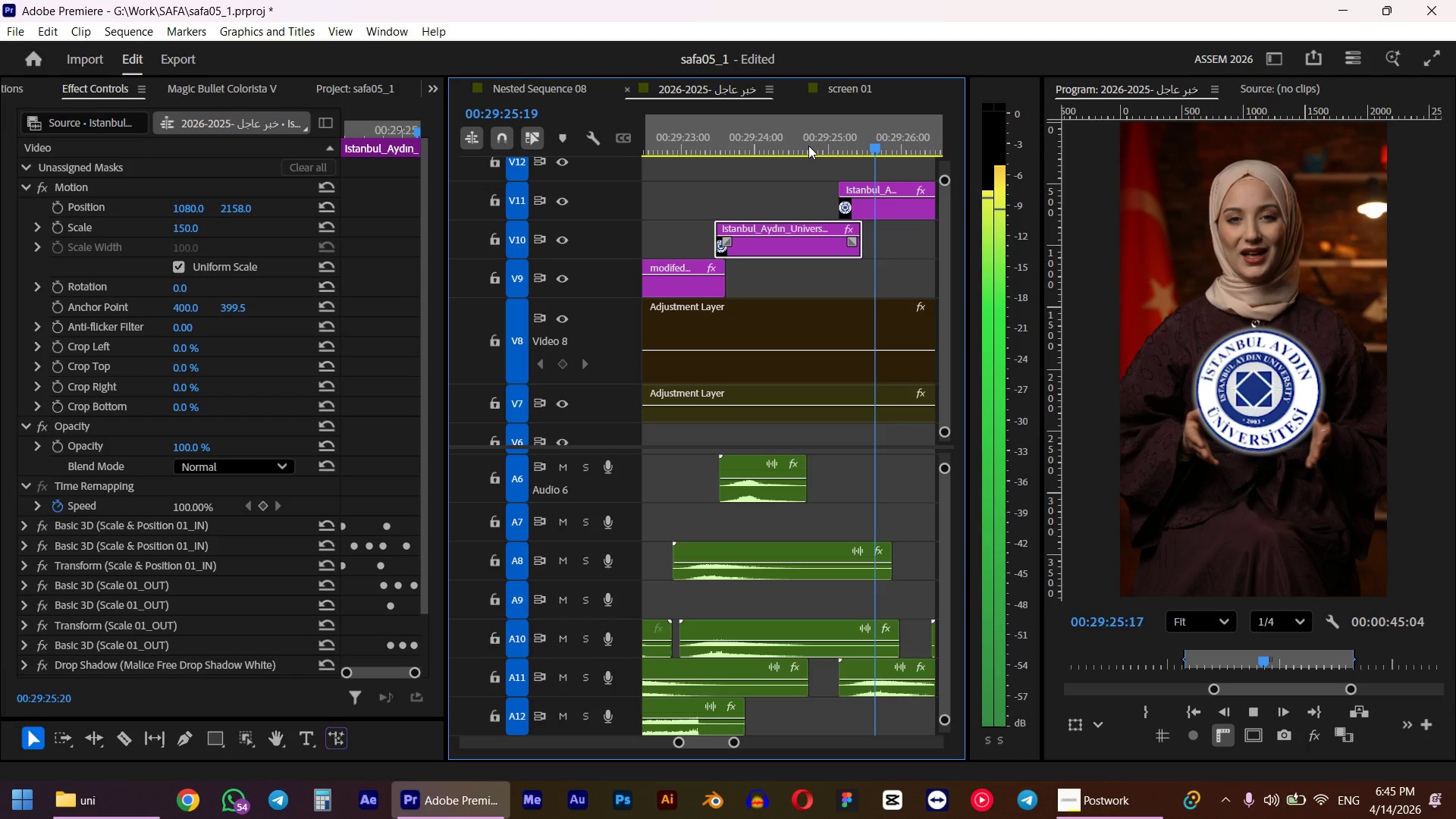 
left_click([1455, 818])
 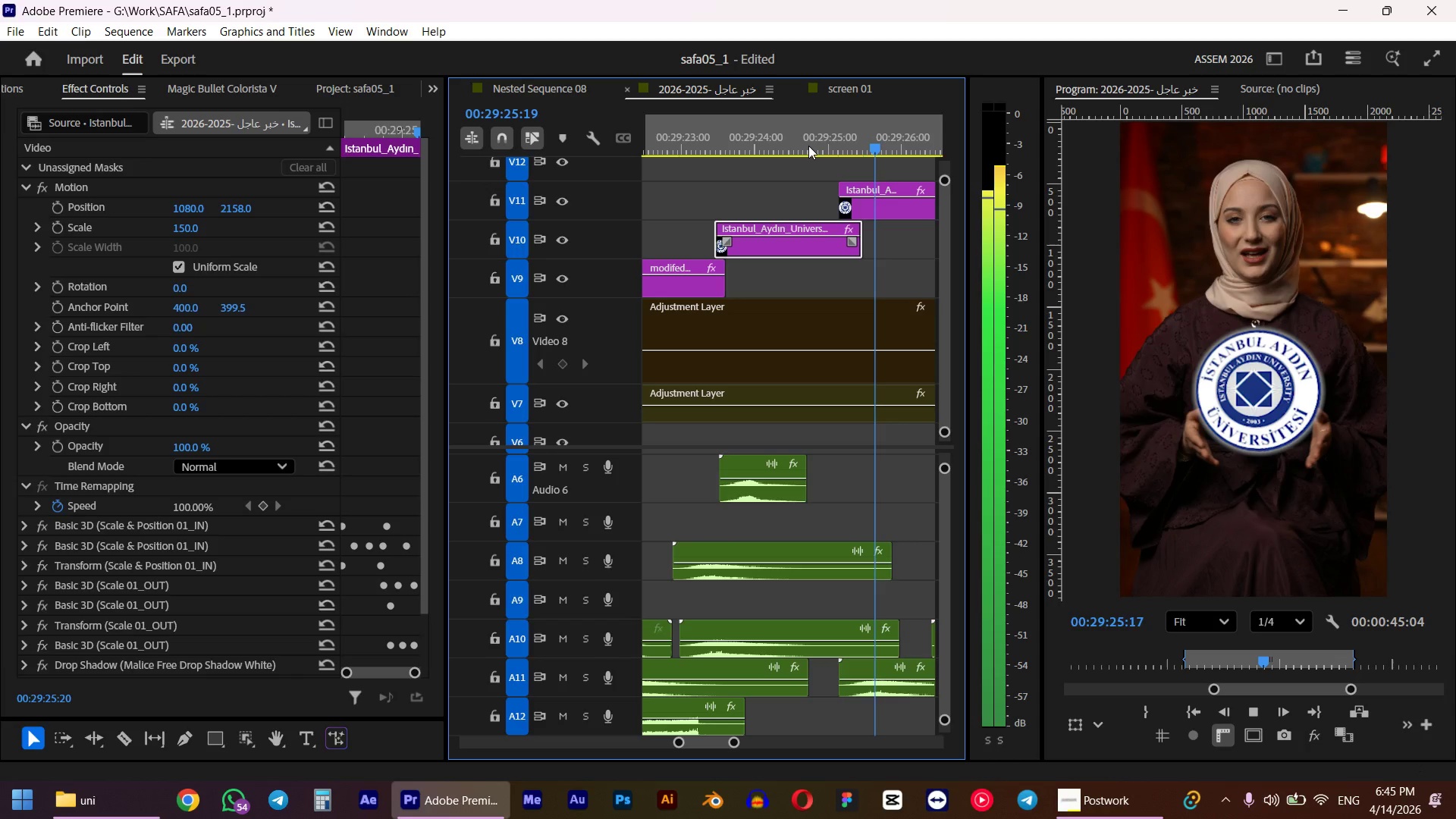 
double_click([204, 616])
 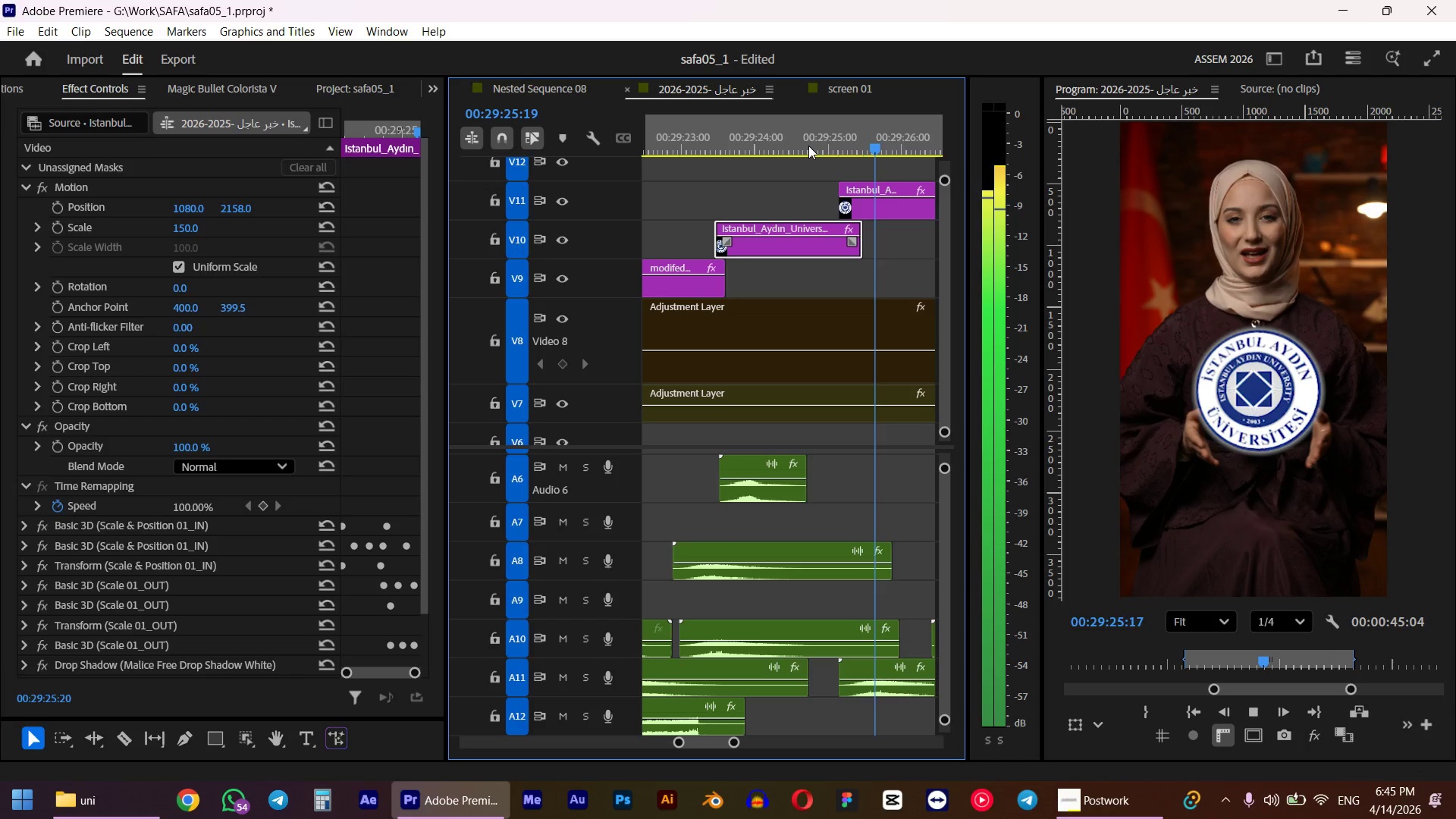 
triple_click([181, 584])
 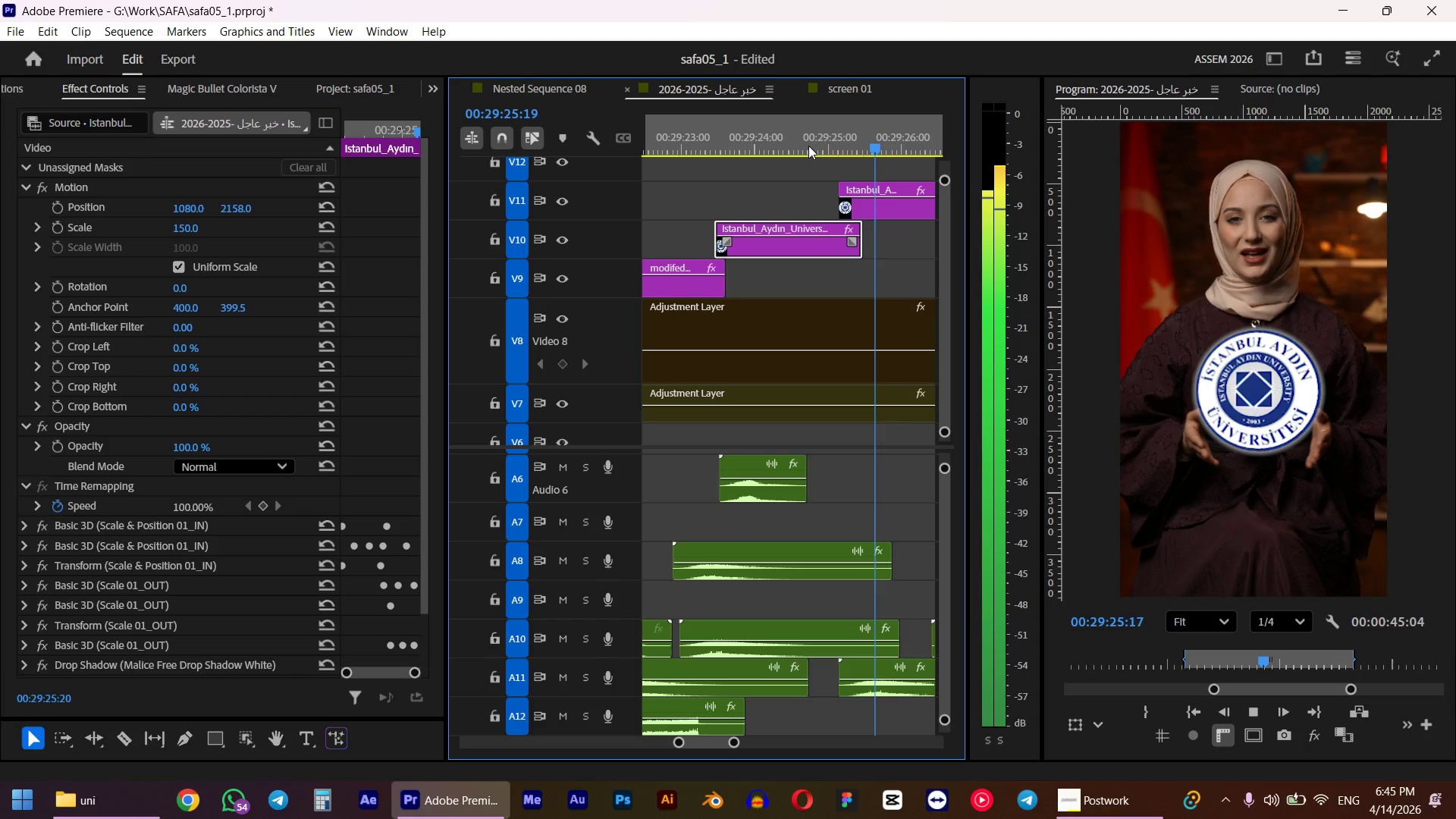 
triple_click([181, 584])
 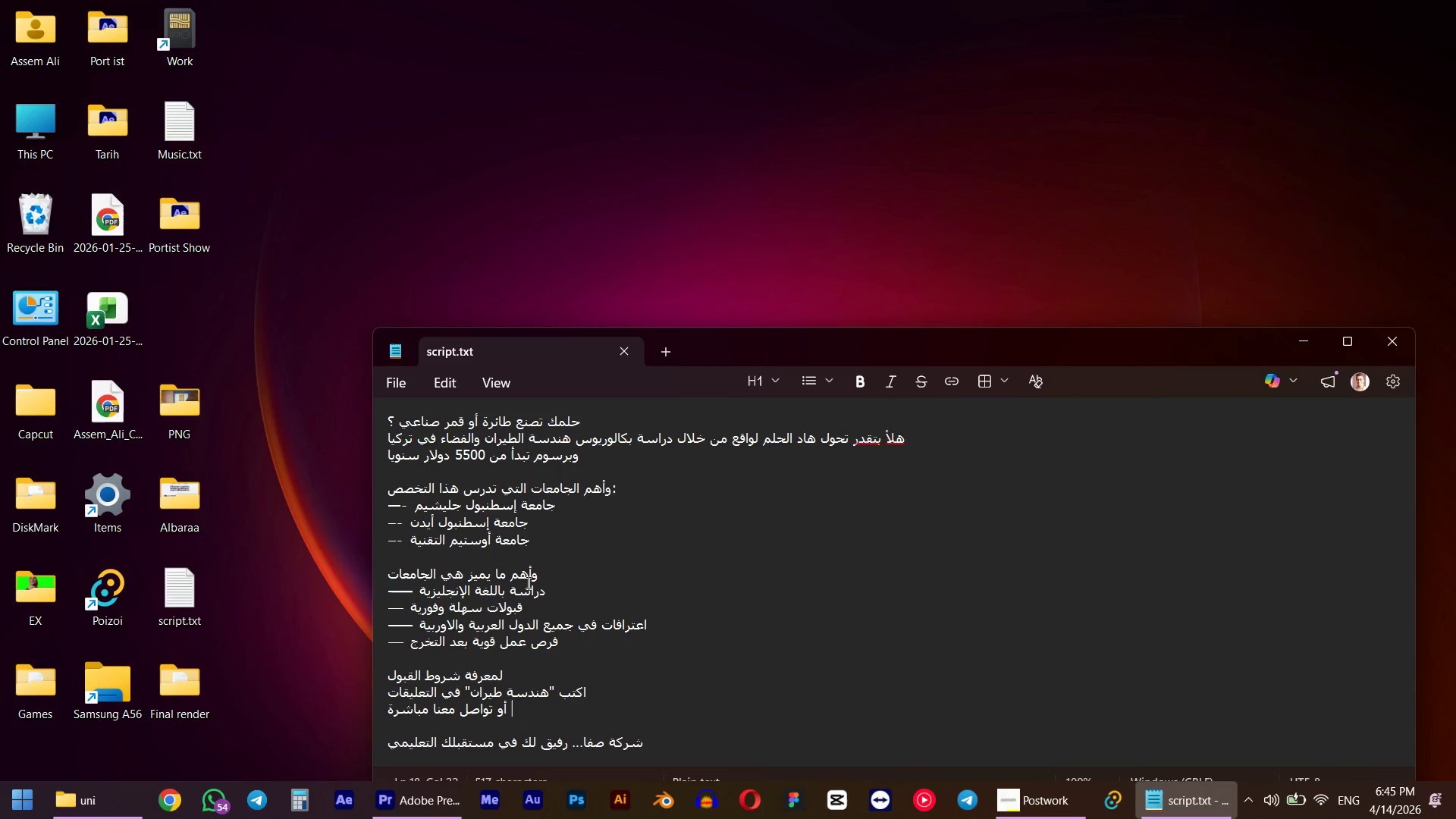 
scroll: coordinate [479, 646], scroll_direction: down, amount: 1.0
 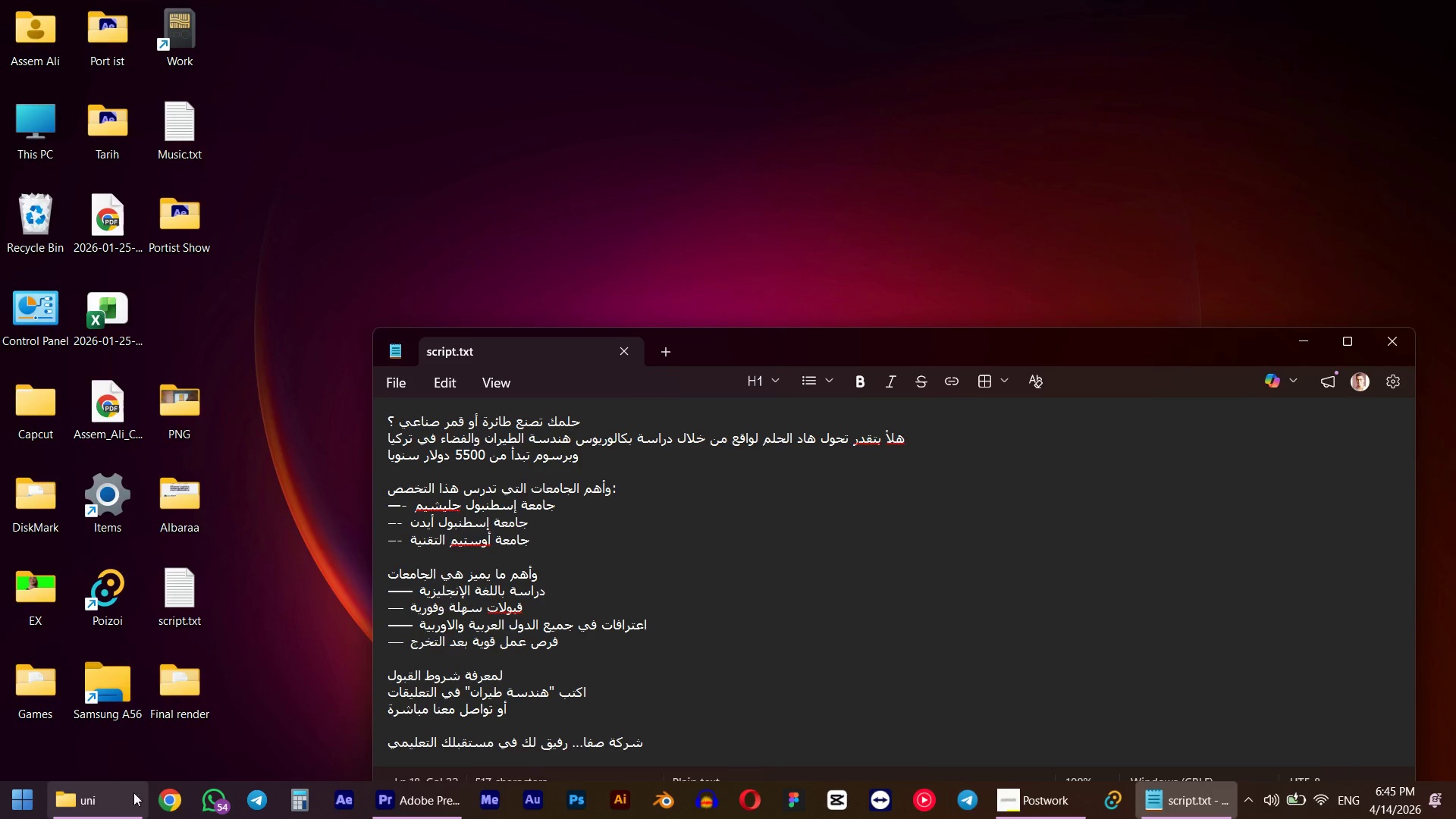 
wait(5.81)
 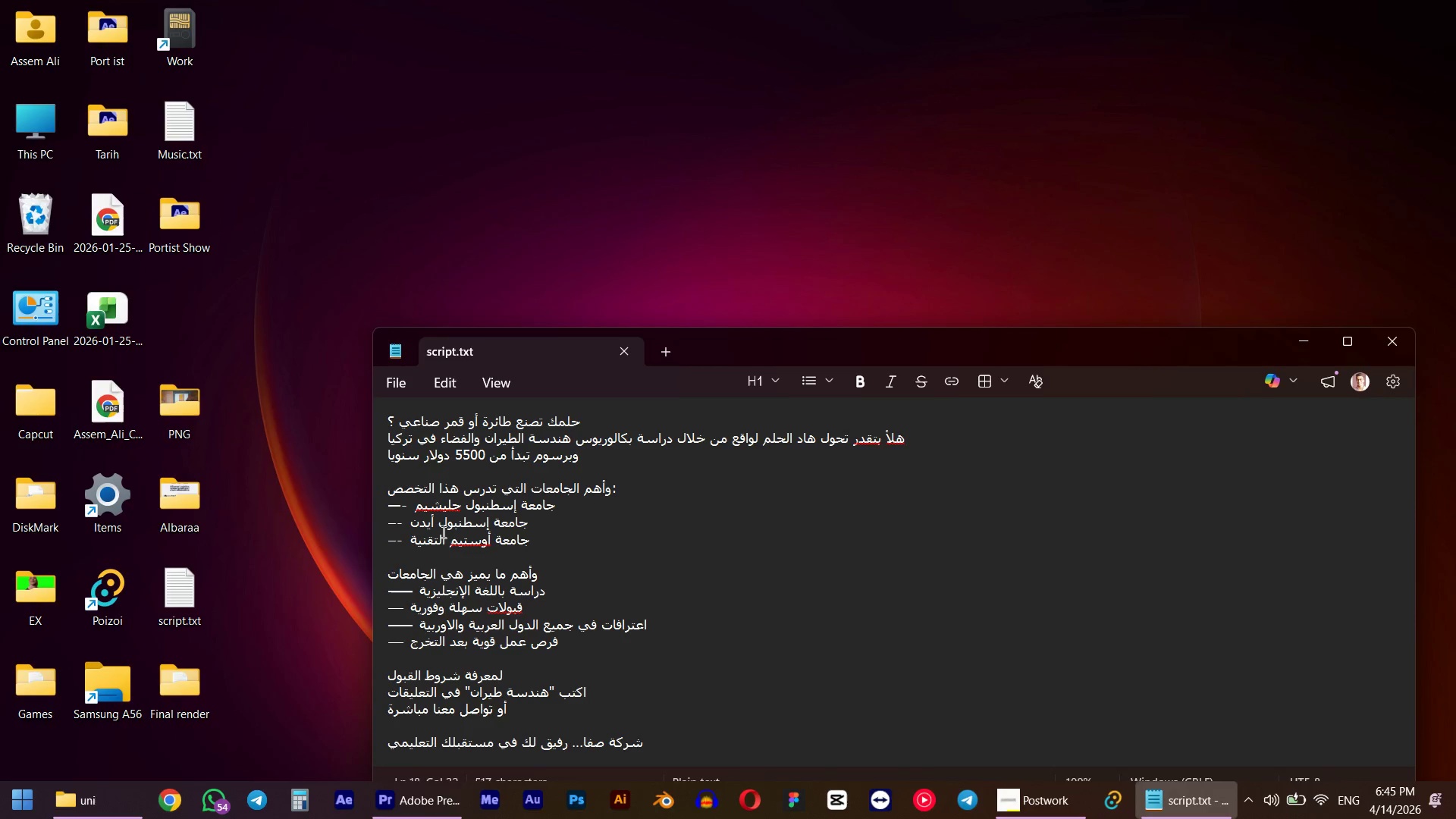 
left_click_drag(start_coordinate=[535, 540], to_coordinate=[455, 541])
 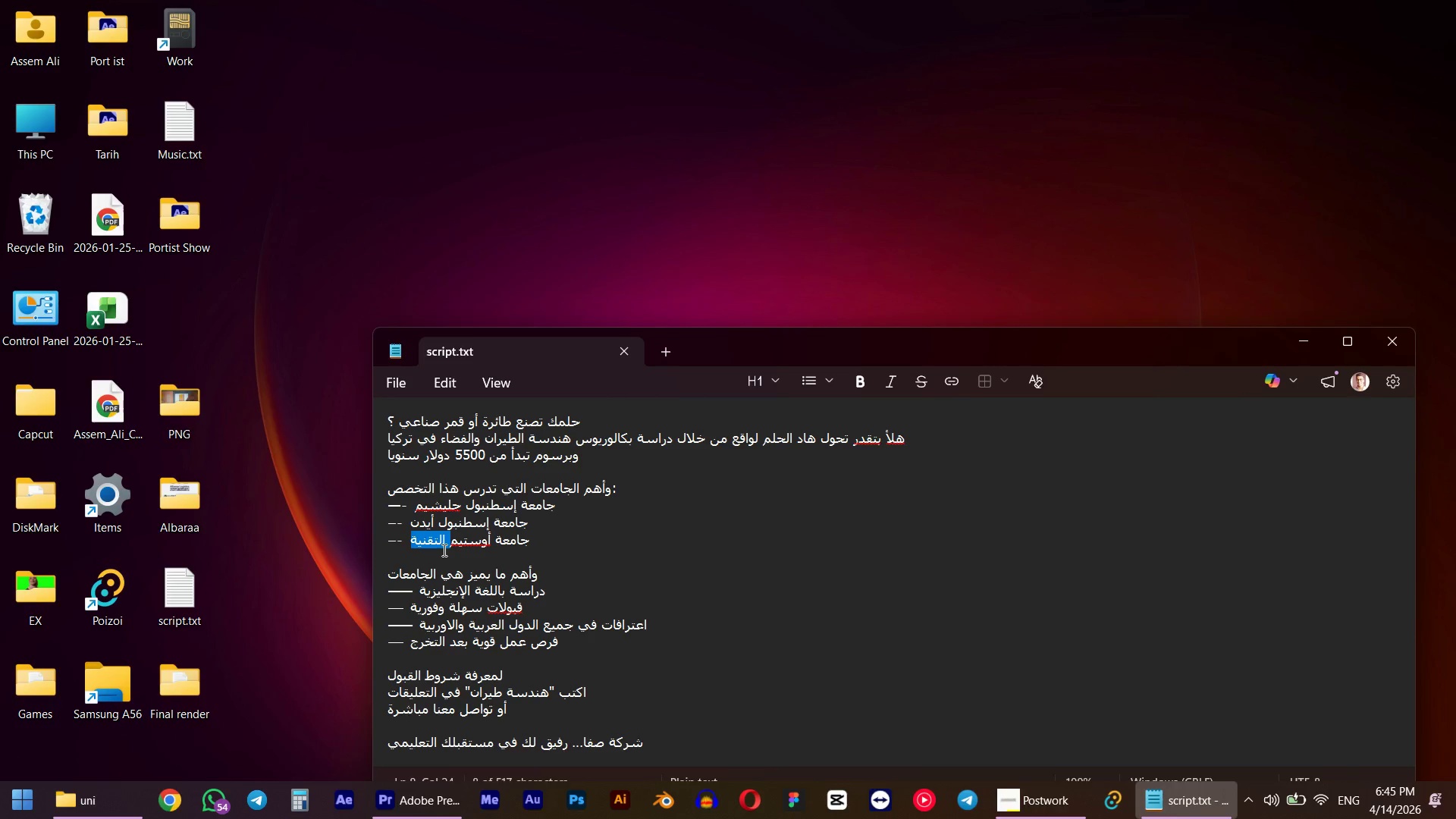 
left_click([443, 550])
 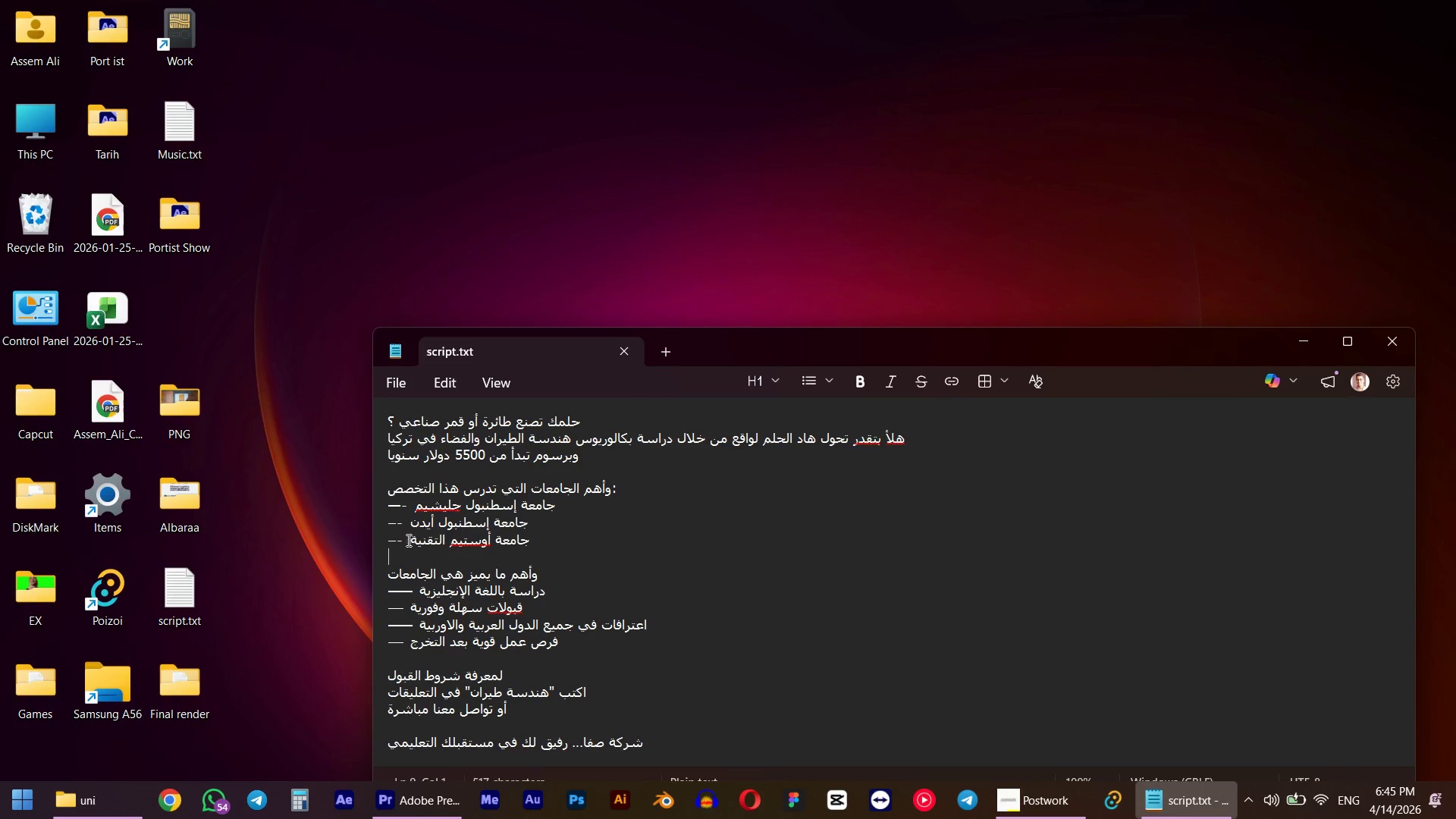 
left_click_drag(start_coordinate=[410, 540], to_coordinate=[574, 541])
 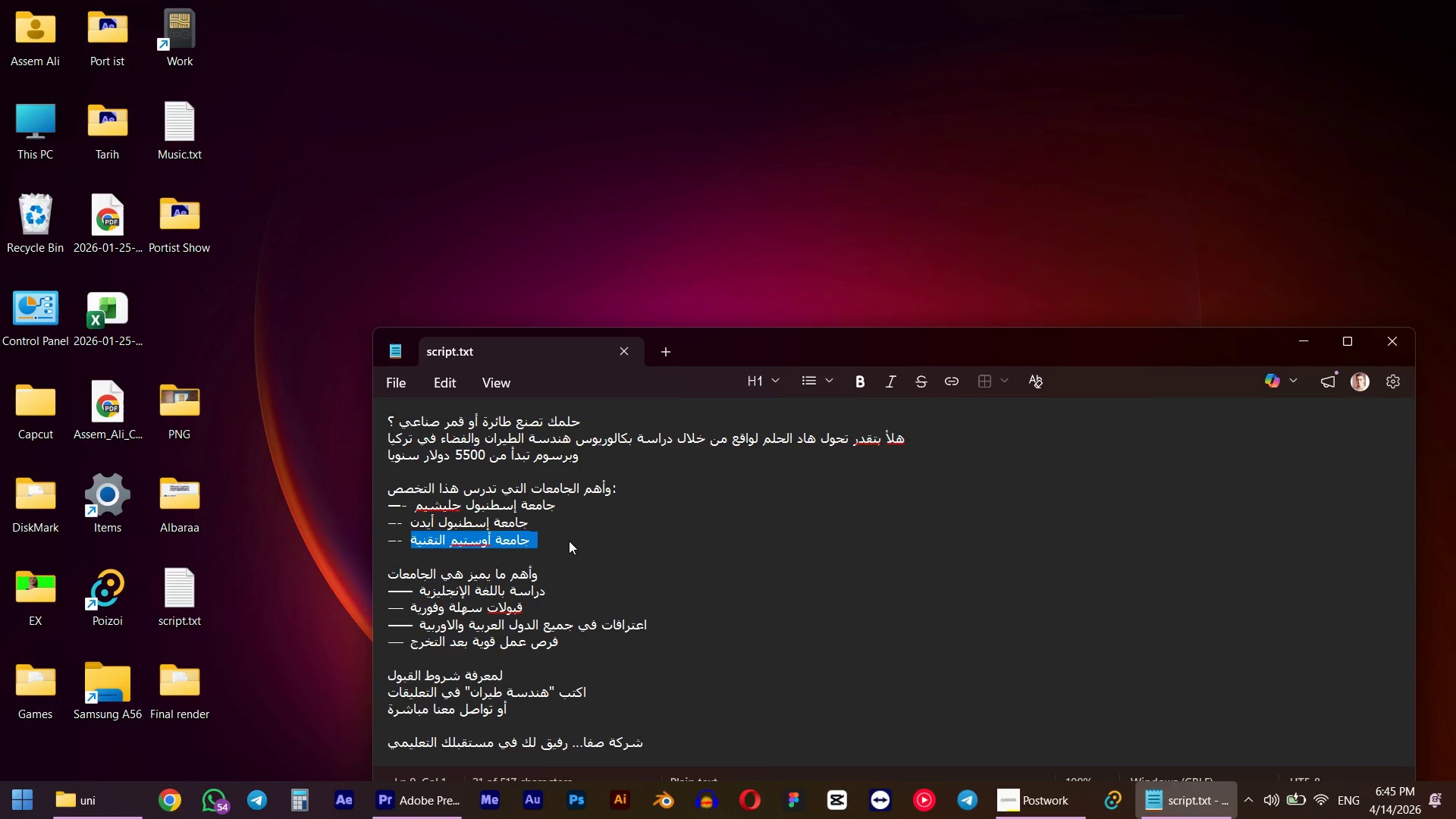 
key(Control+C)
 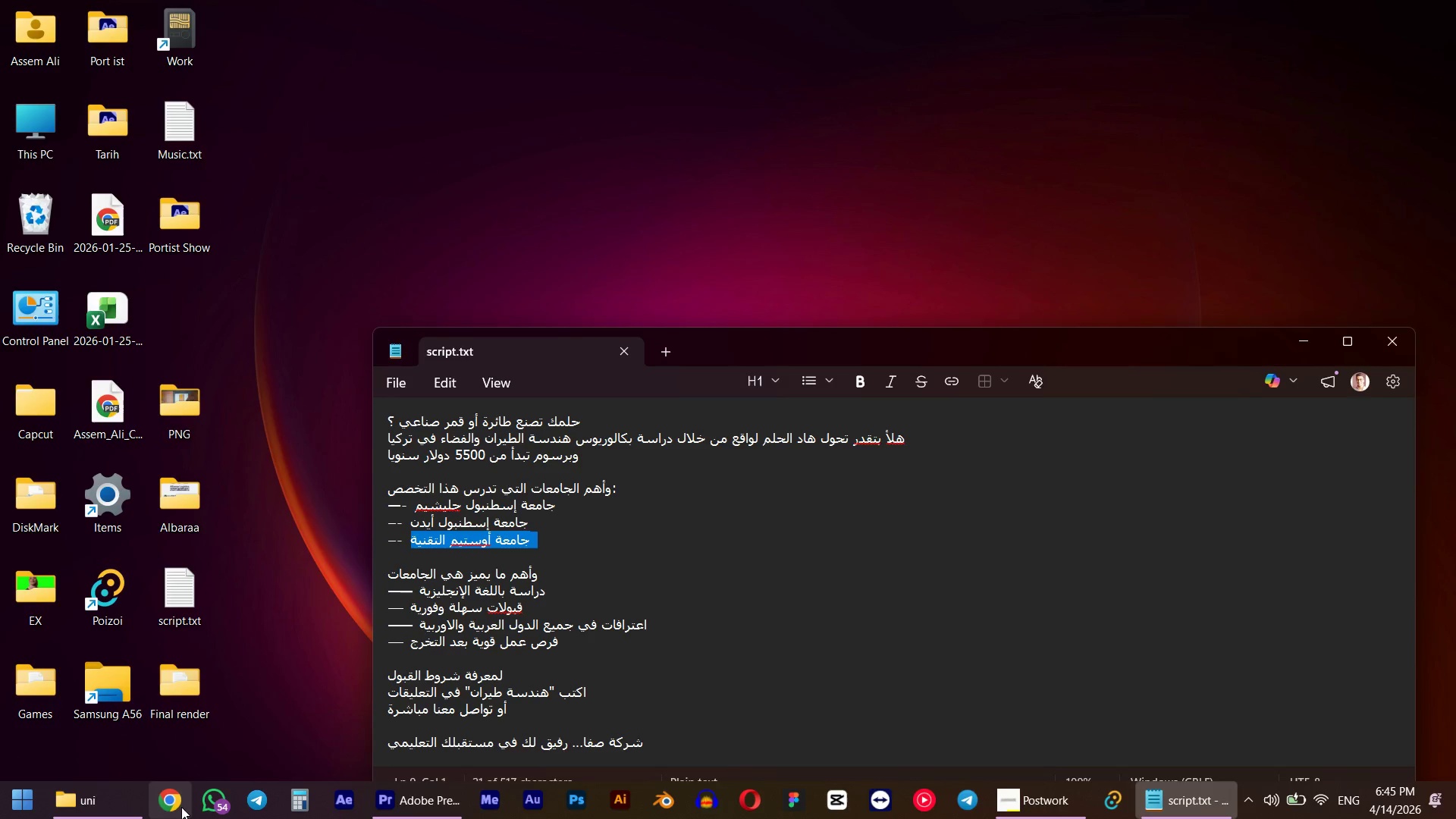 
left_click([174, 807])
 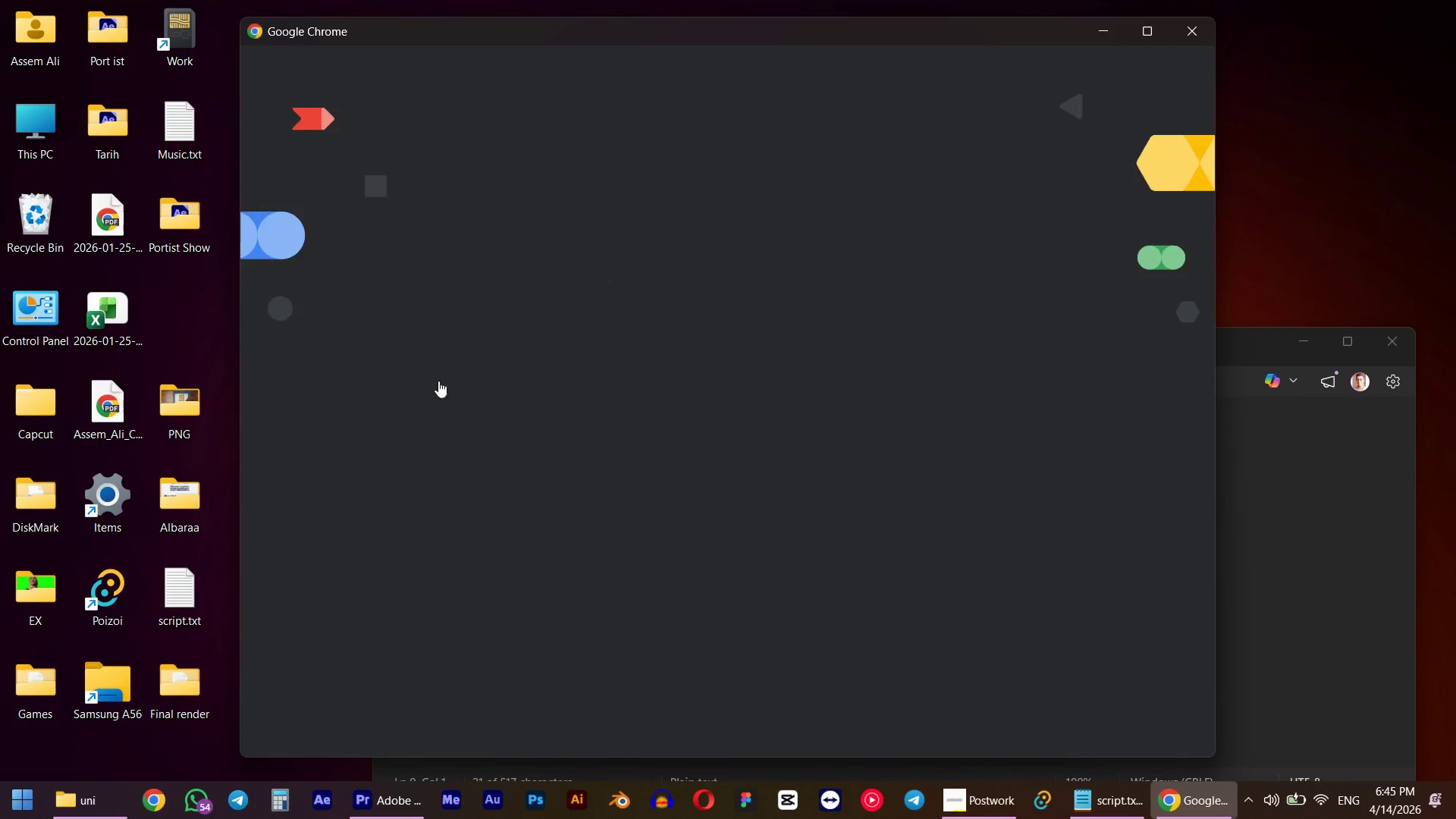 
left_click([415, 358])
 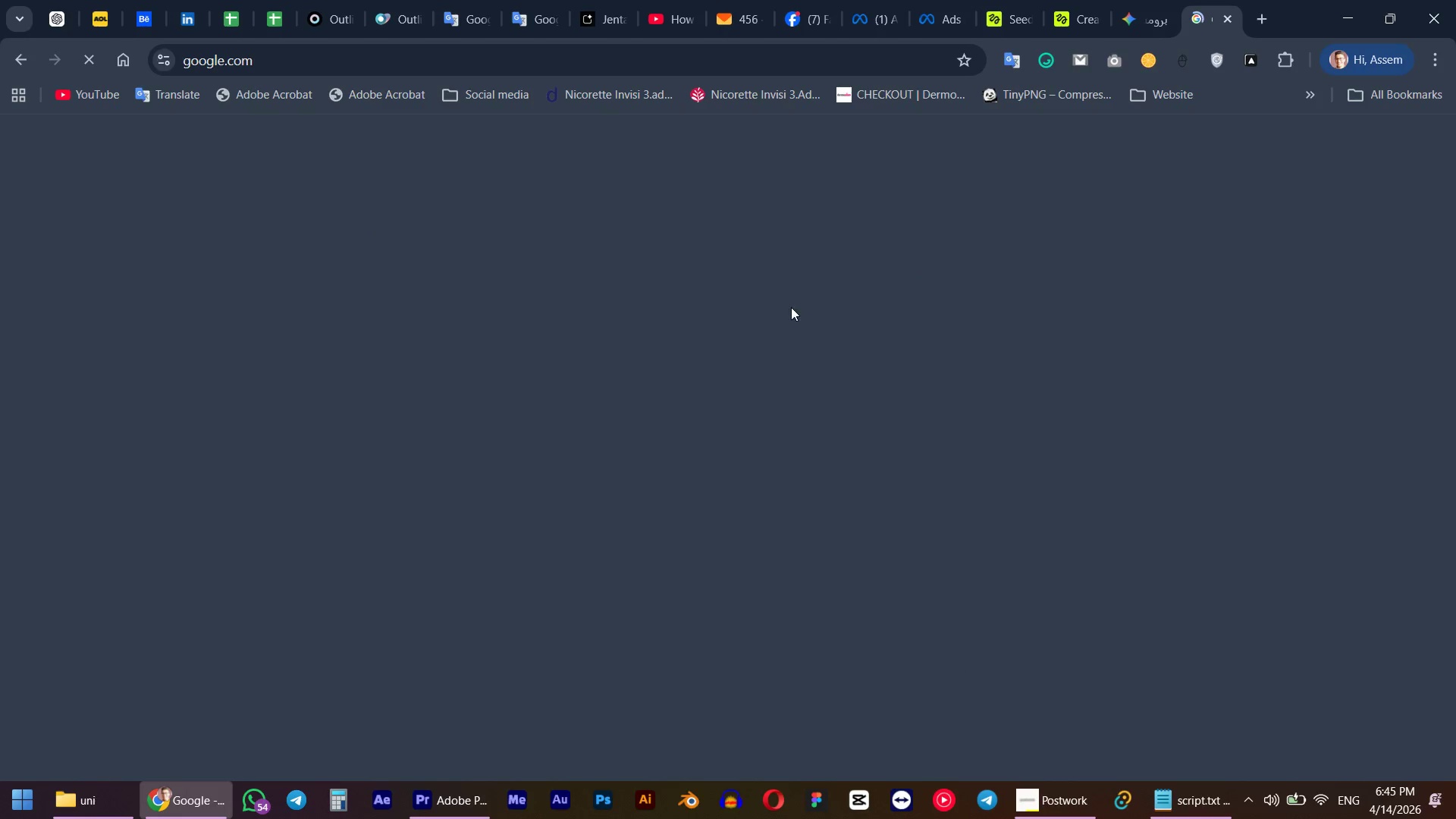 
key(Control+V)
 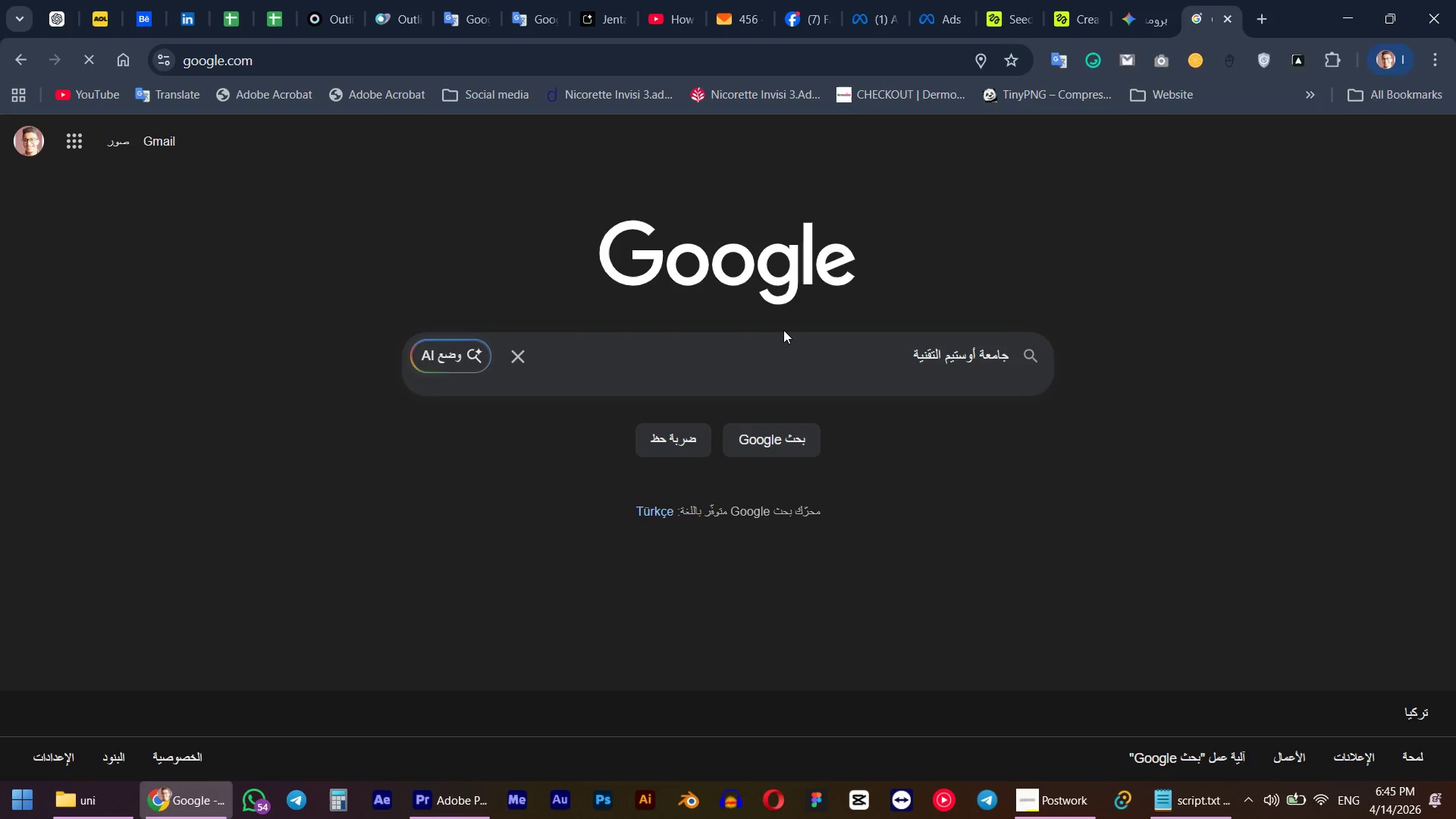 
key(NumpadEnter)
 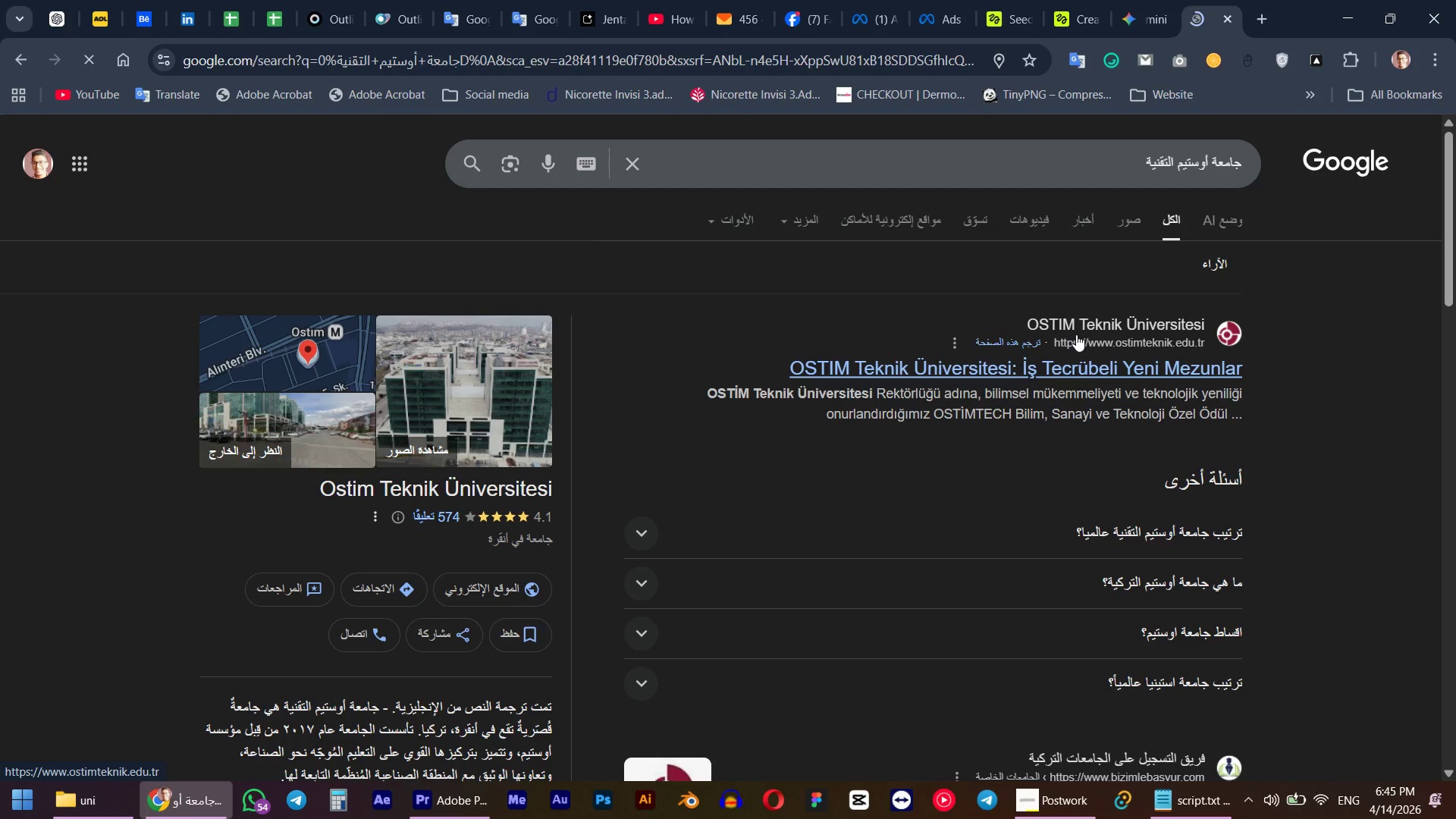 
left_click([1133, 219])
 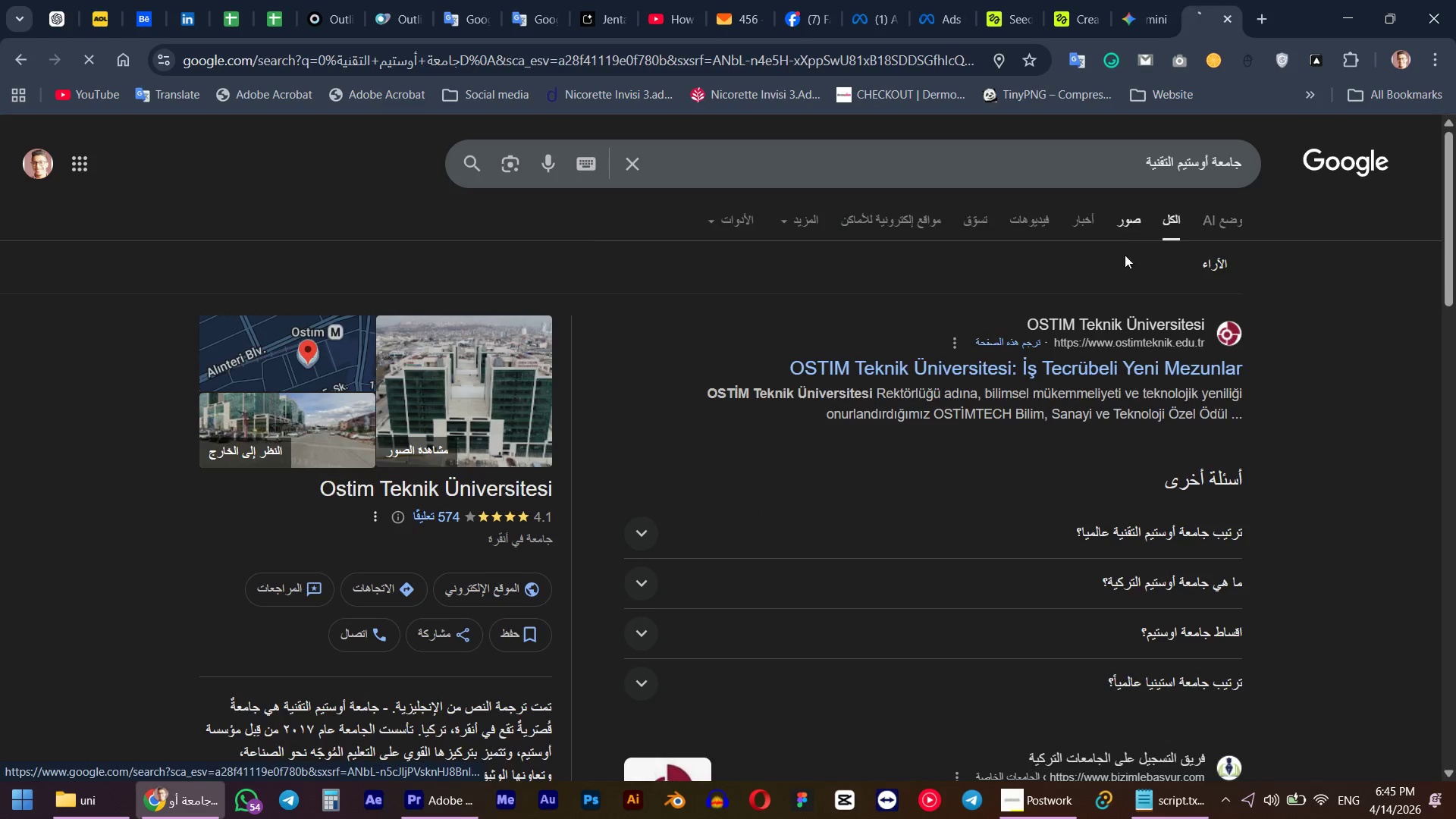 
mouse_move([1093, 315])
 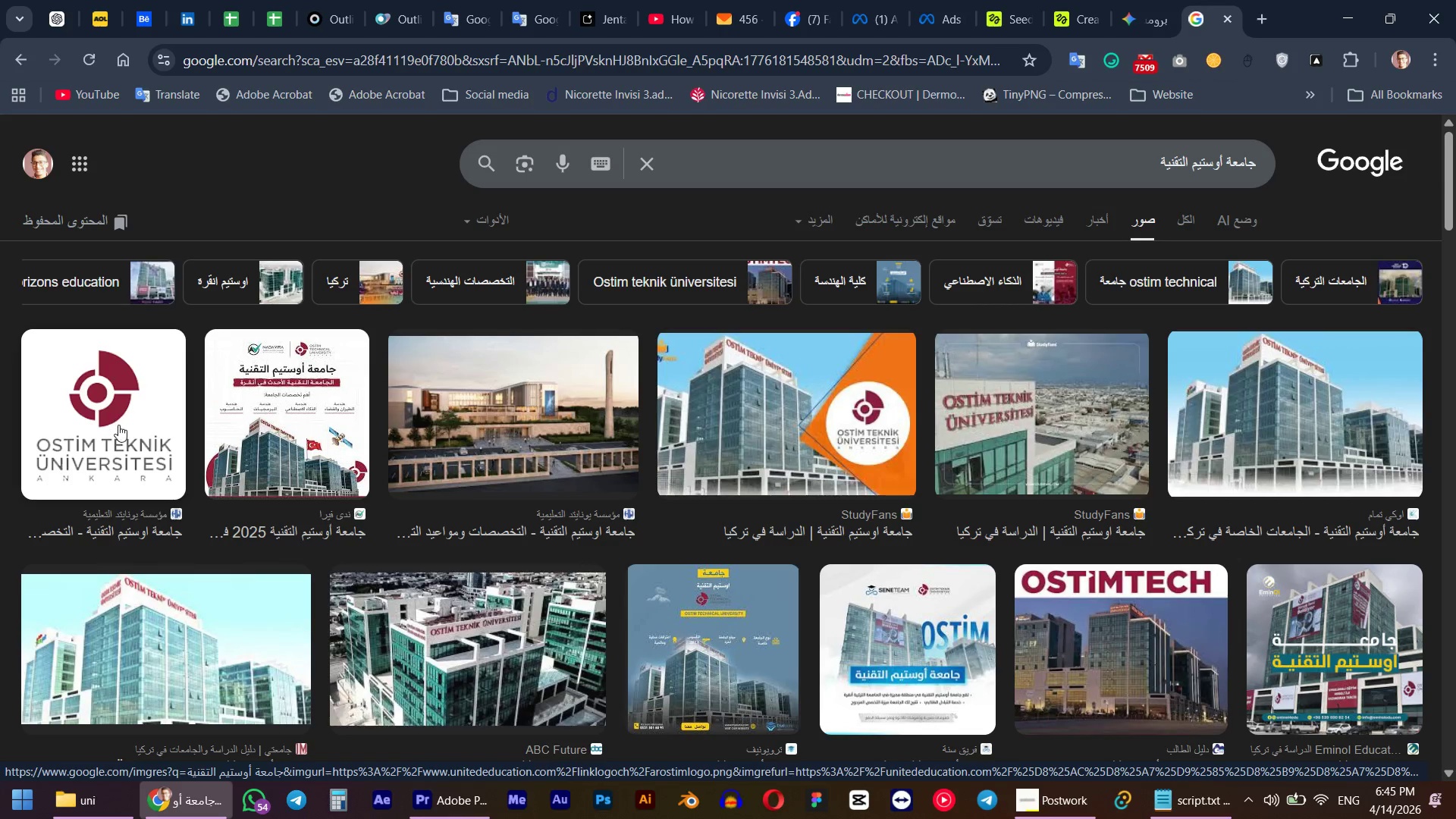 
wait(6.01)
 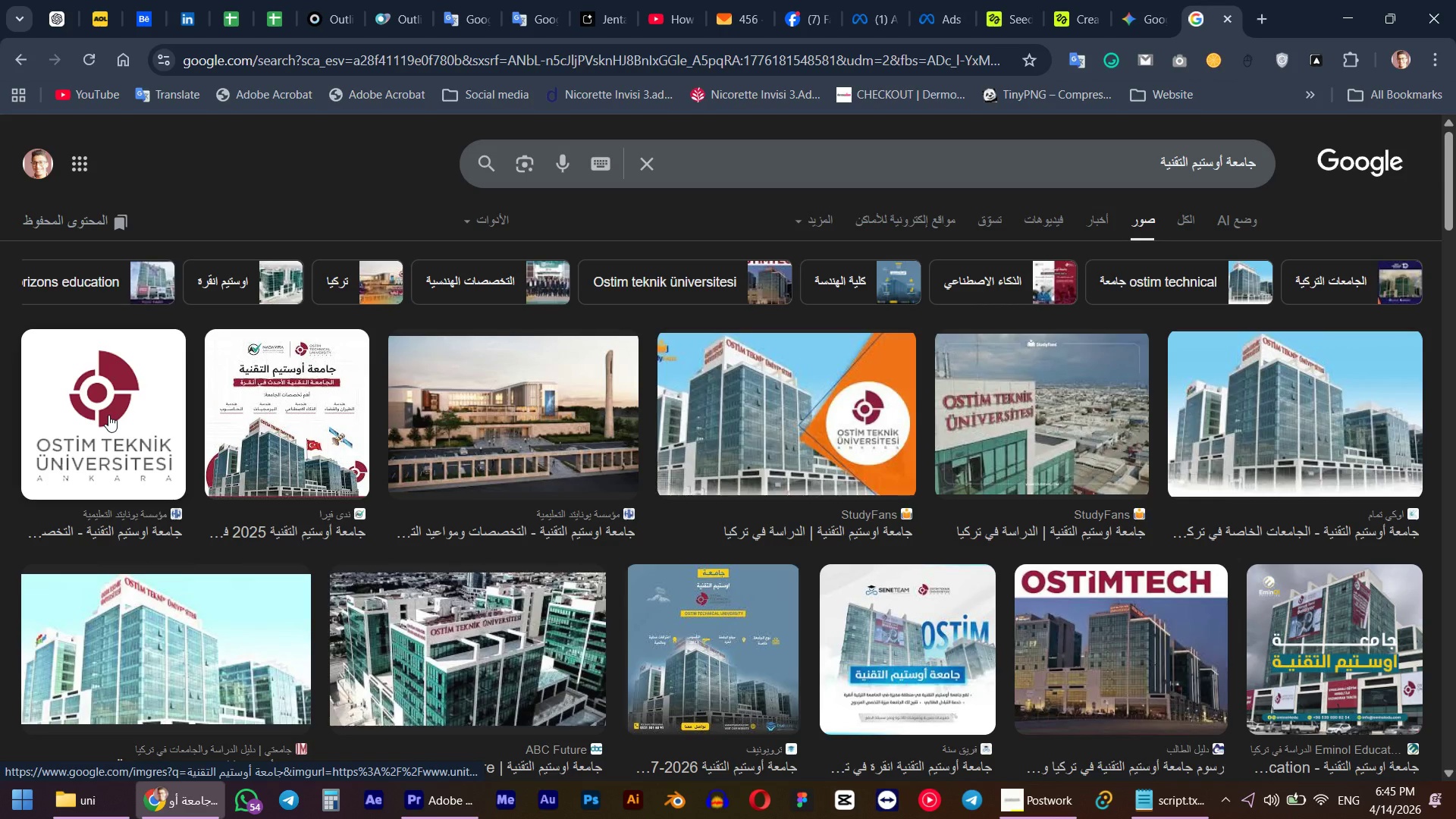 
double_click([1029, 181])
 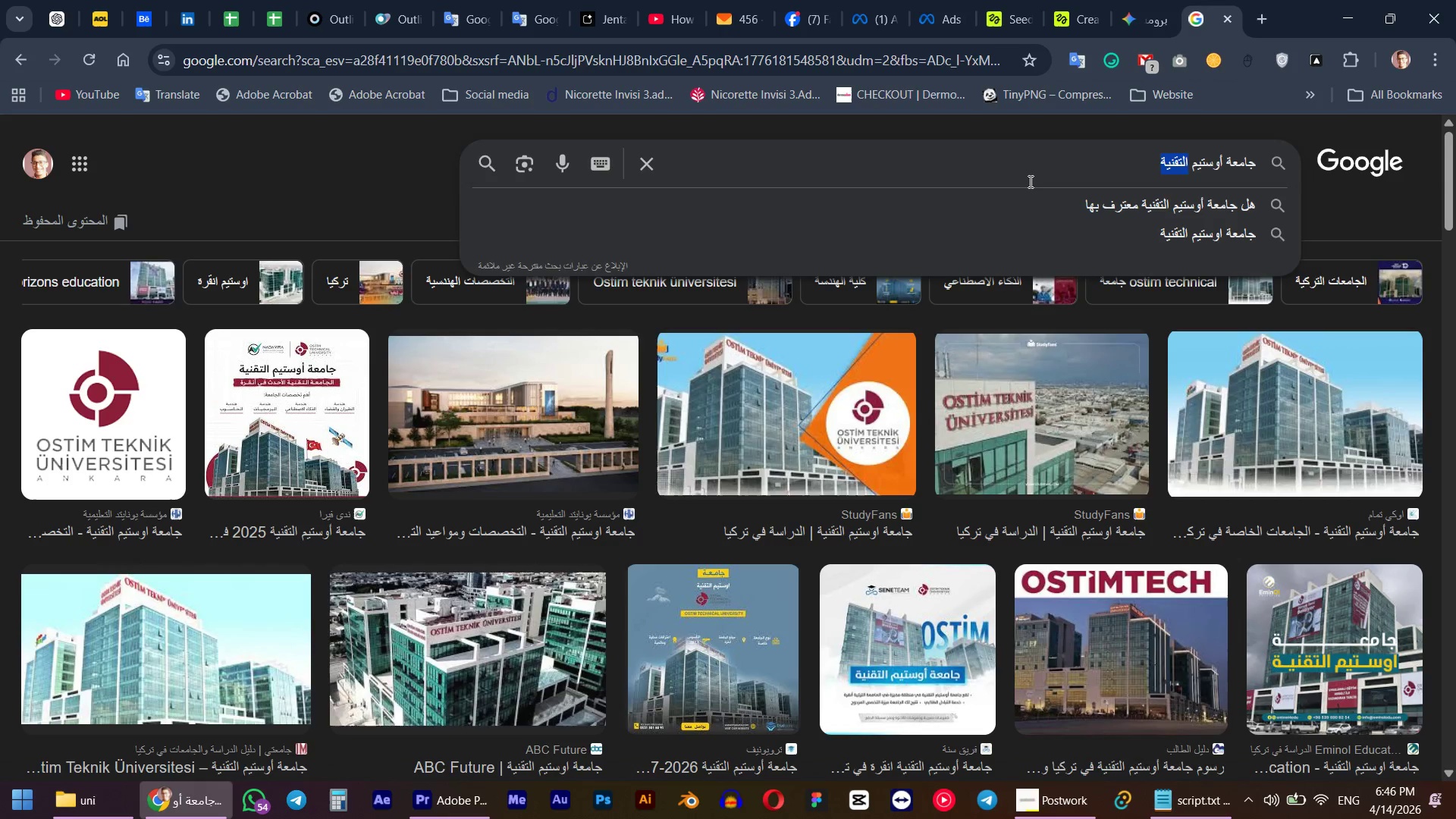 
triple_click([1029, 181])
 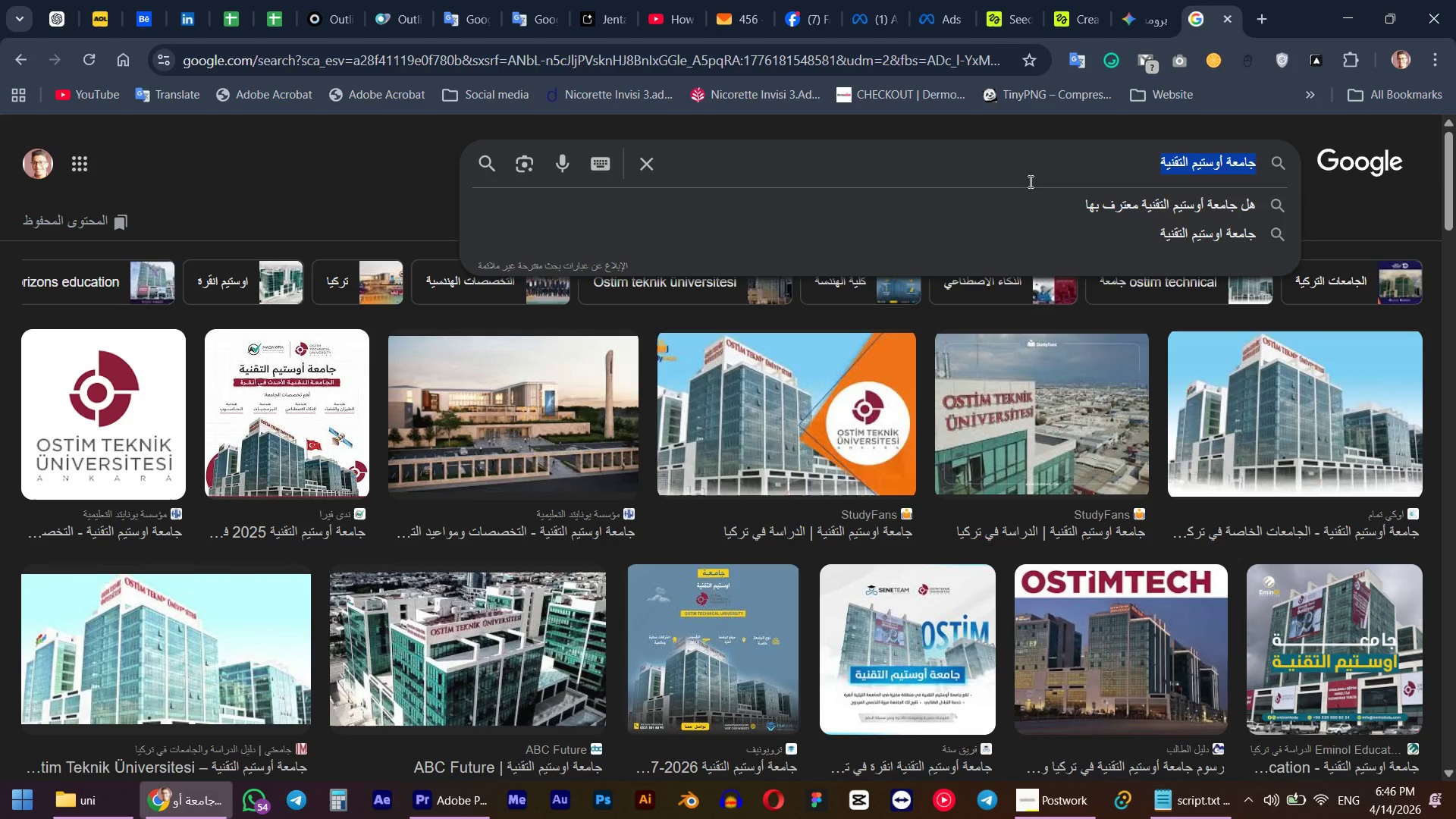 
key(Alt+AltLeft)
 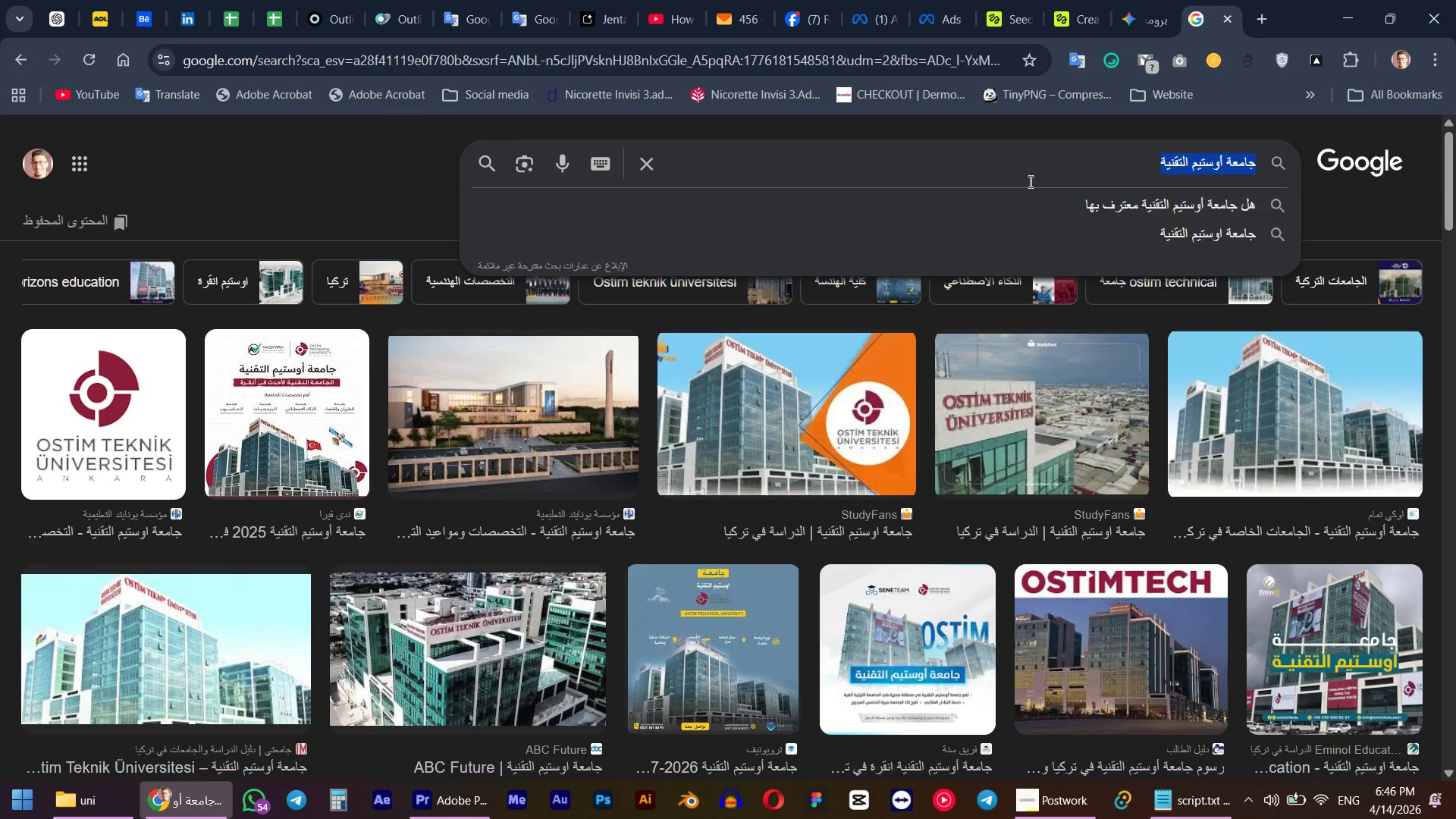 
type(os)
key(Backspace)
key(Backspace)
key(Backspace)
key(Backspace)
 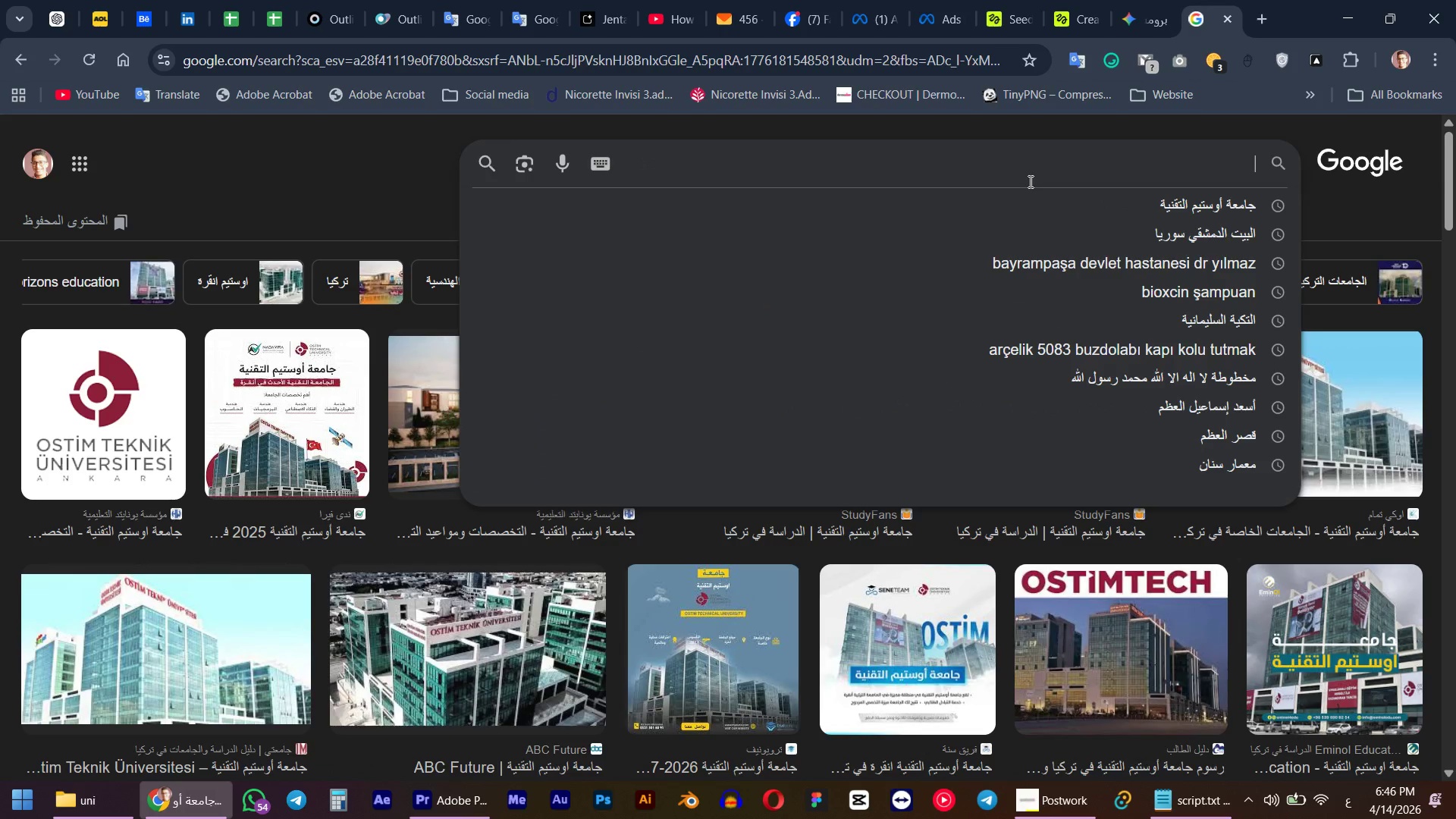 
key(Alt+AltLeft)
 